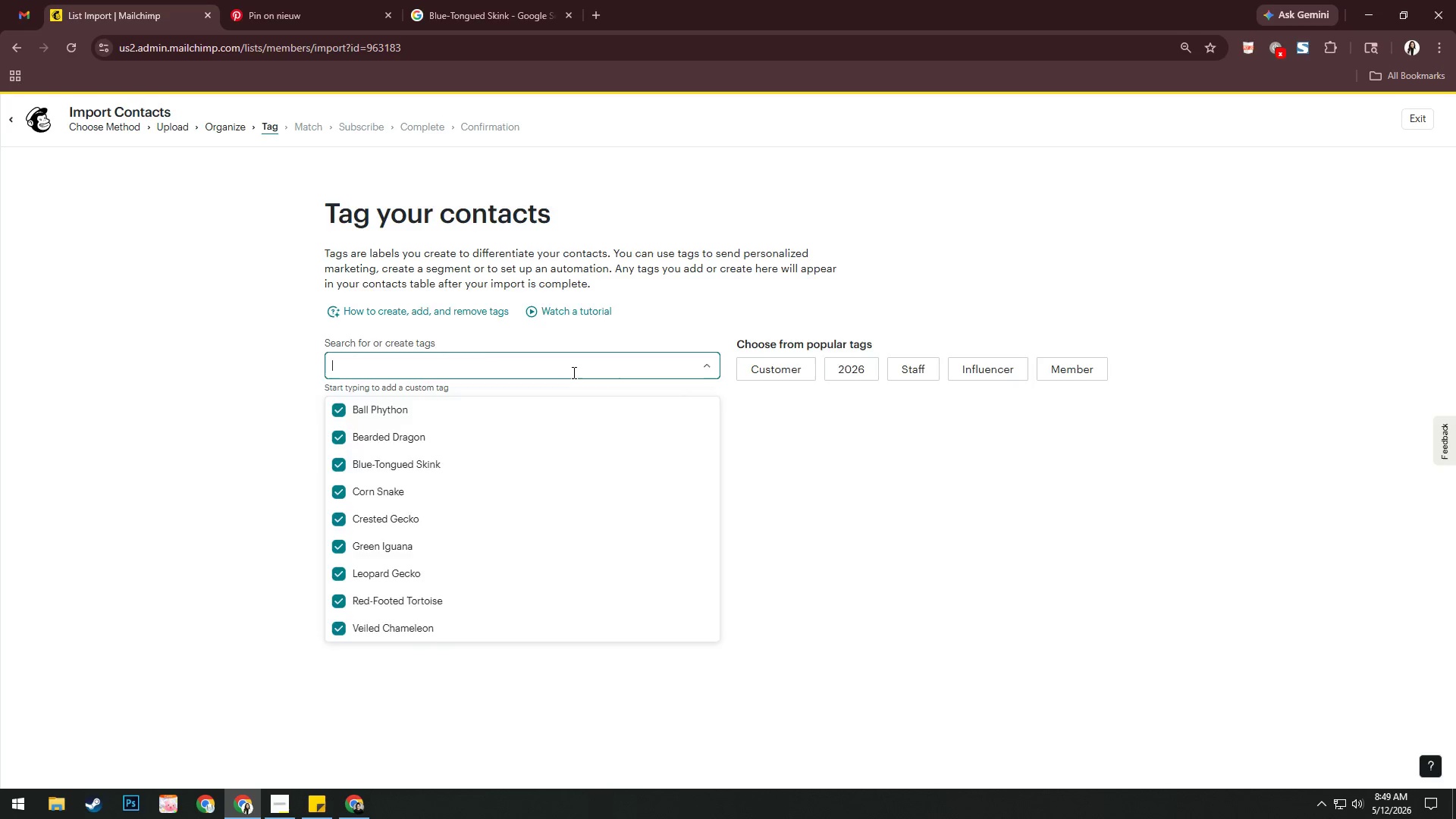 
key(Alt+Tab)
 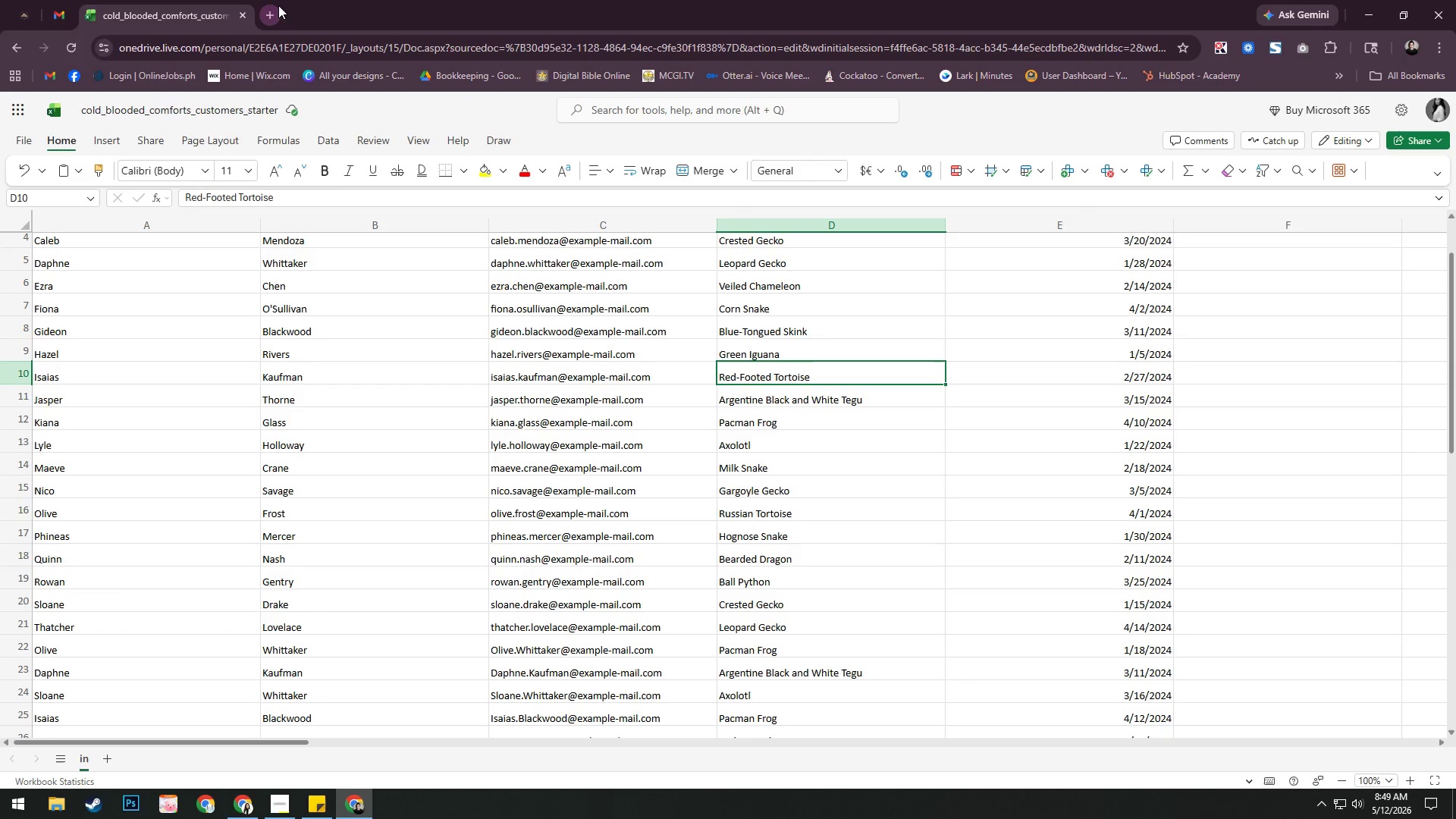 
left_click([278, 5])
 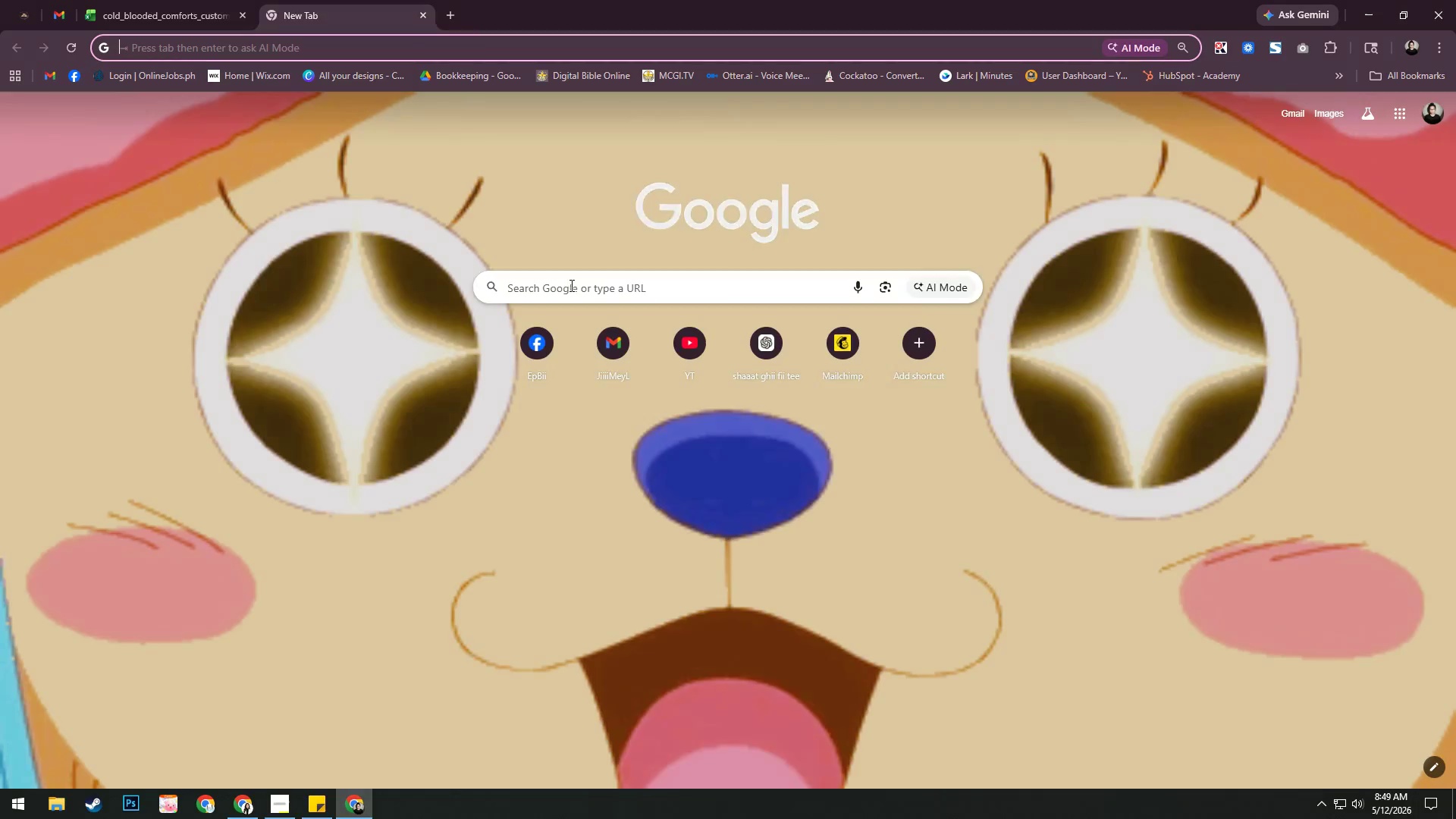 
left_click([579, 291])
 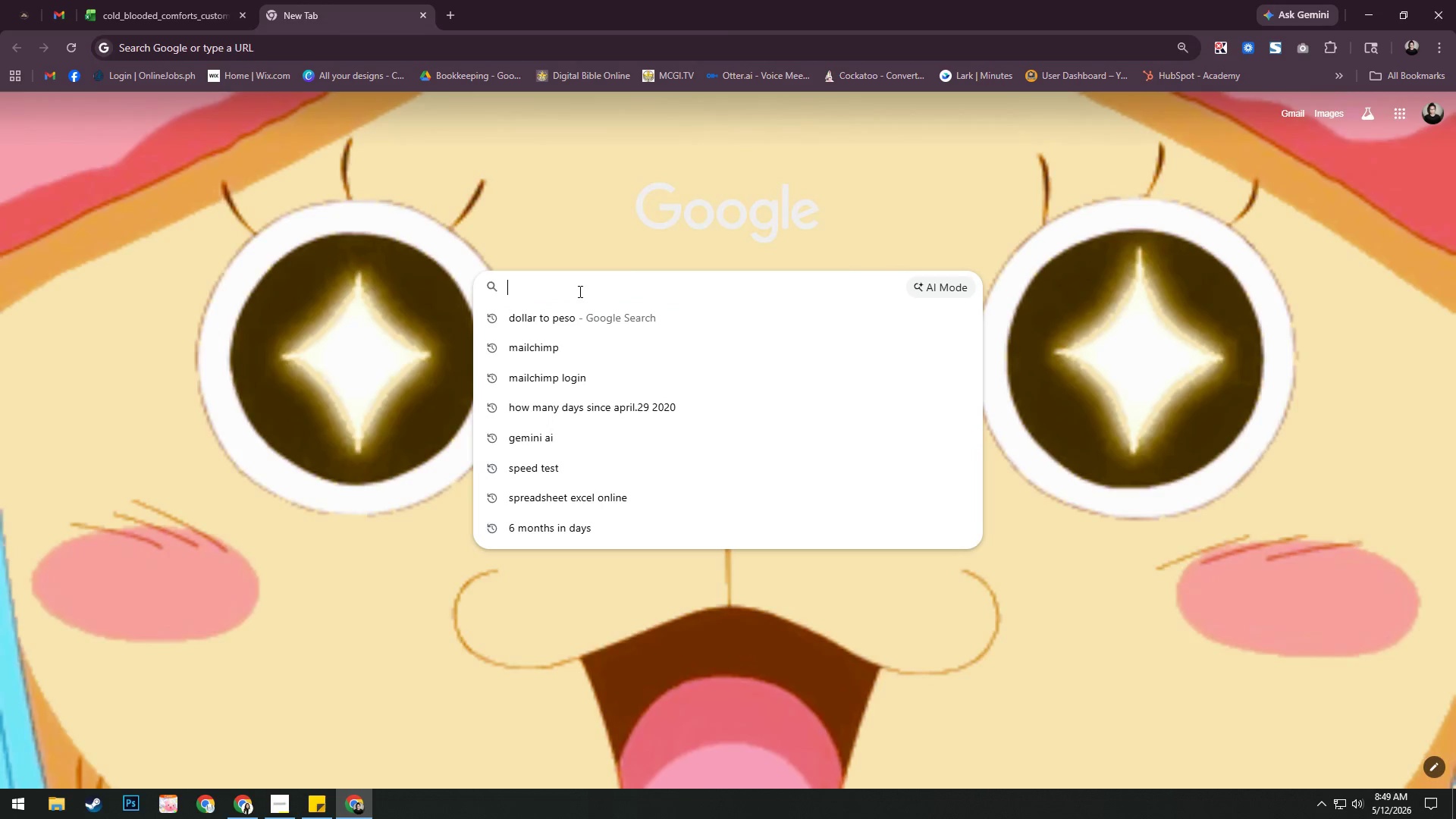 
key(Control+V)
 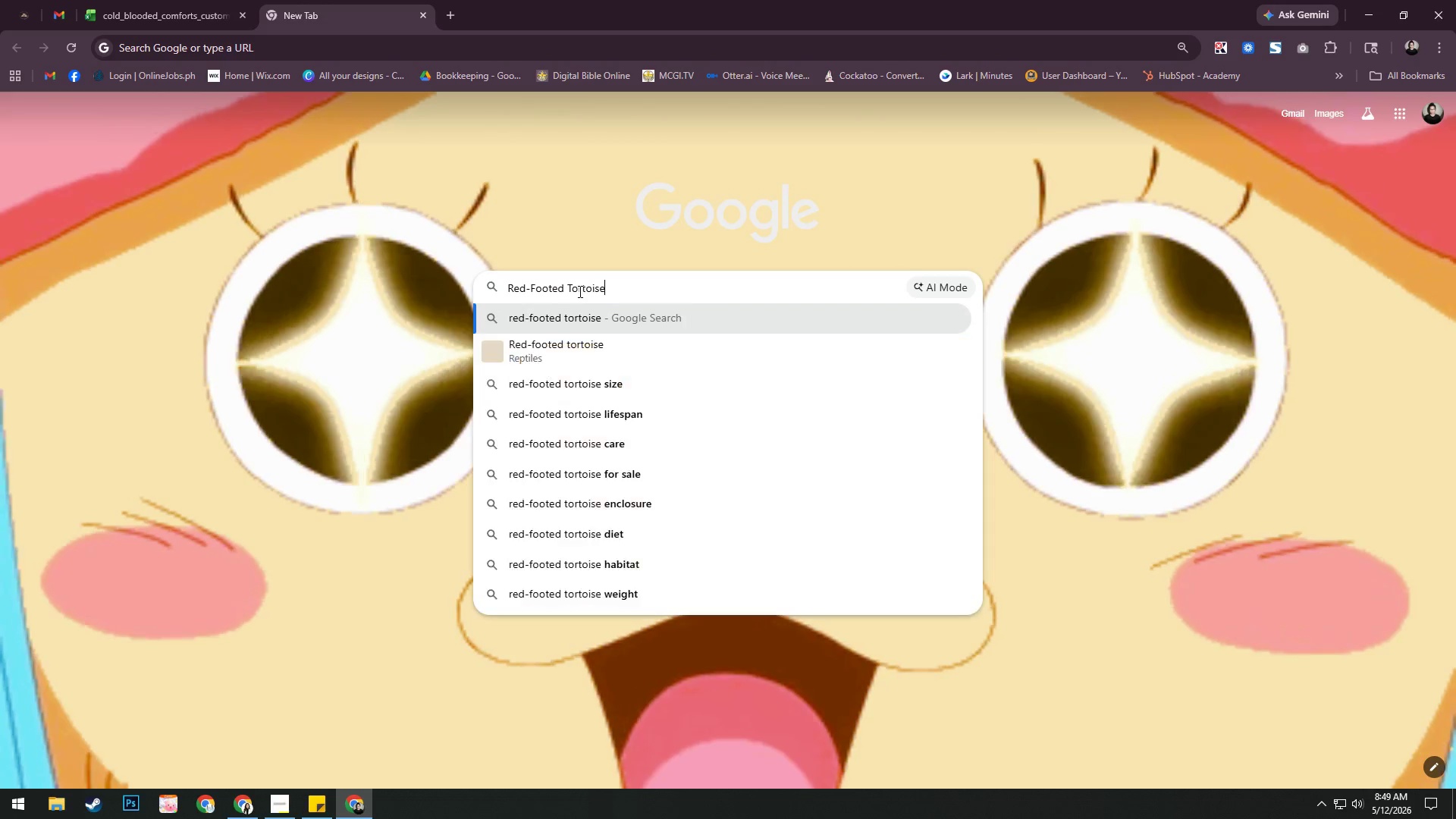 
key(NumpadEnter)
 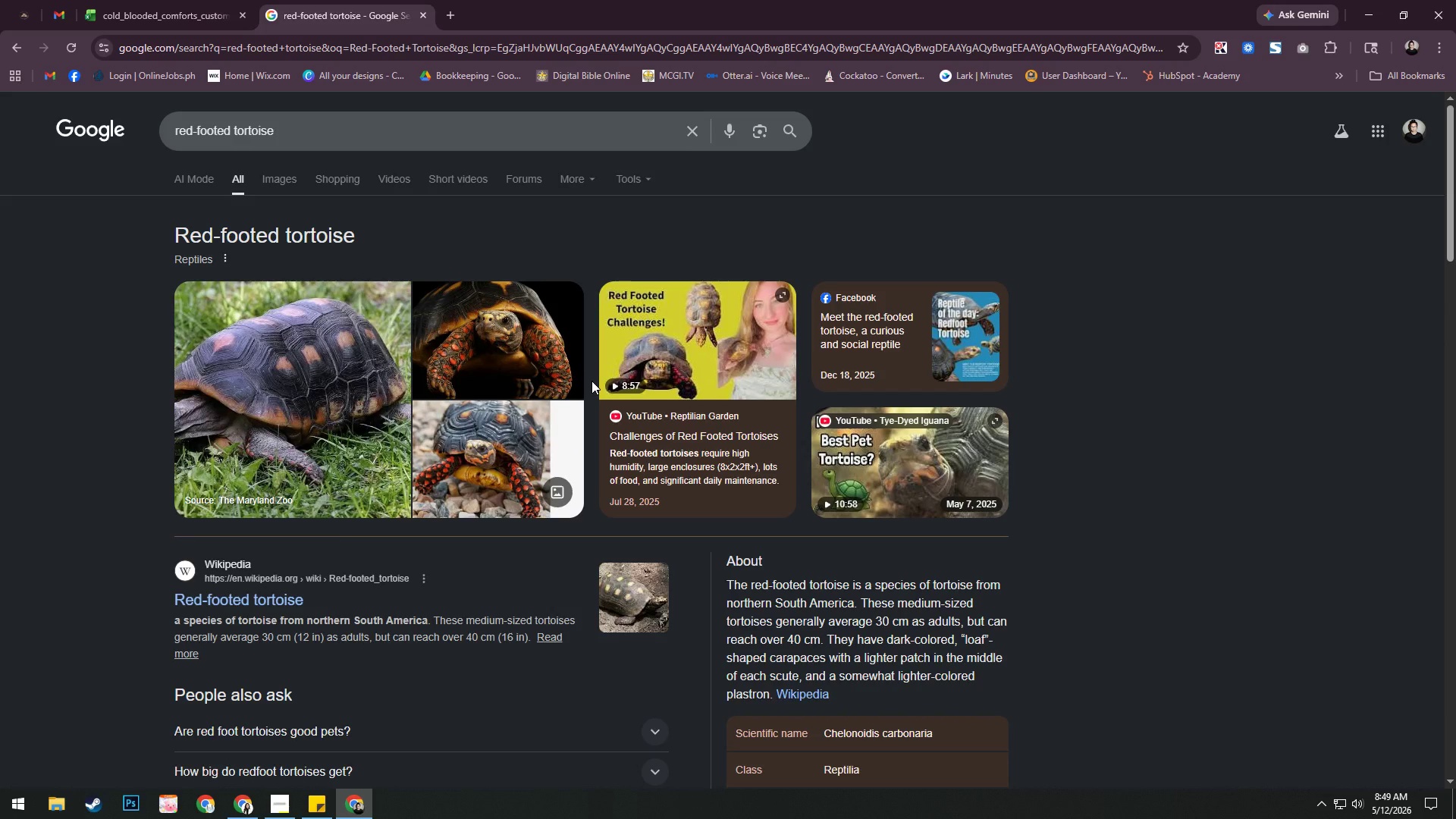 
wait(10.77)
 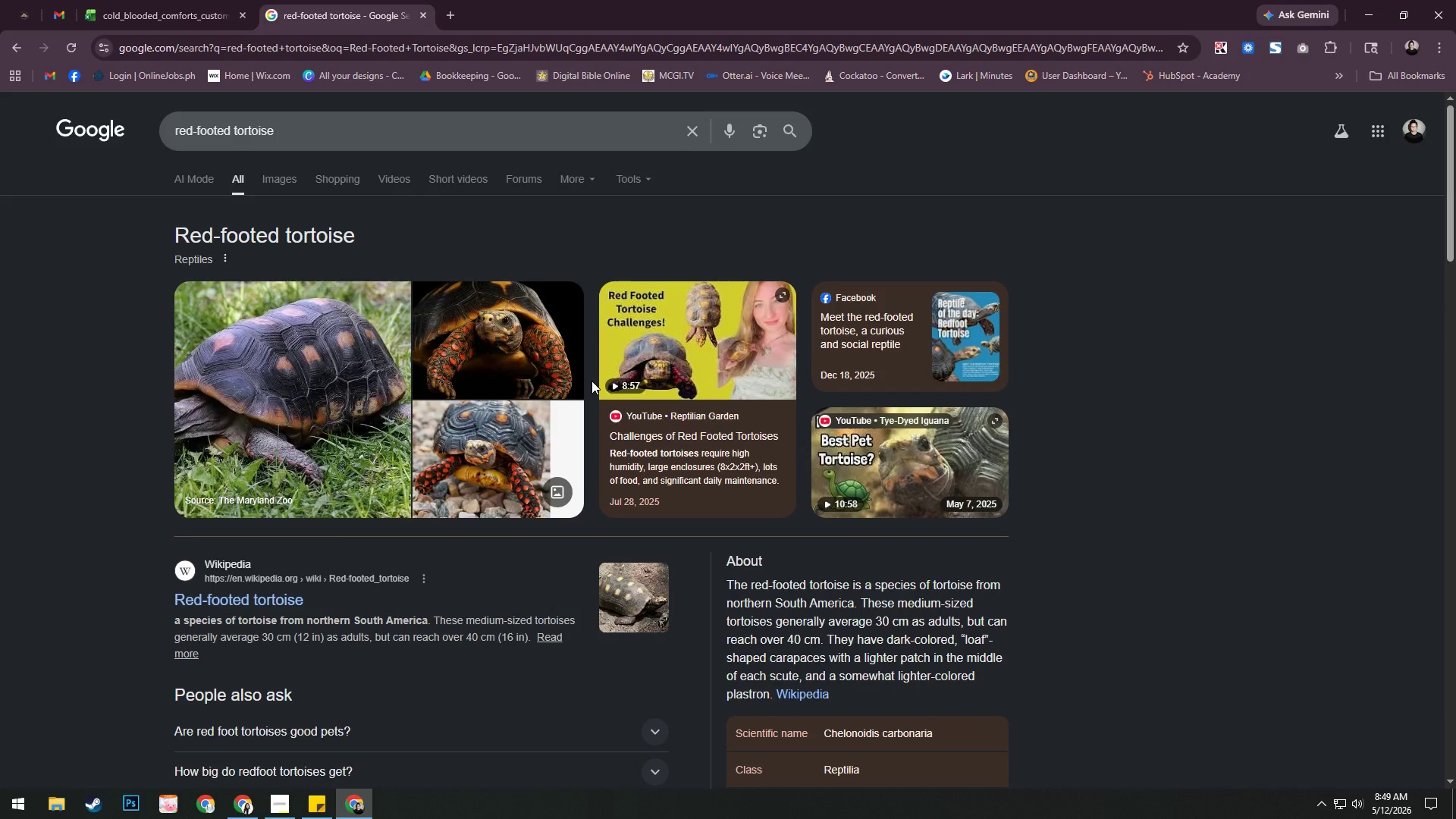 
left_click([421, 17])
 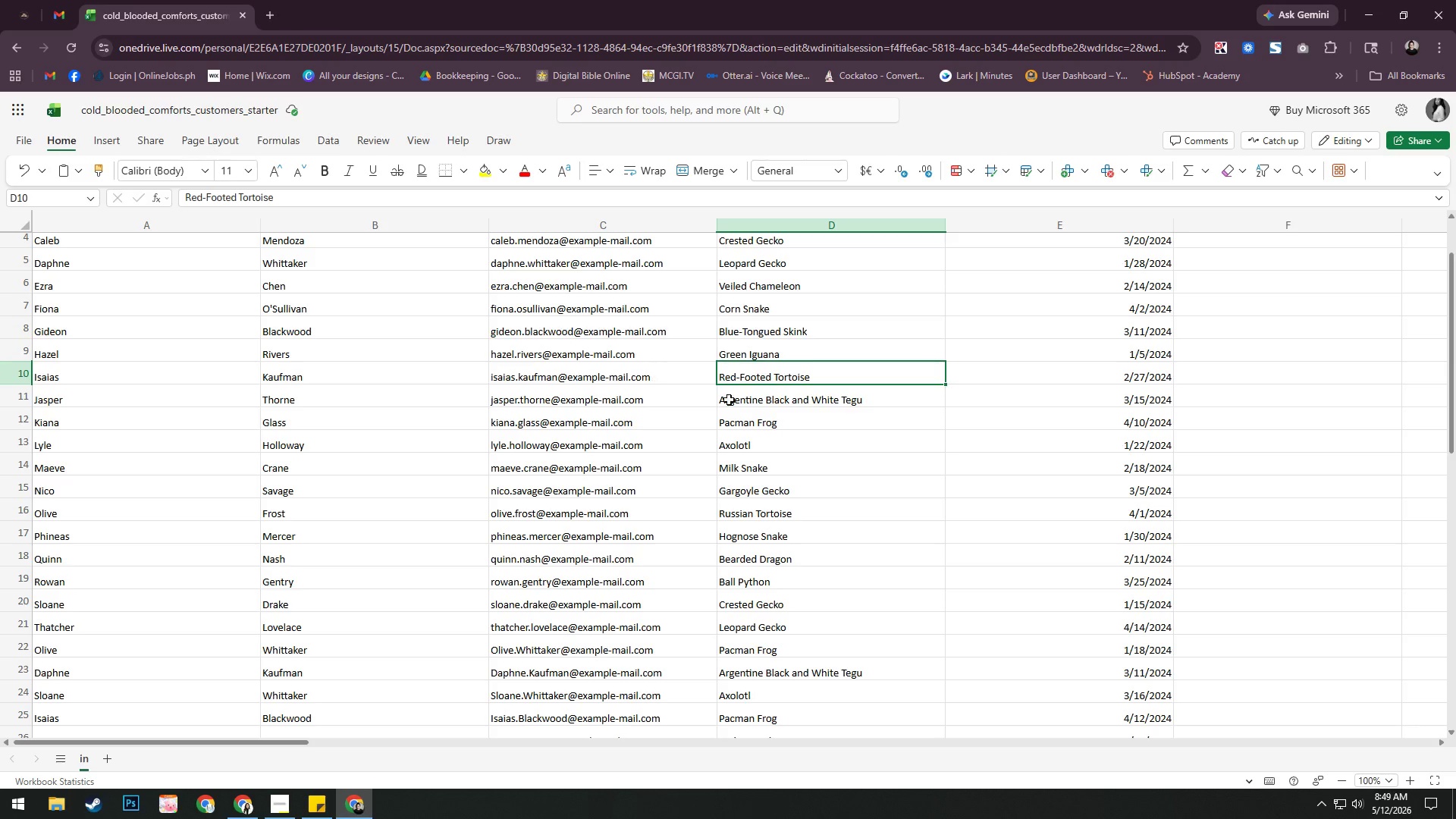 
left_click([780, 400])
 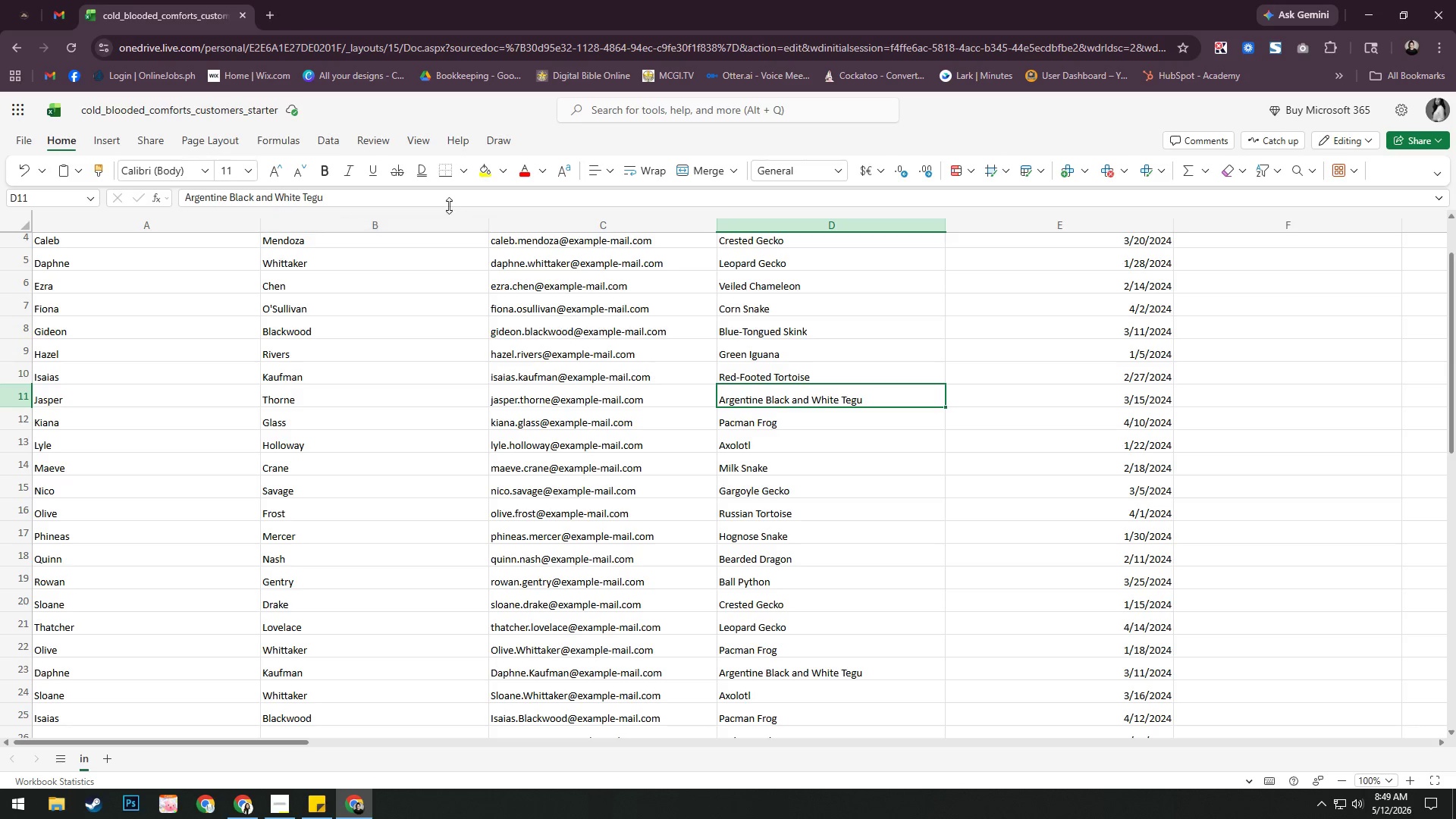 
left_click([446, 198])
 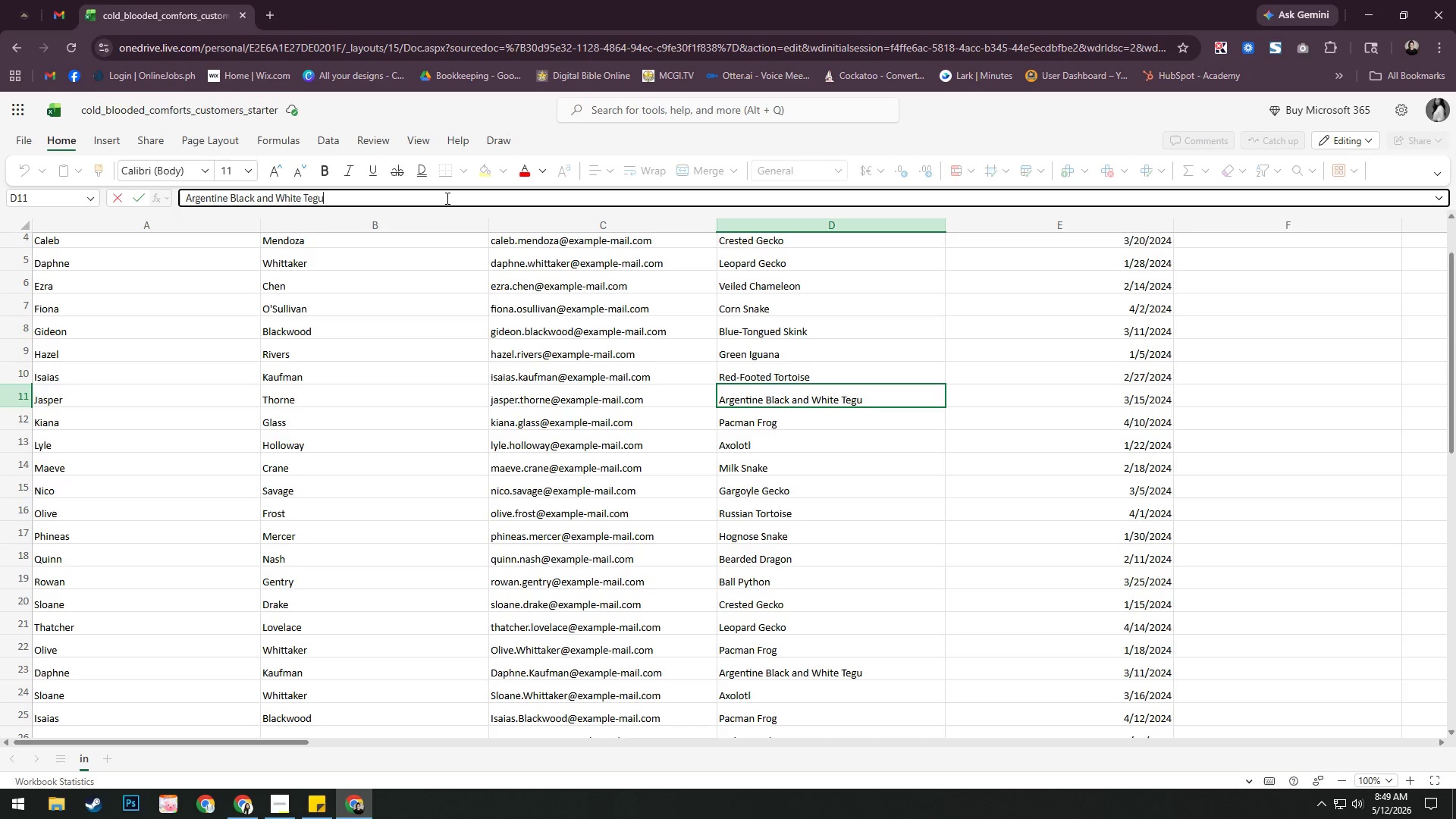 
key(Control+A)
 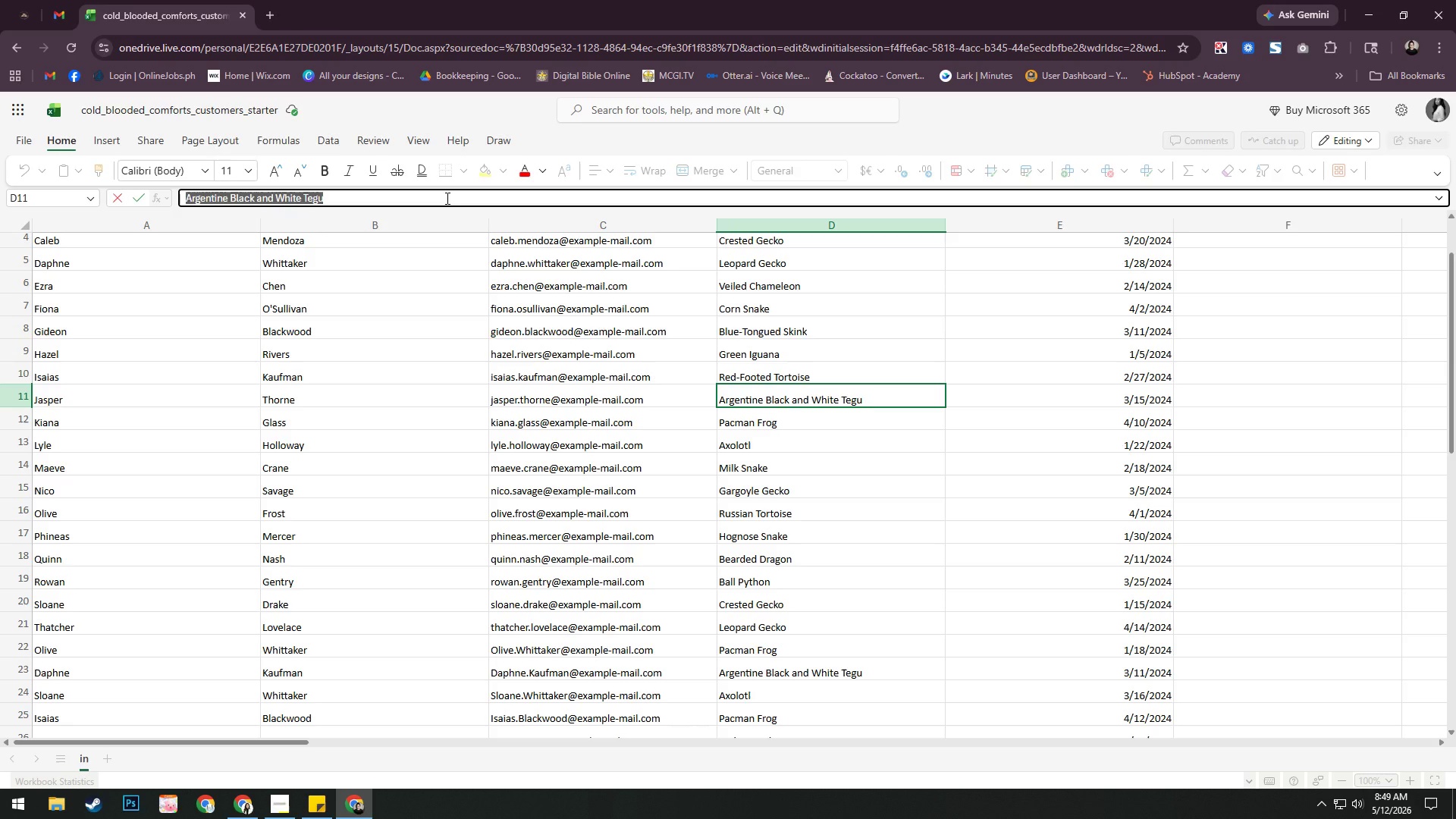 
key(Control+C)
 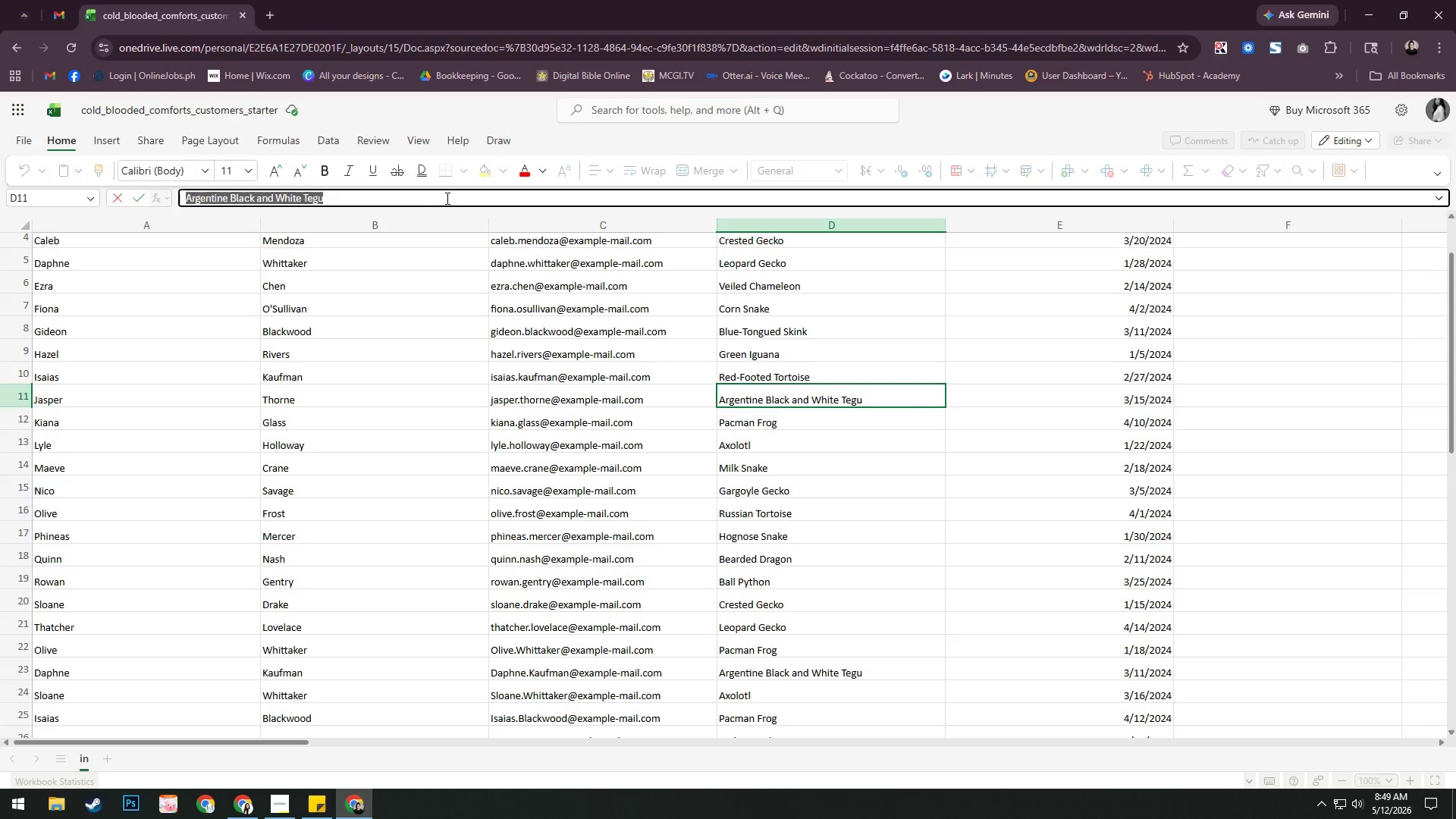 
key(Alt+AltLeft)
 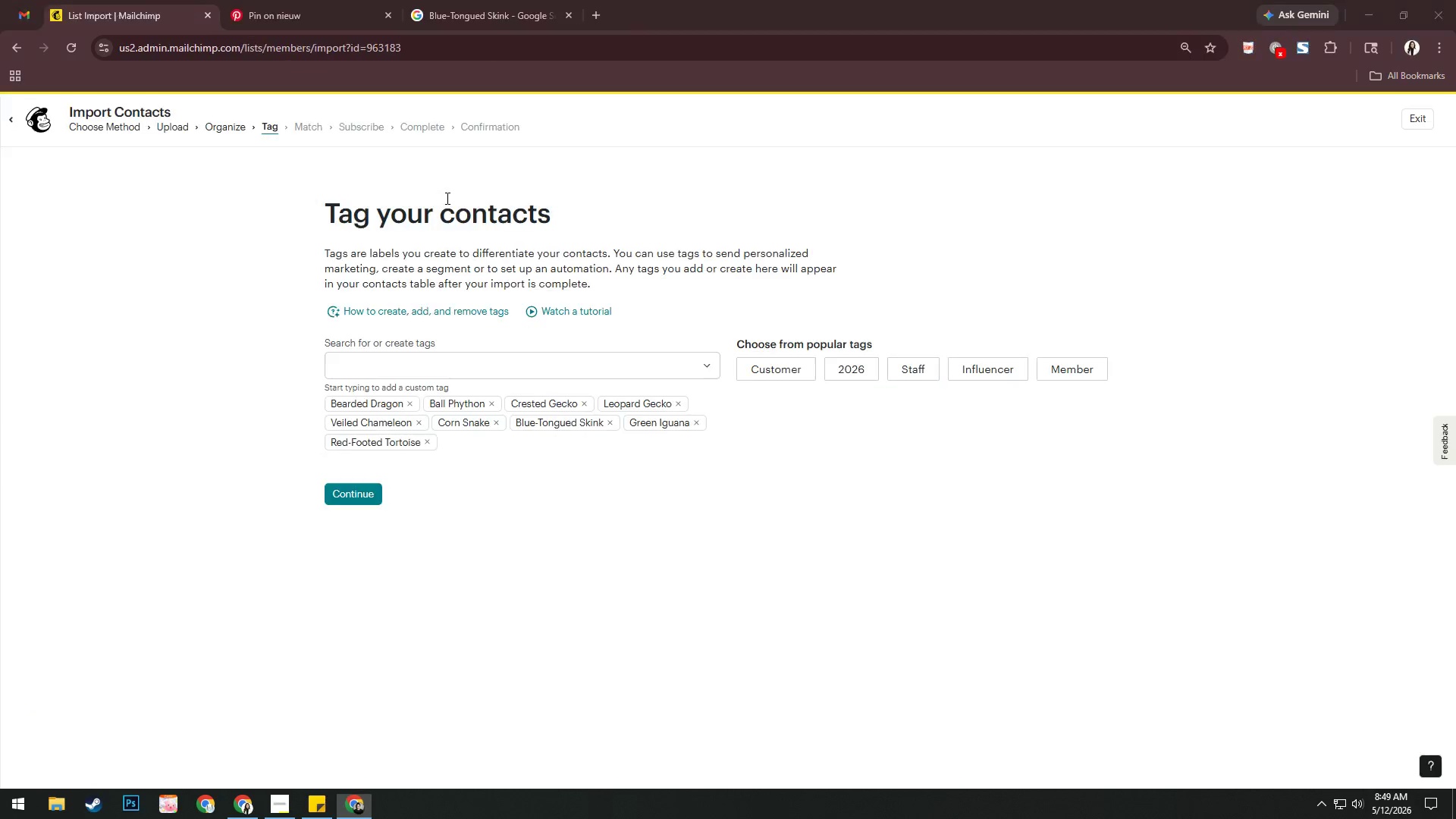 
key(Alt+Tab)
 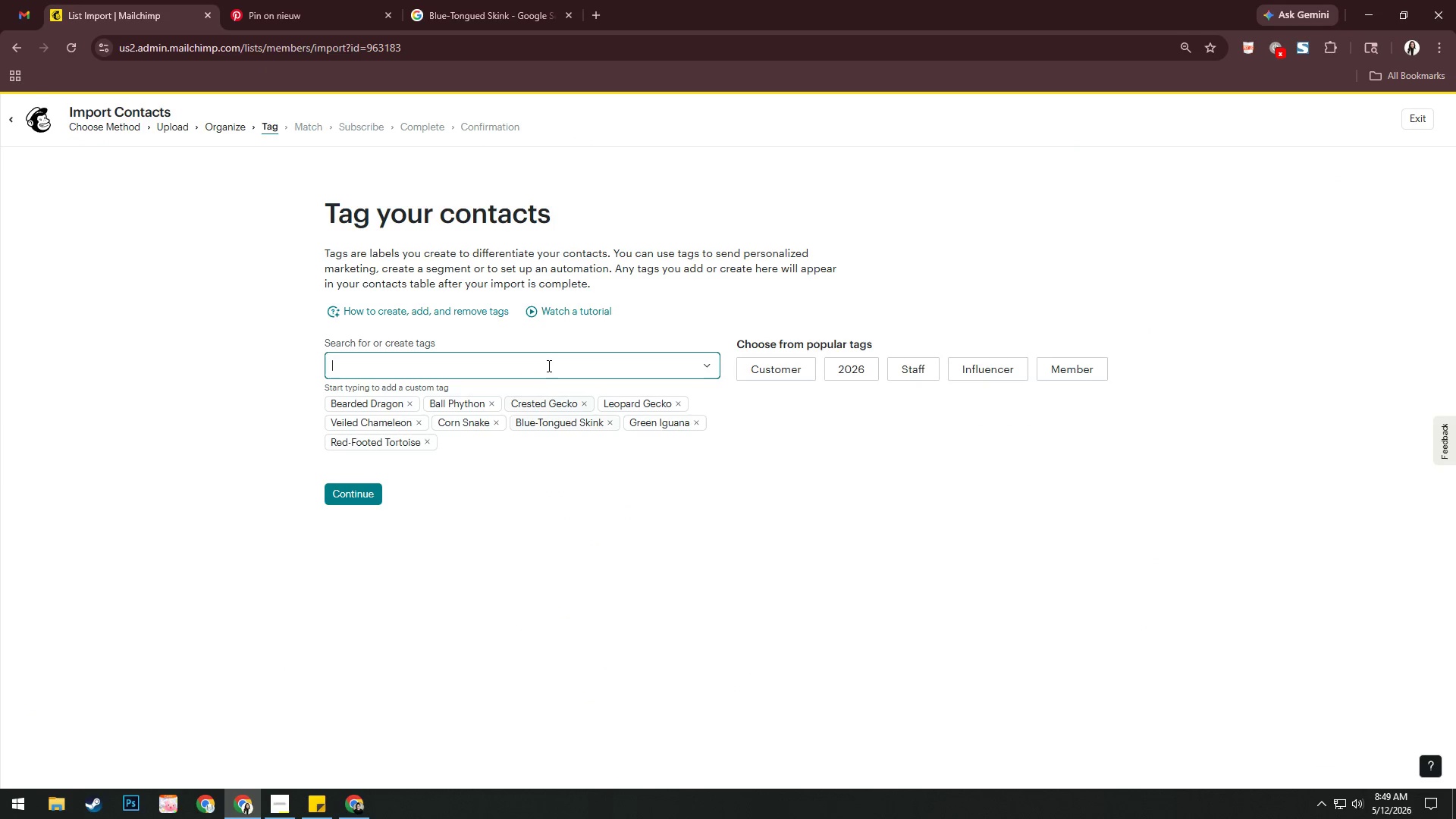 
key(Control+V)
 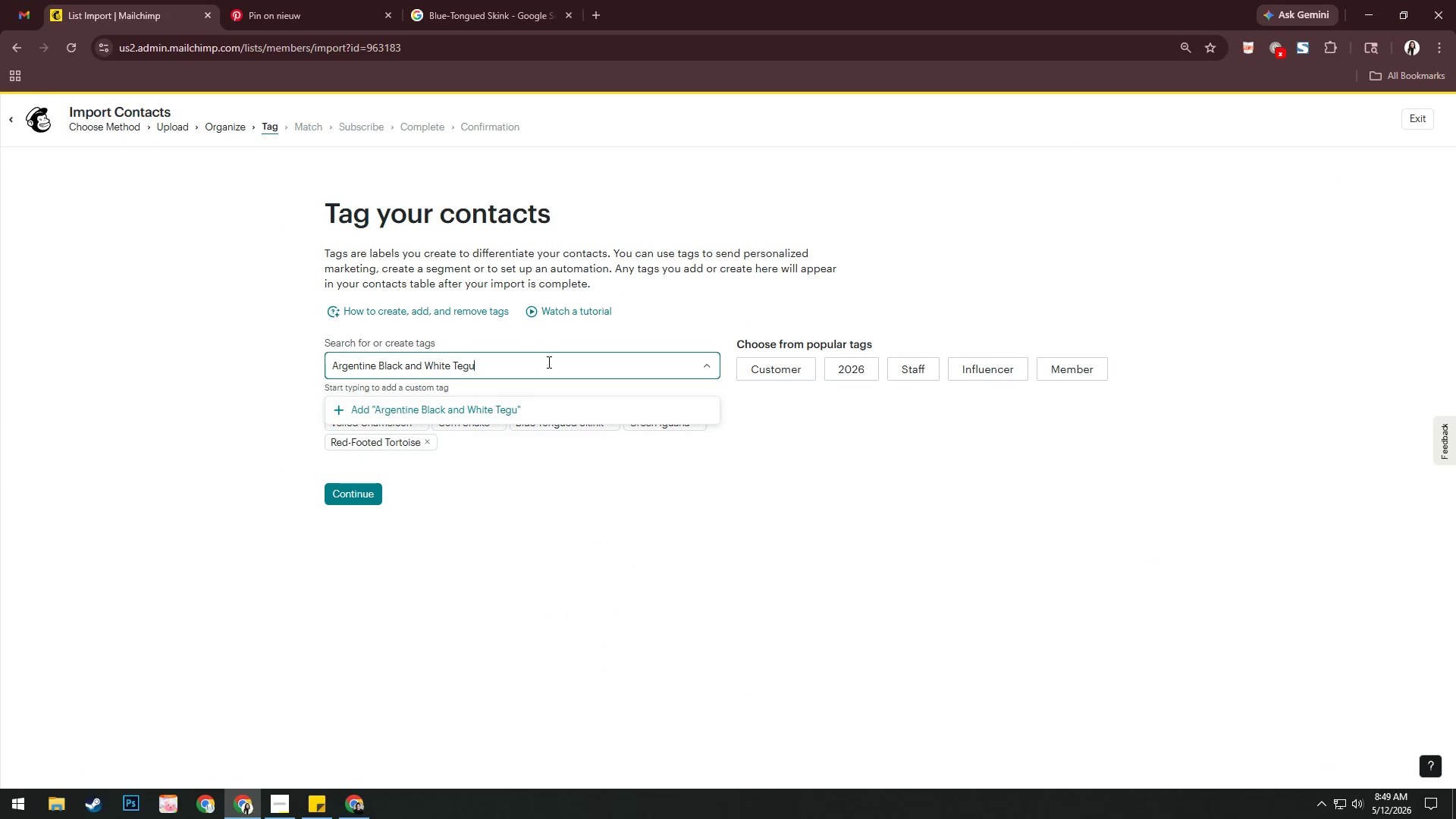 
key(Enter)
 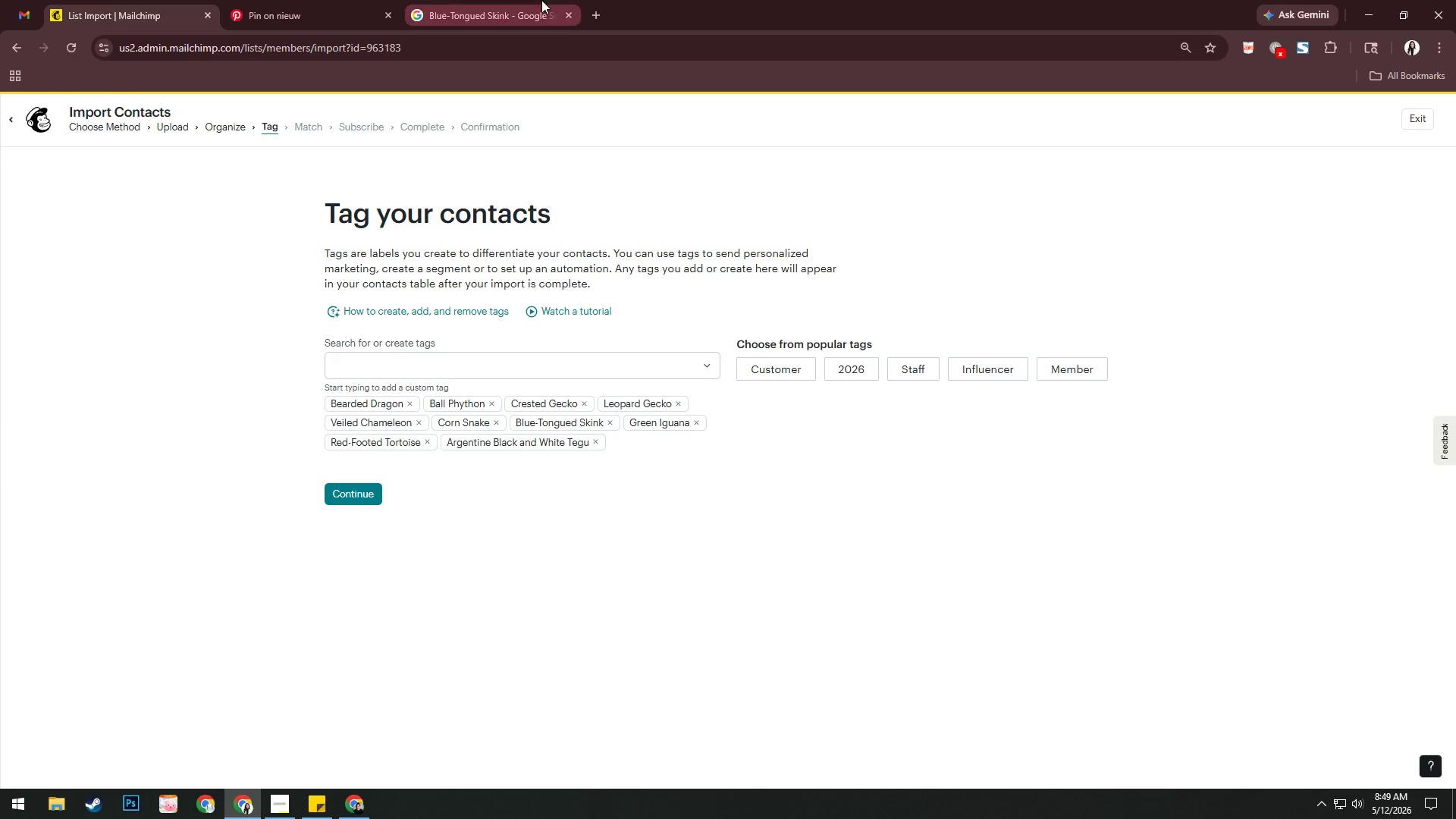 
left_click([541, 0])
 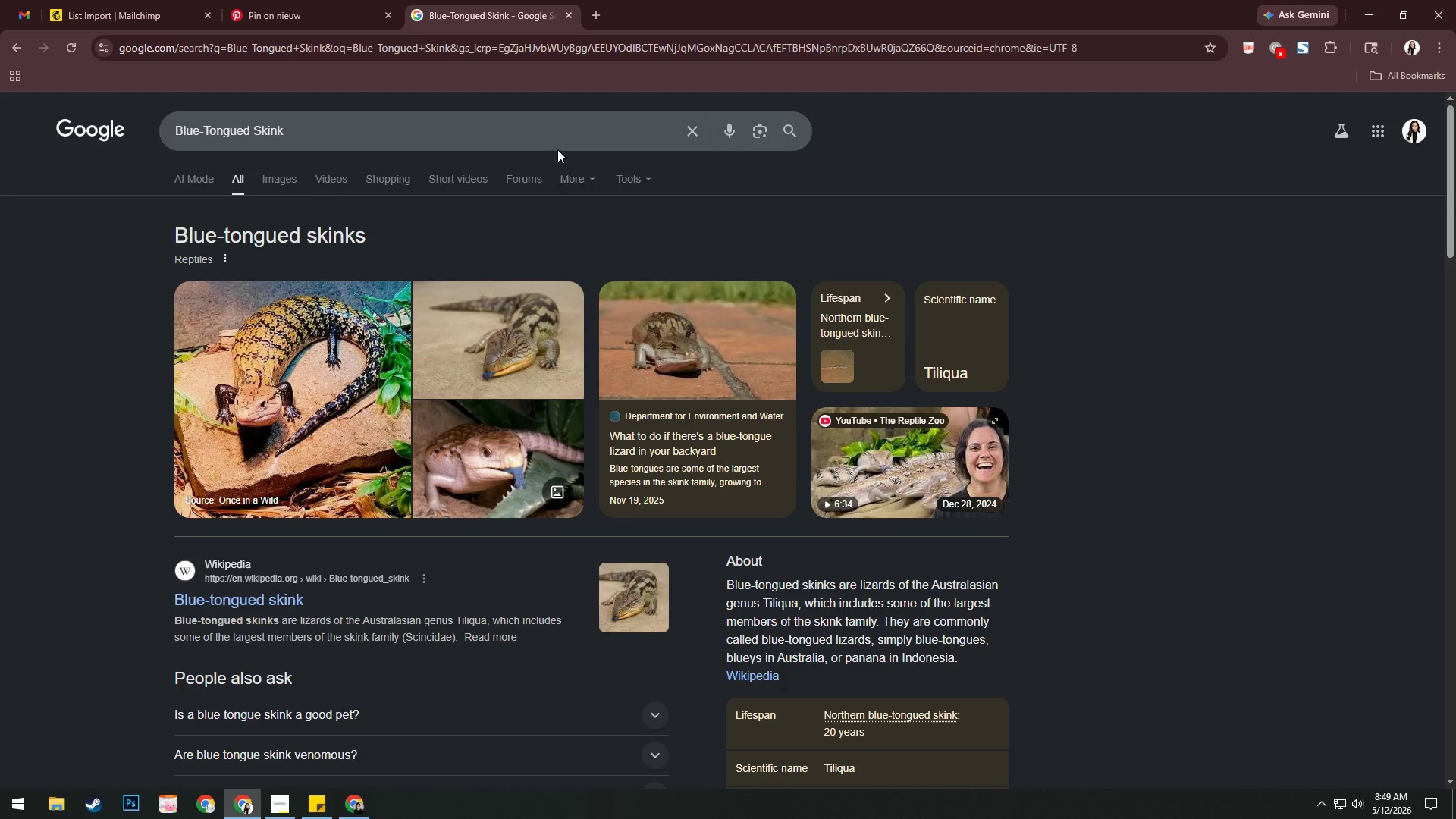 
left_click([560, 139])
 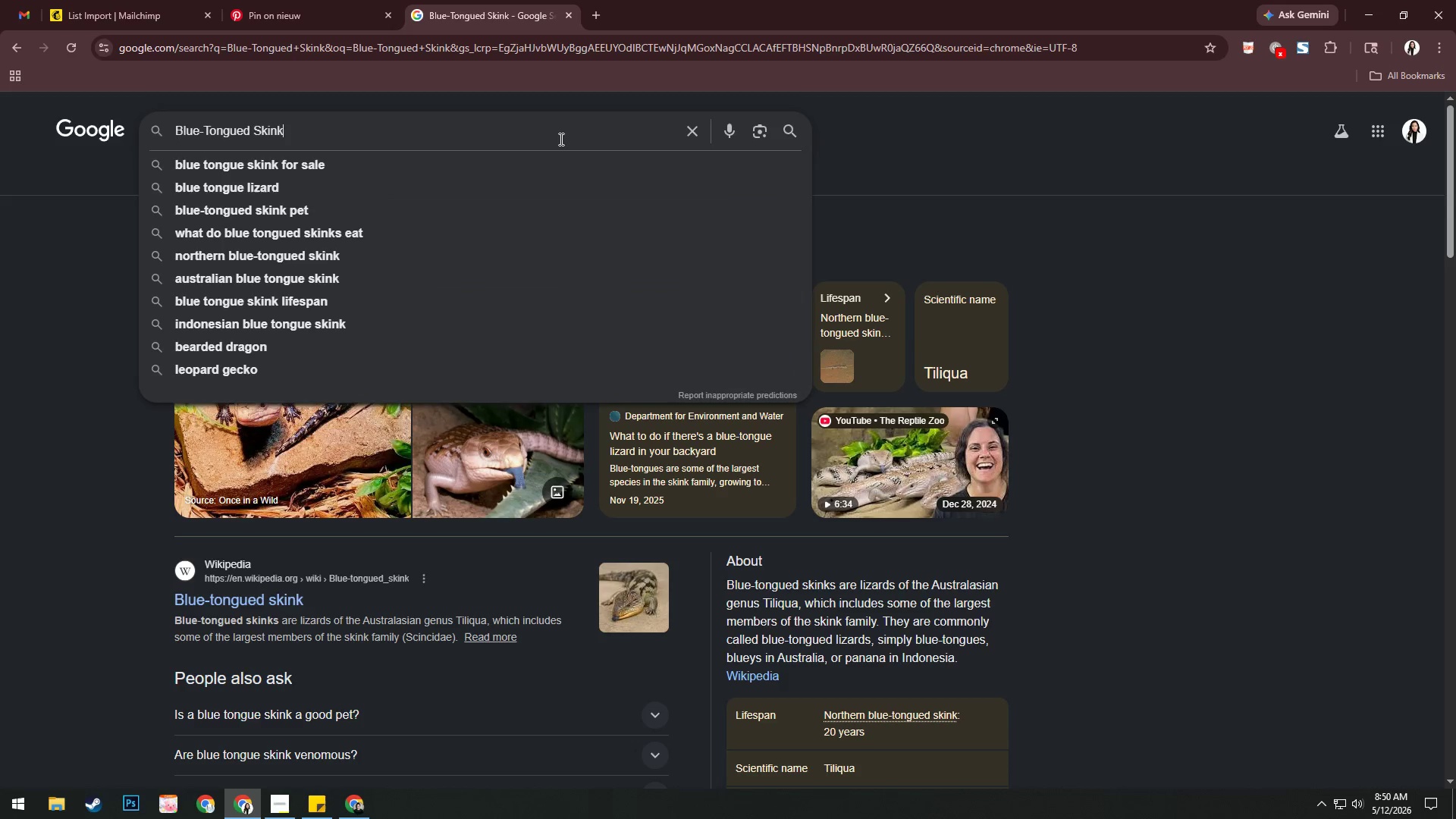 
key(Control+A)
 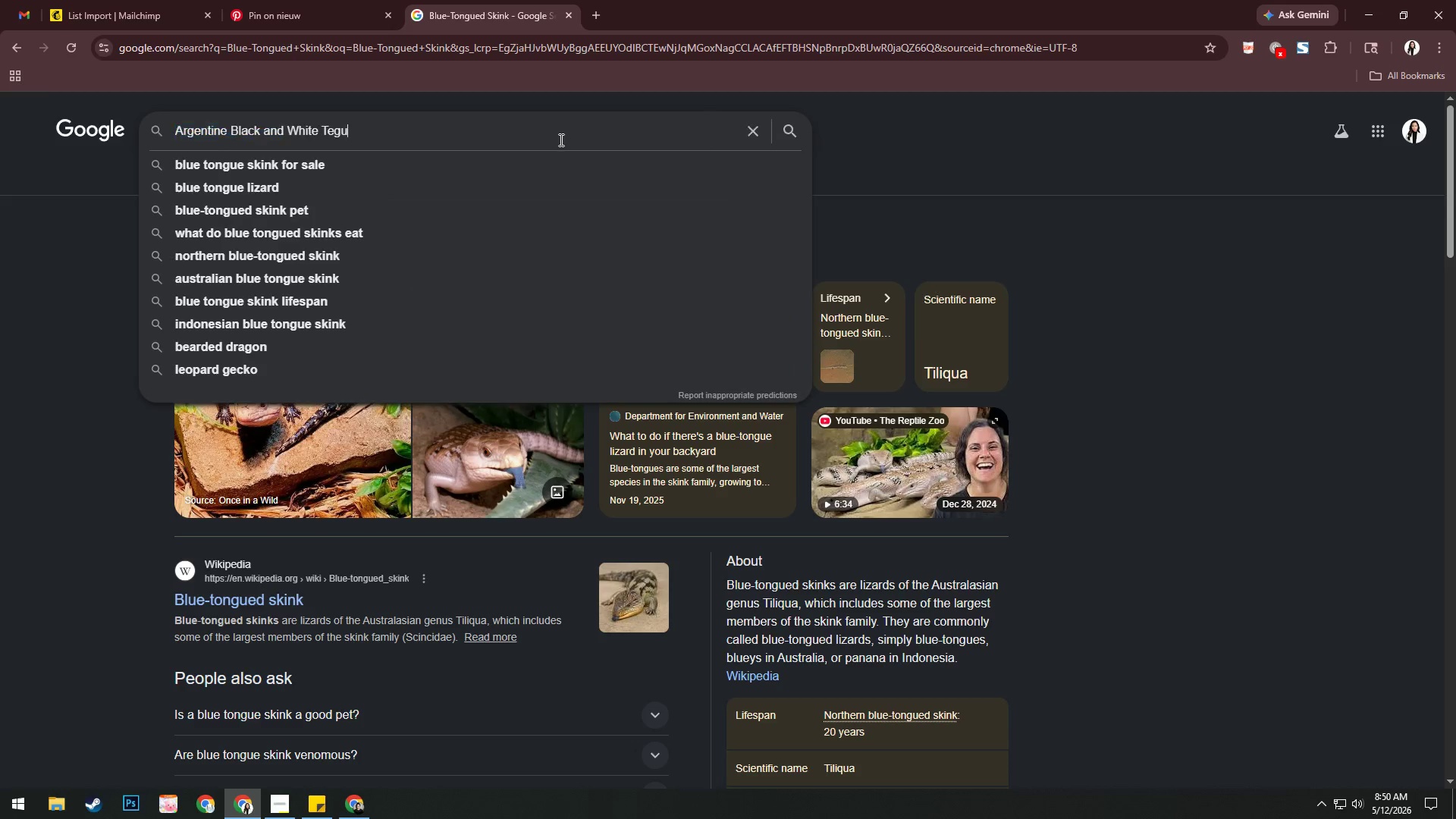 
key(Control+V)
 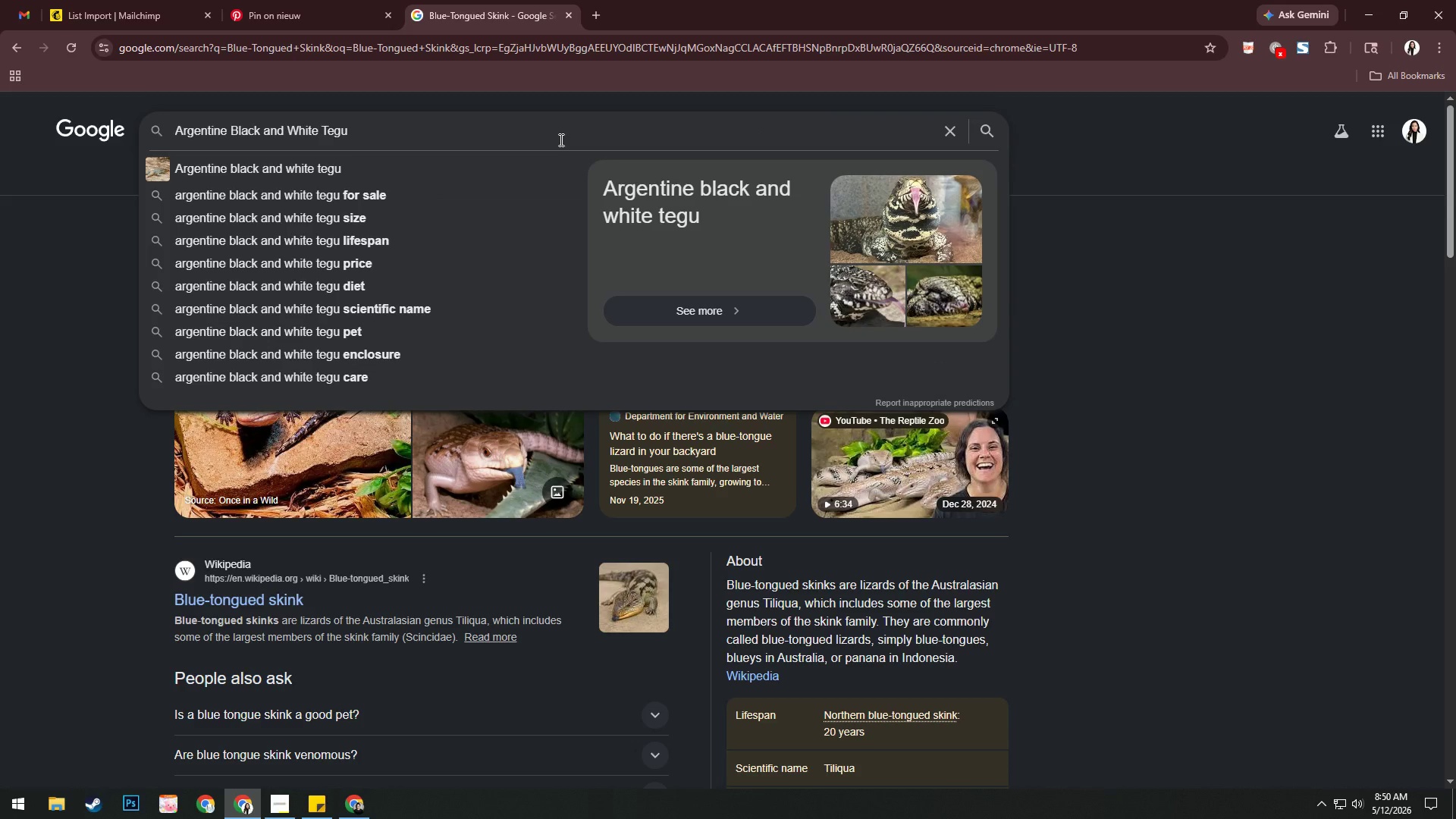 
key(NumpadEnter)
 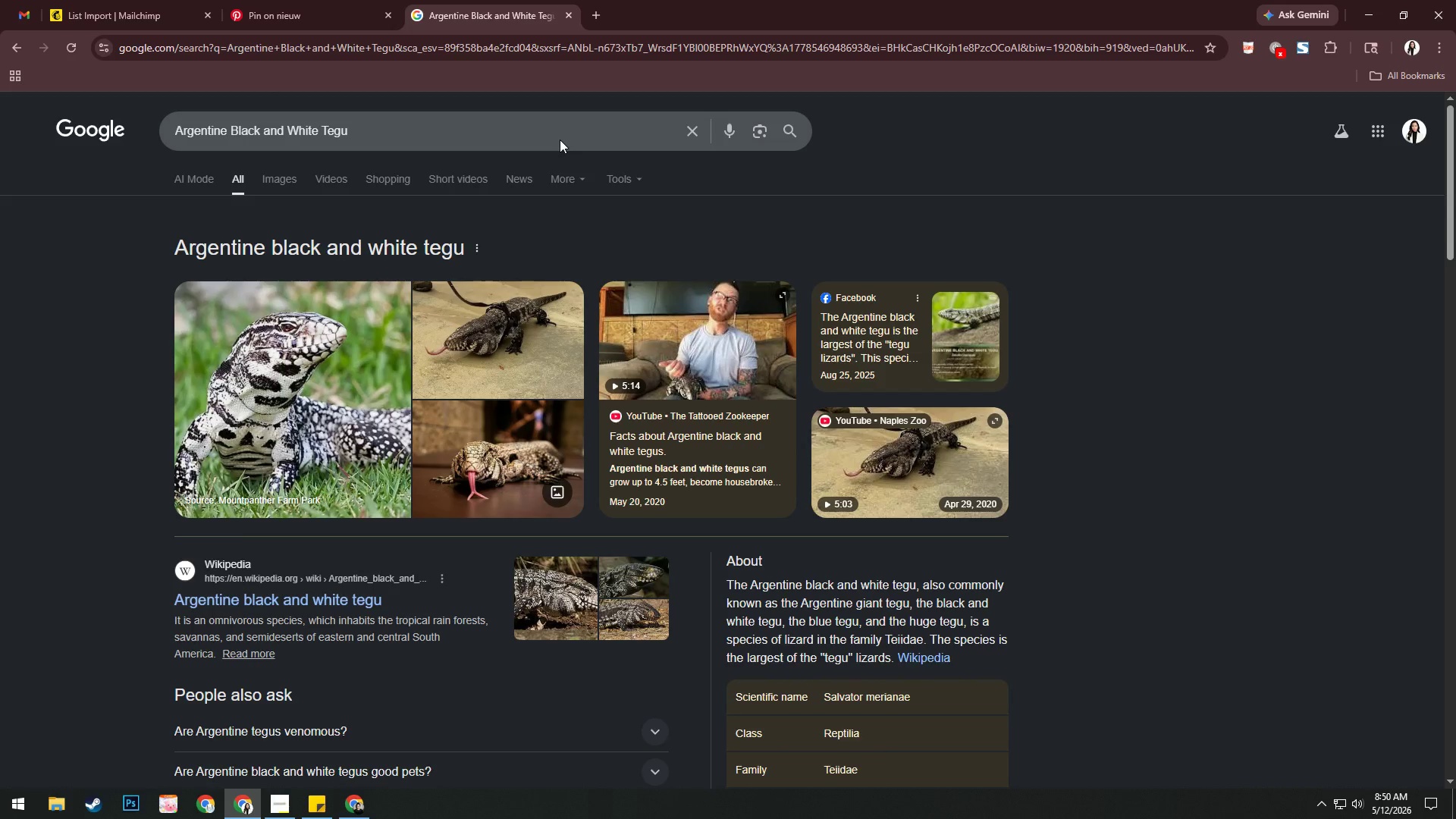 
left_click([116, 0])
 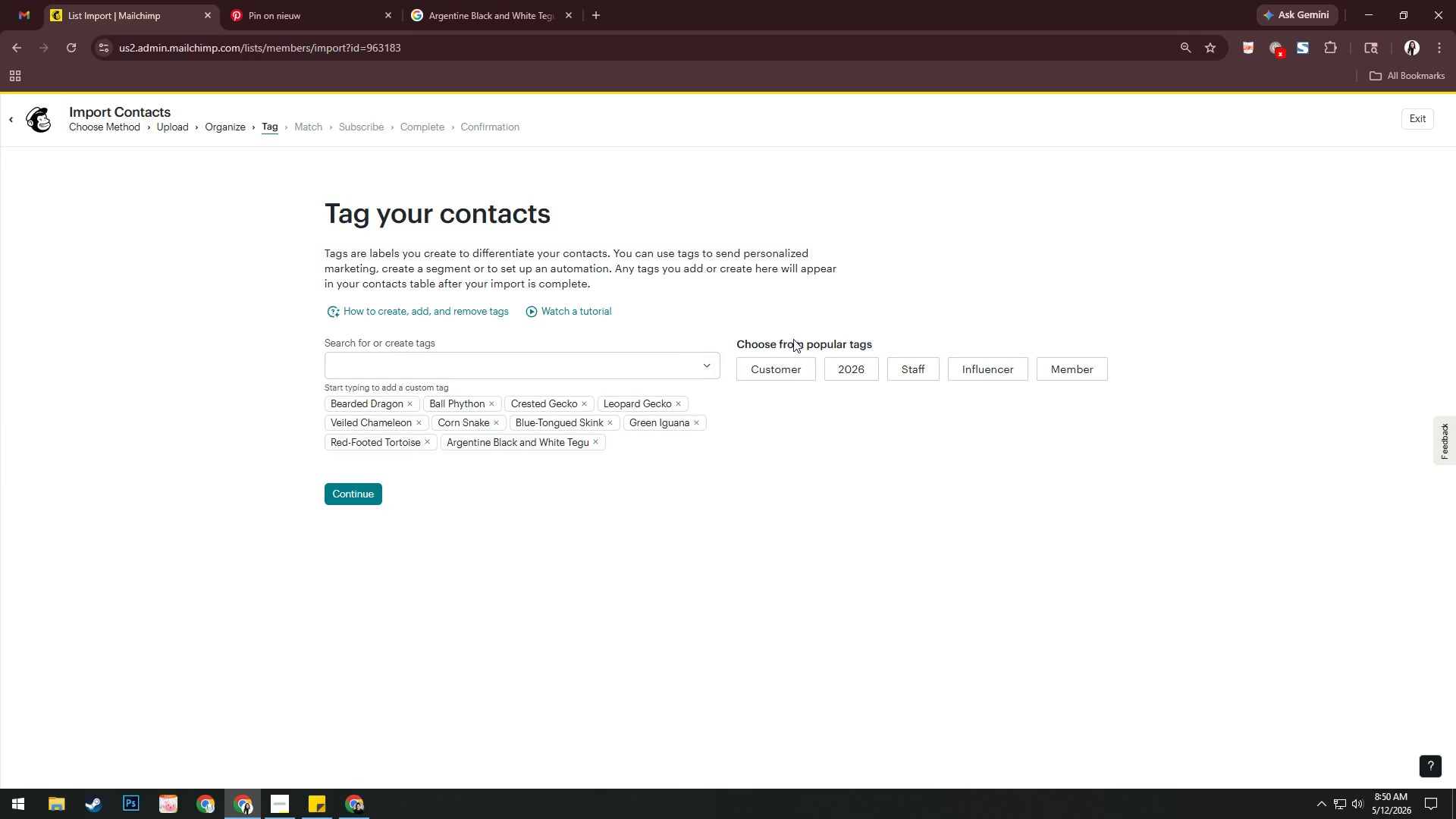 
key(Alt+AltLeft)
 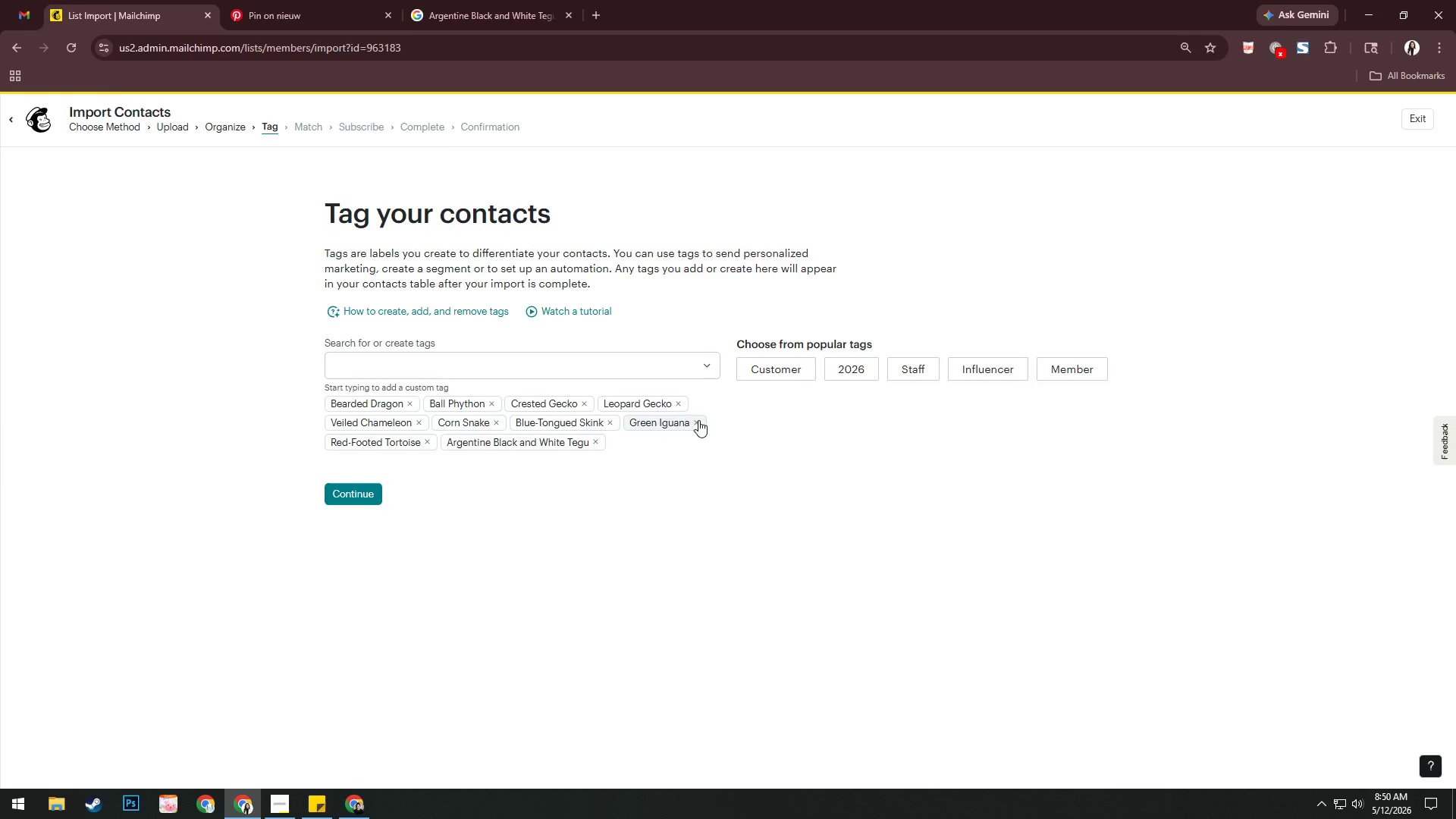 
key(Alt+Tab)
 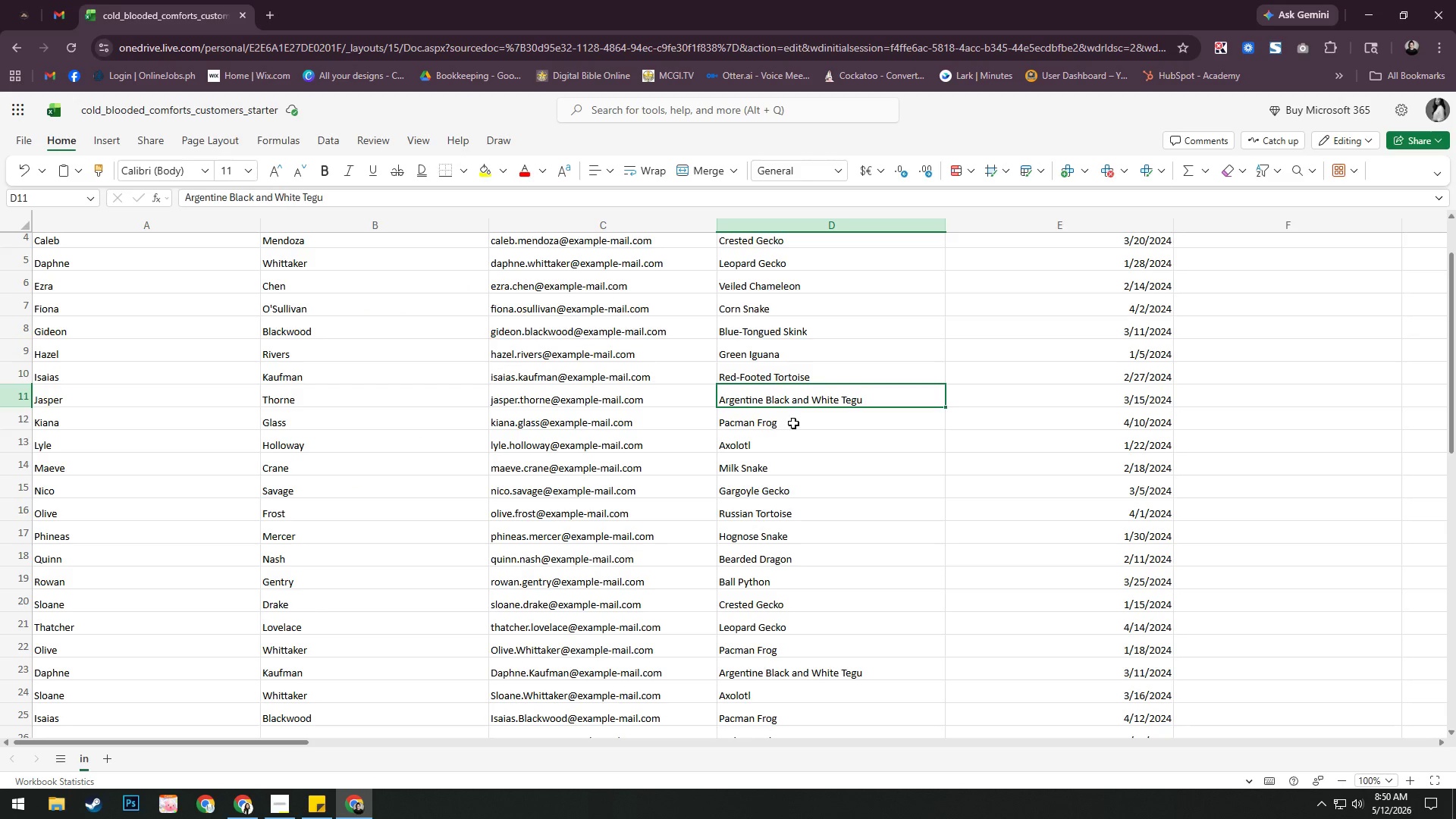 
left_click([793, 422])
 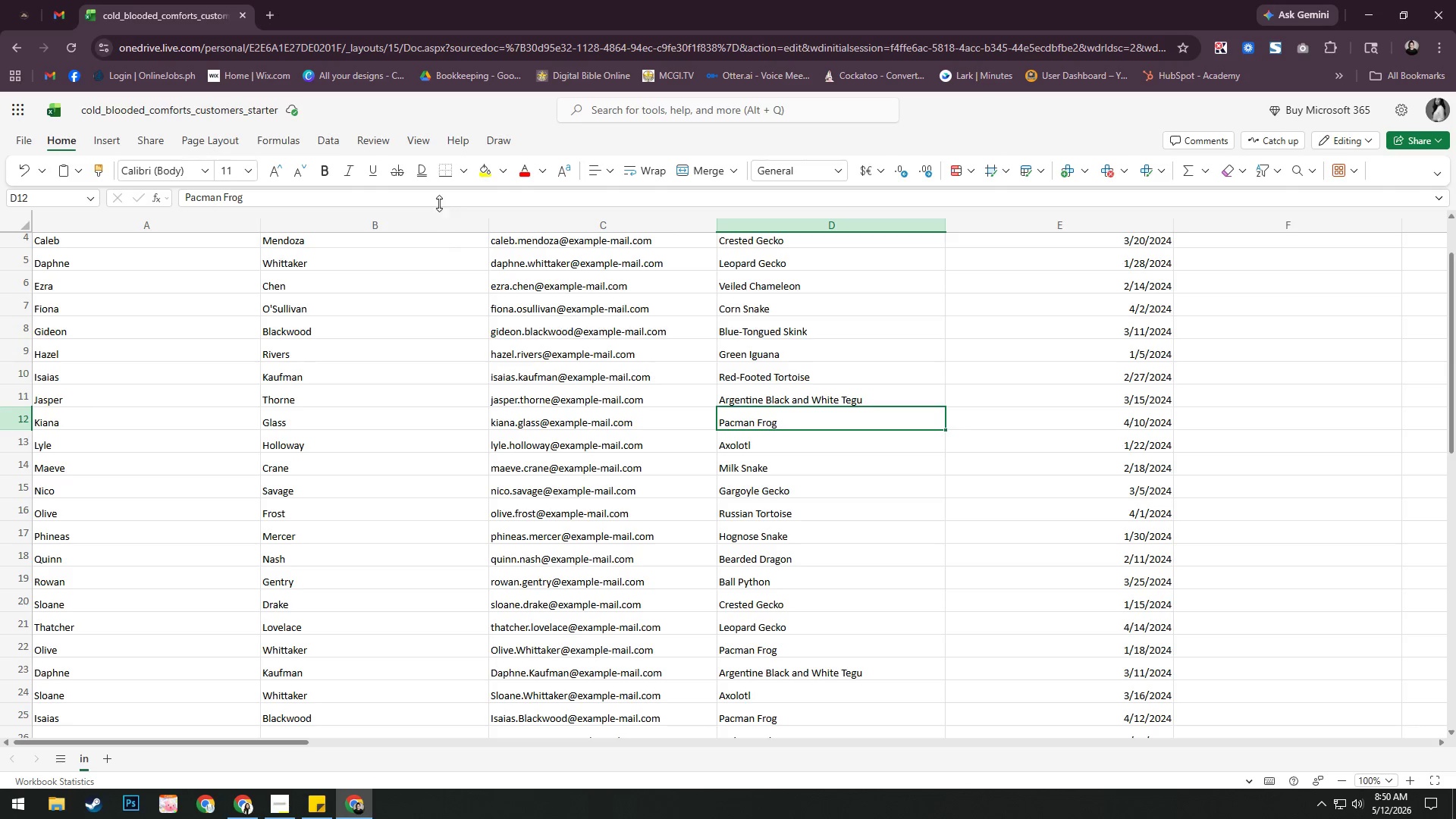 
left_click([440, 199])
 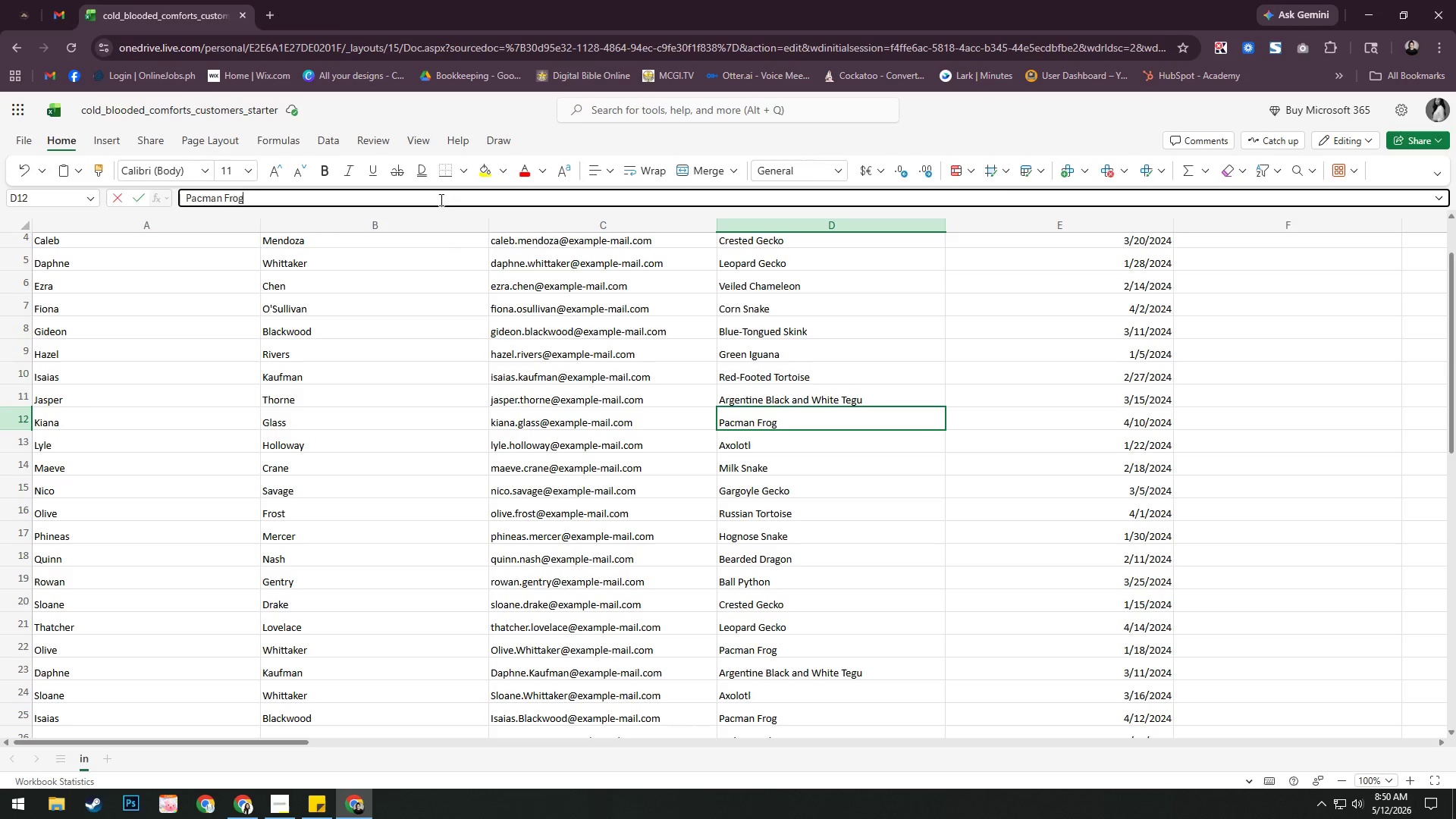 
key(Control+A)
 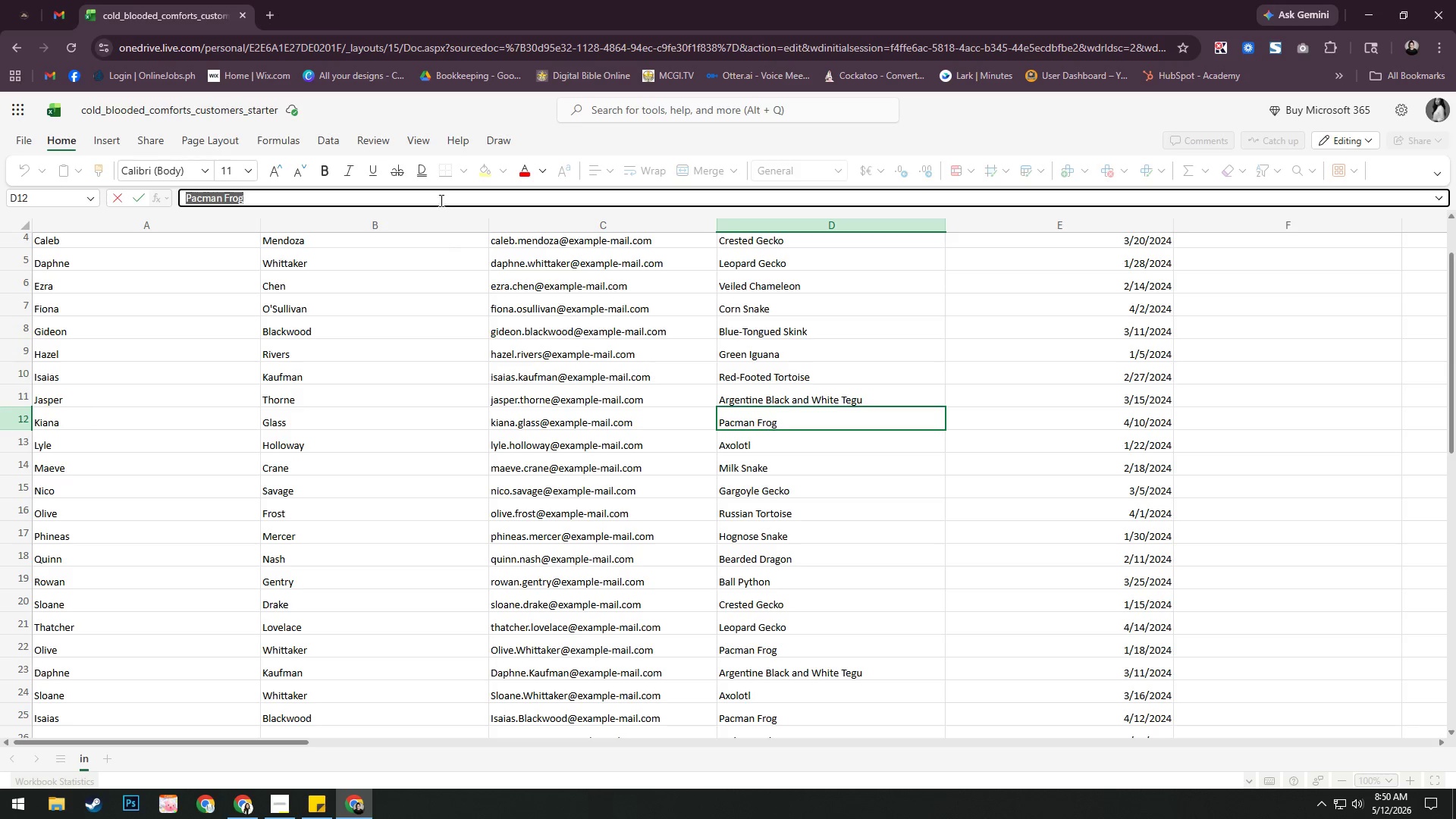 
key(Control+C)
 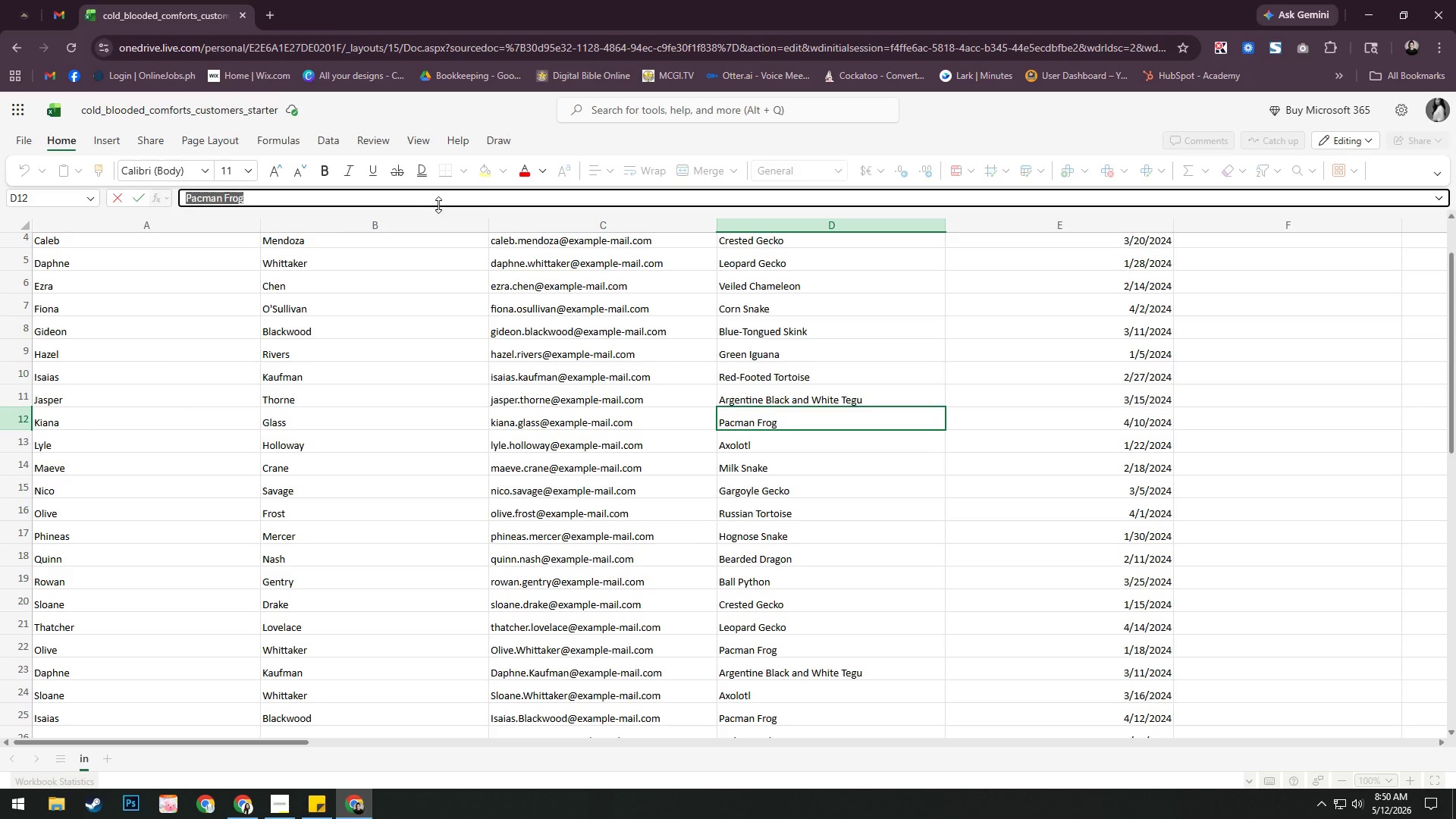 
key(Alt+AltLeft)
 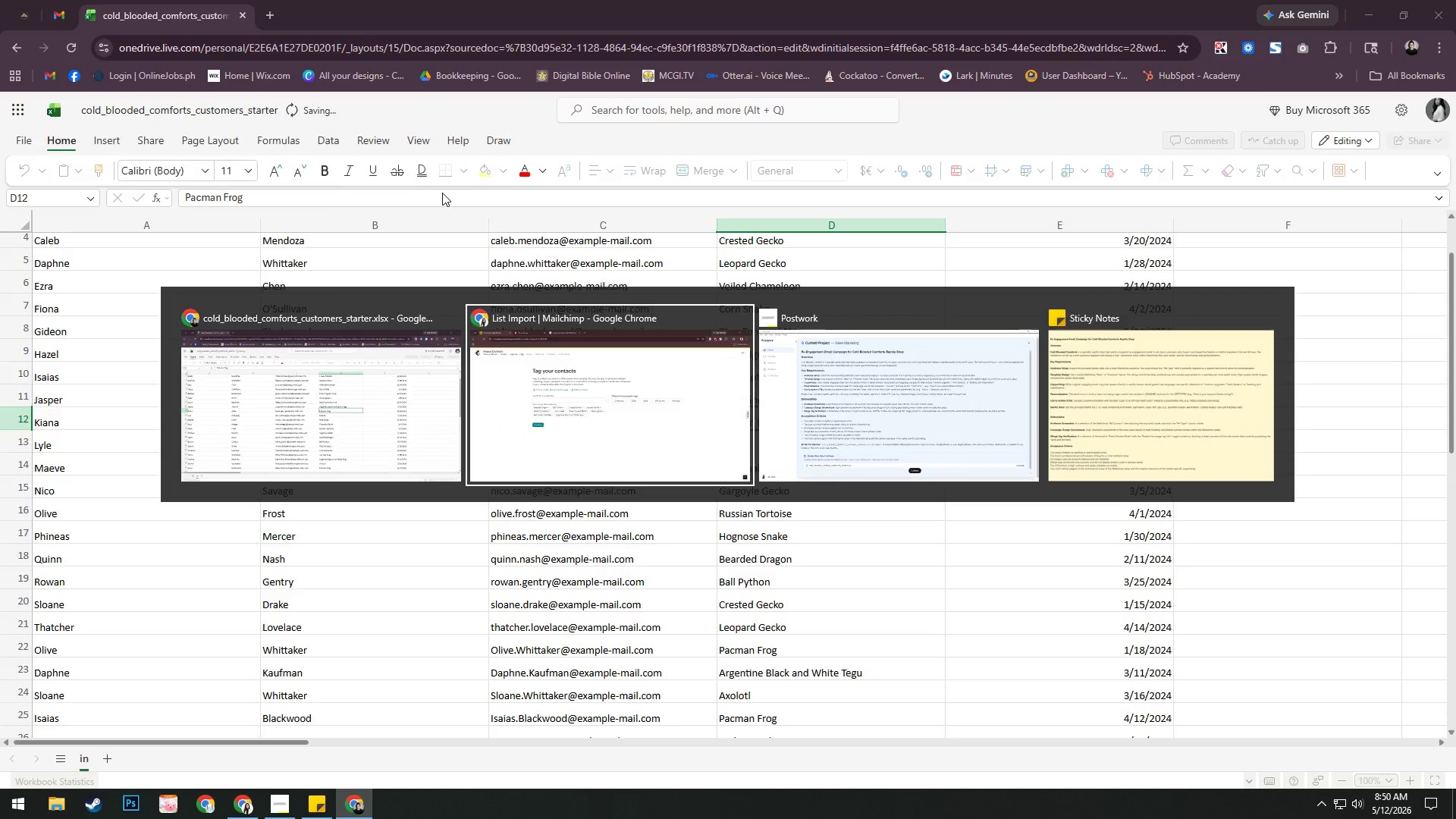 
key(Alt+Tab)
 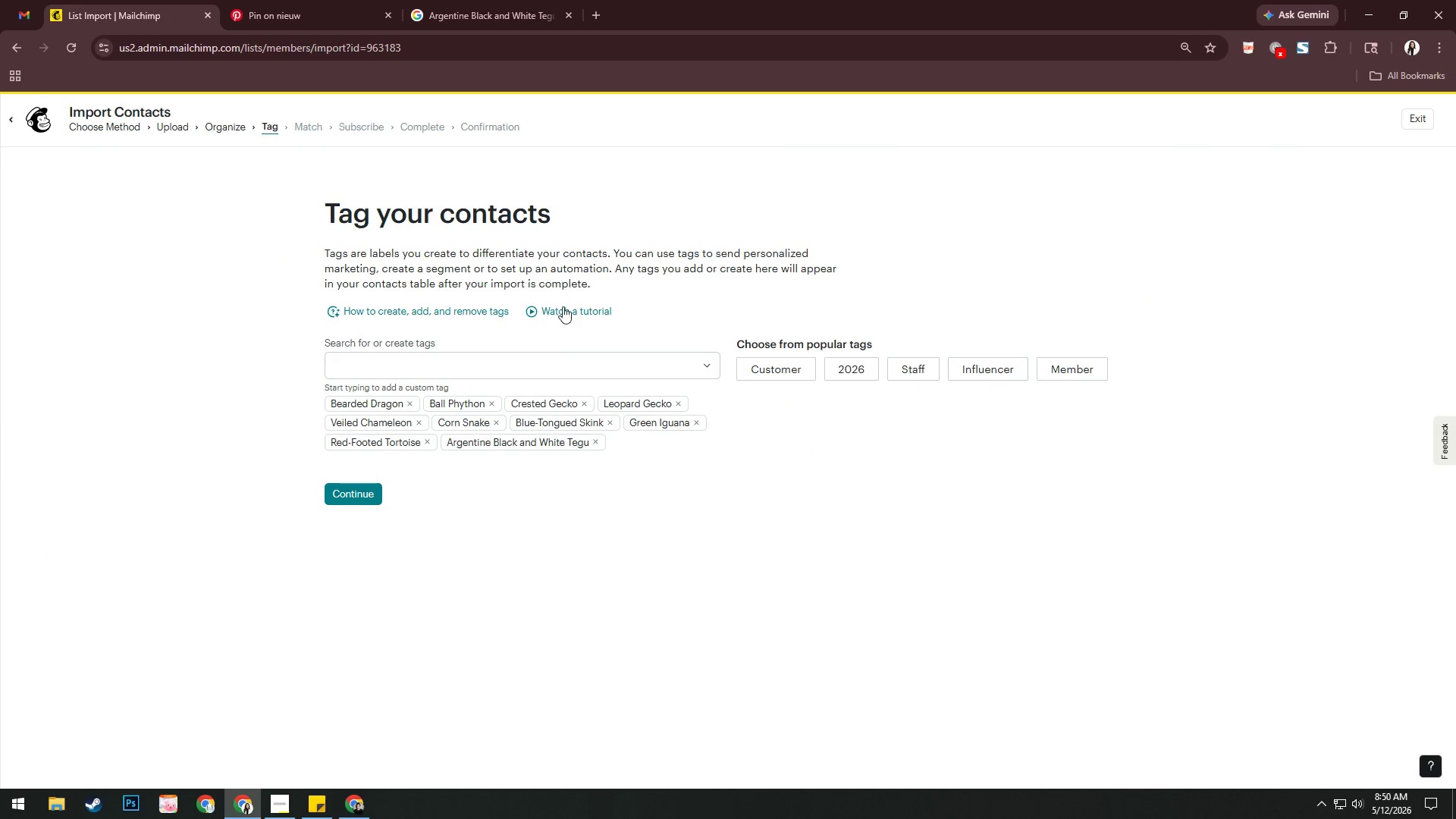 
left_click([564, 365])
 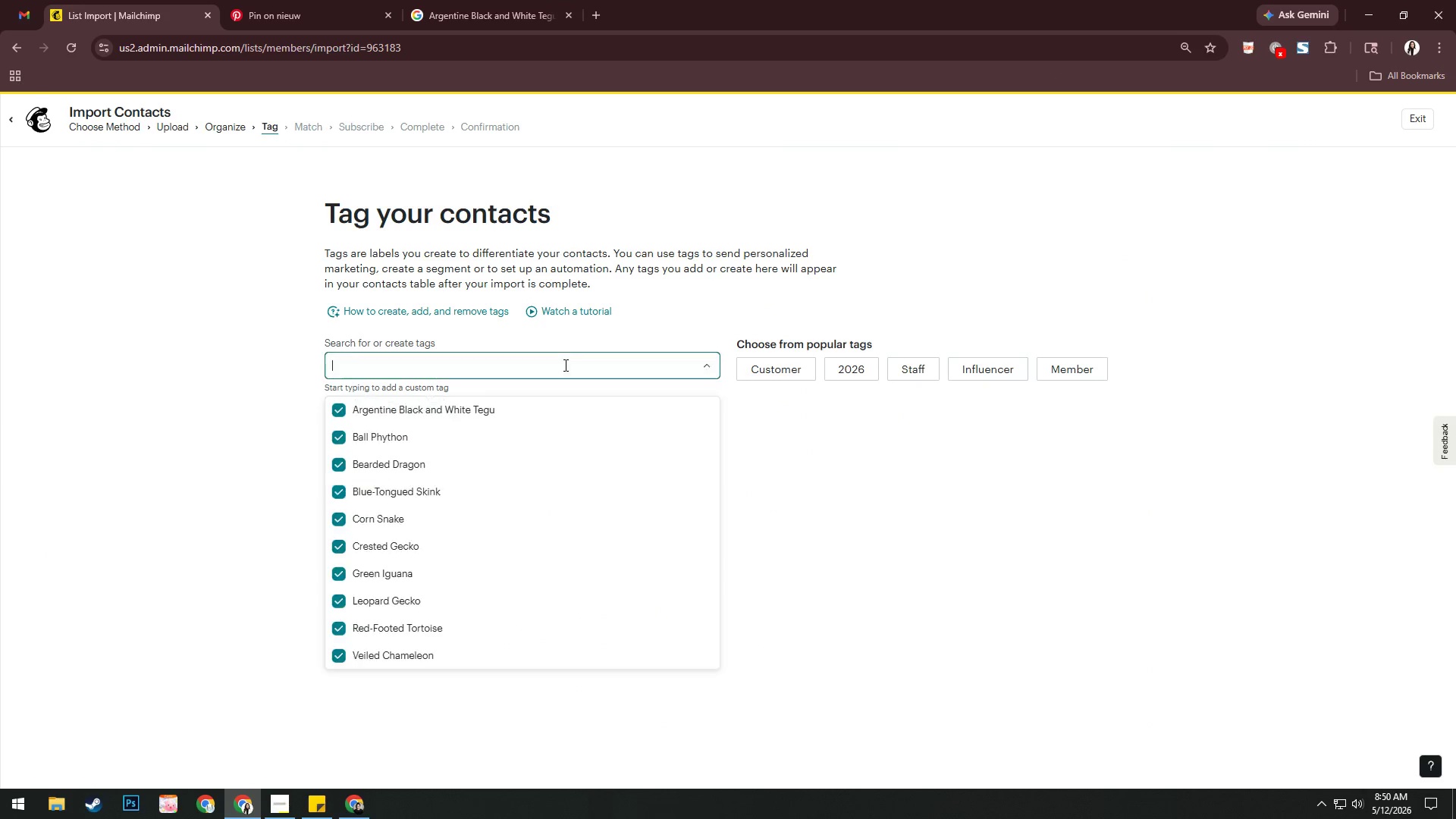 
key(Control+V)
 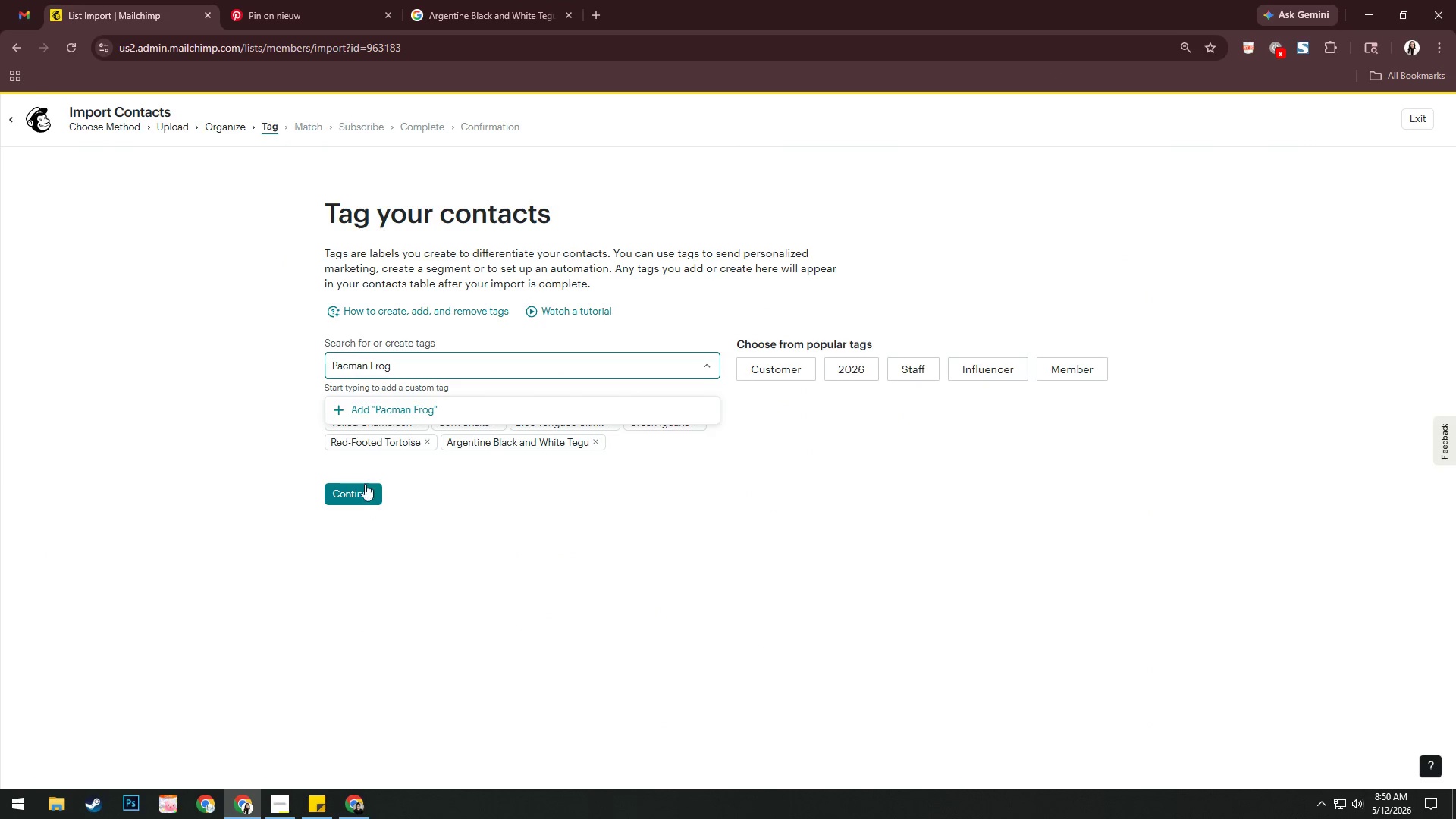 
left_click([362, 494])
 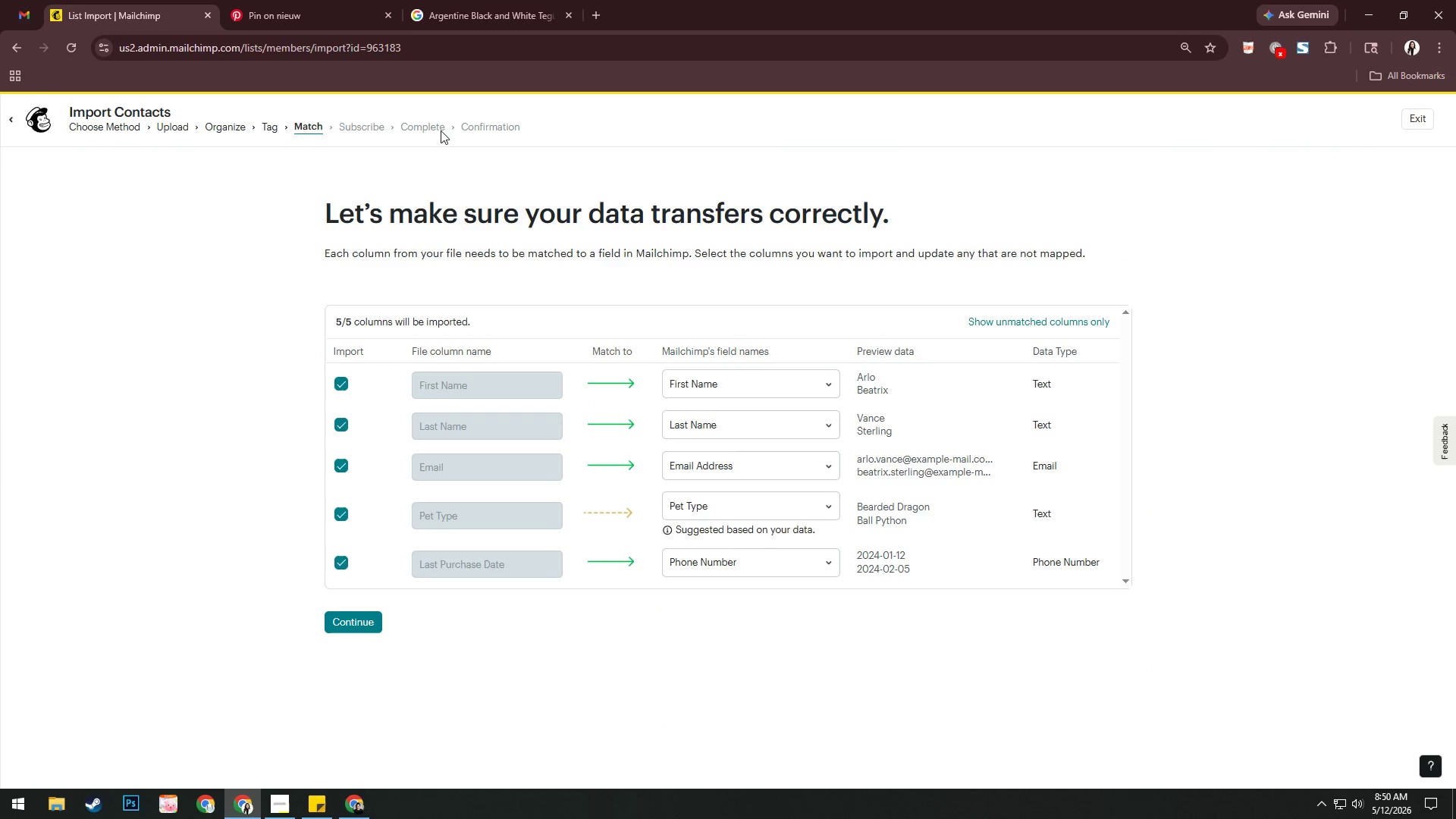 
left_click([275, 128])
 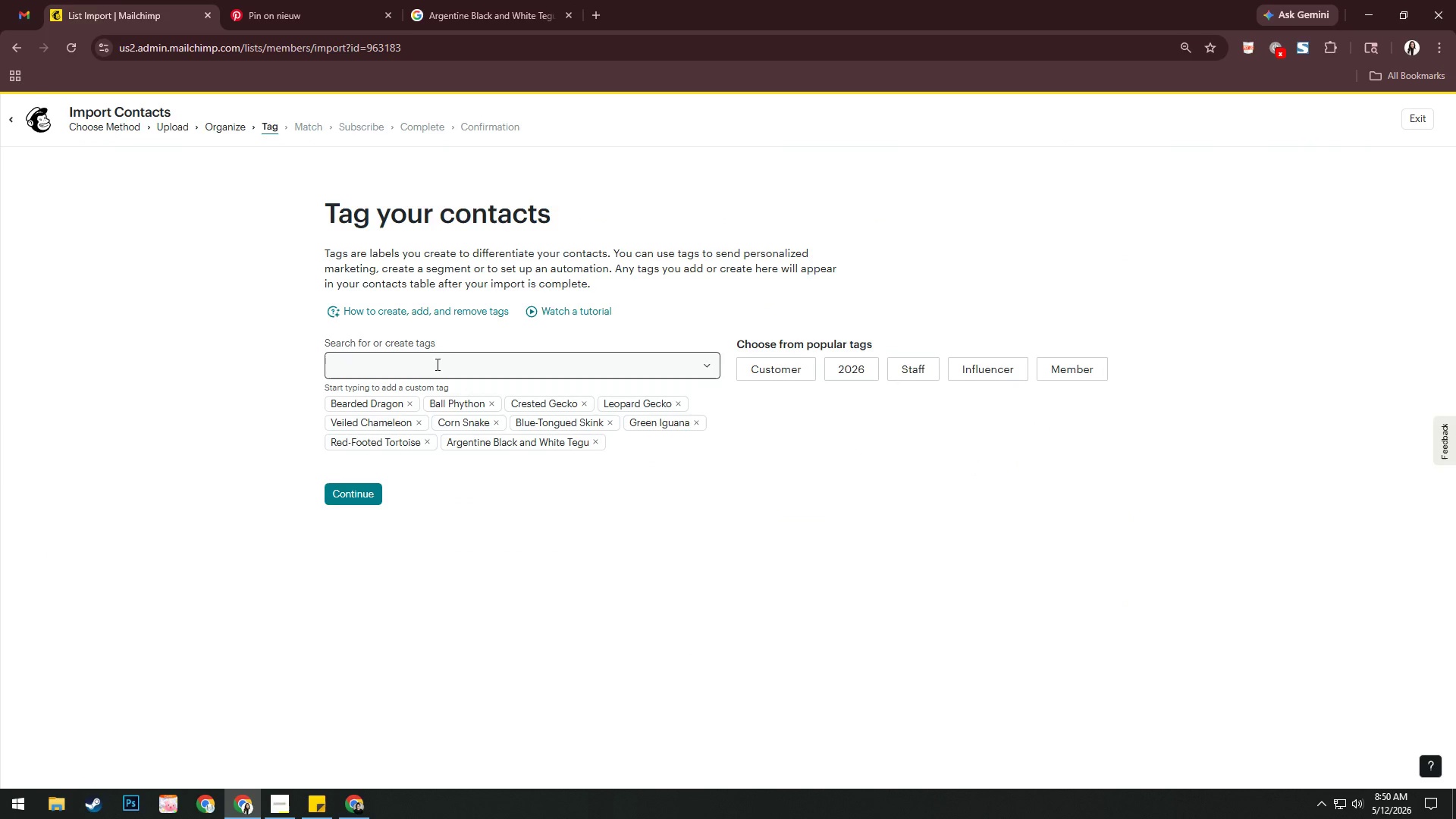 
left_click([438, 368])
 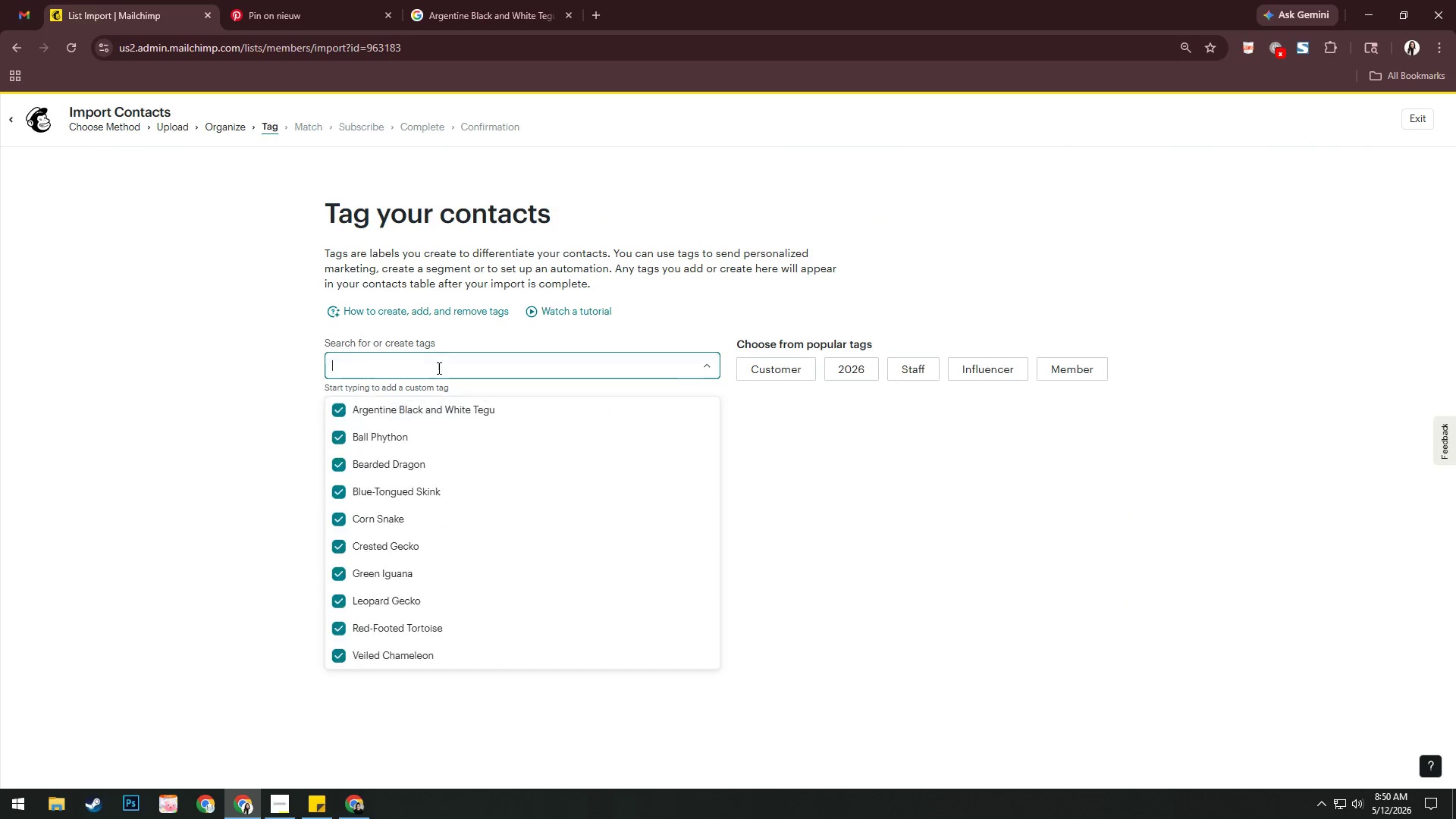 
key(Control+V)
 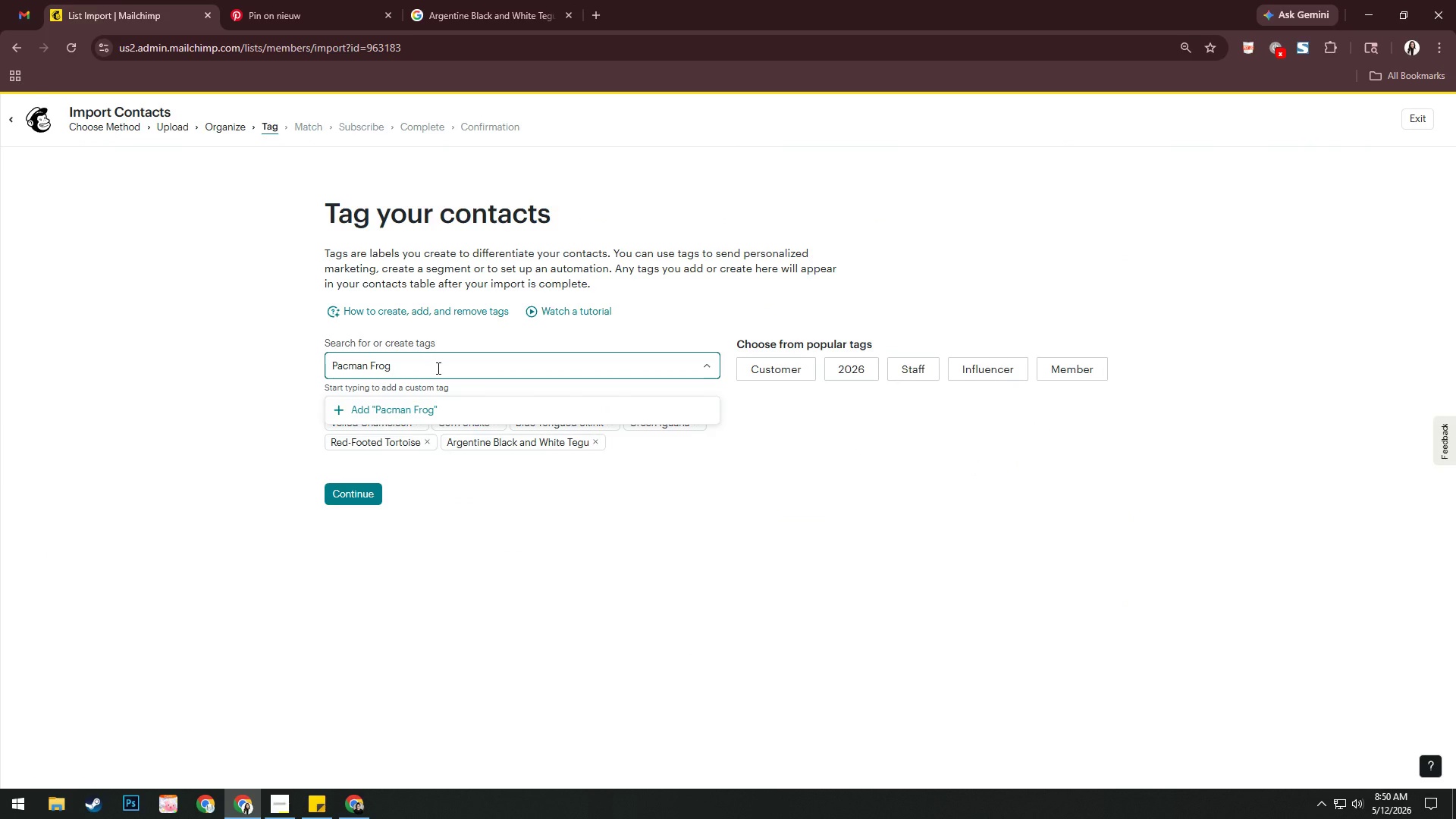 
key(Enter)
 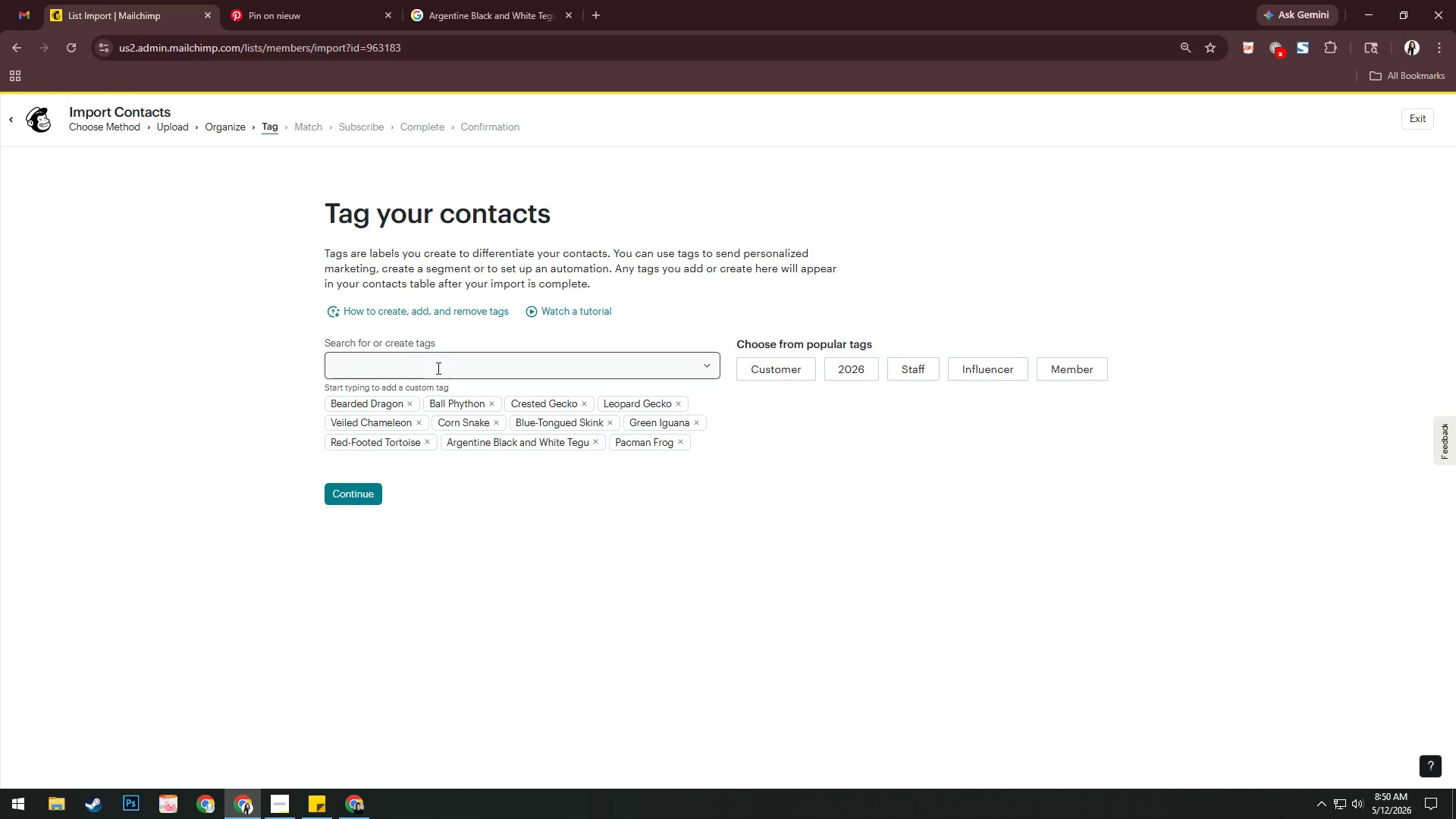 
left_click([437, 367])
 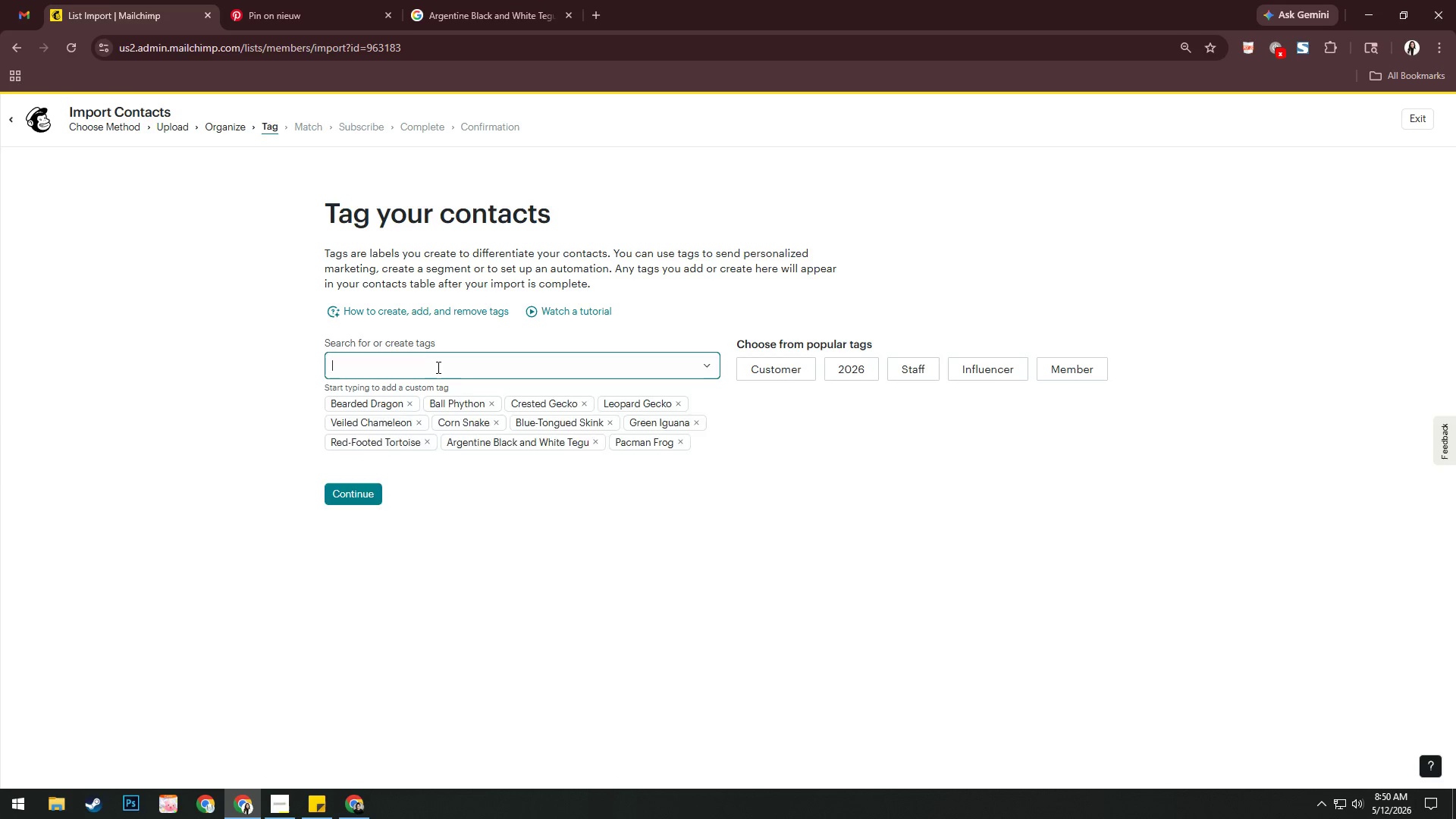 
key(Enter)
 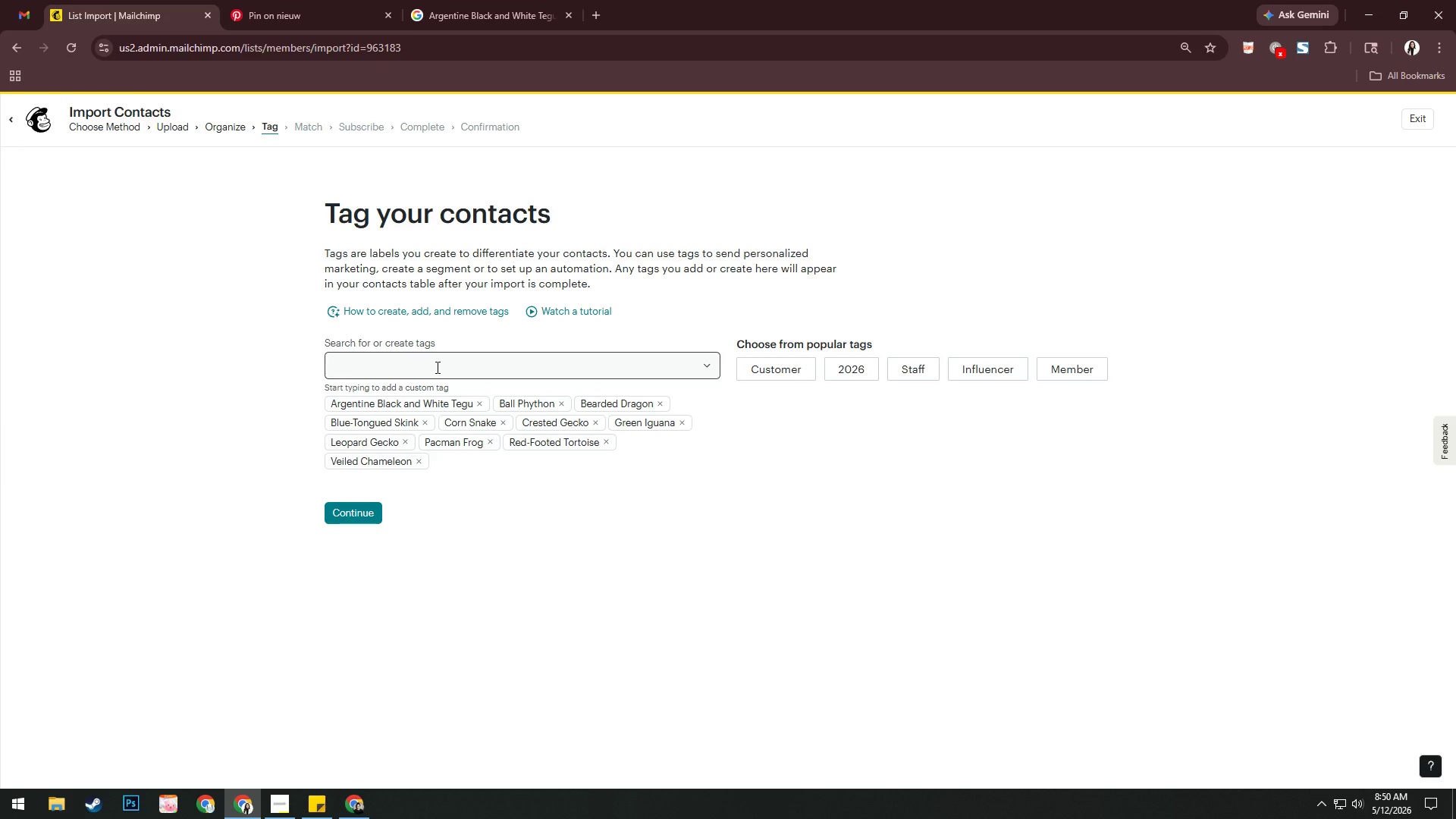 
left_click([436, 367])
 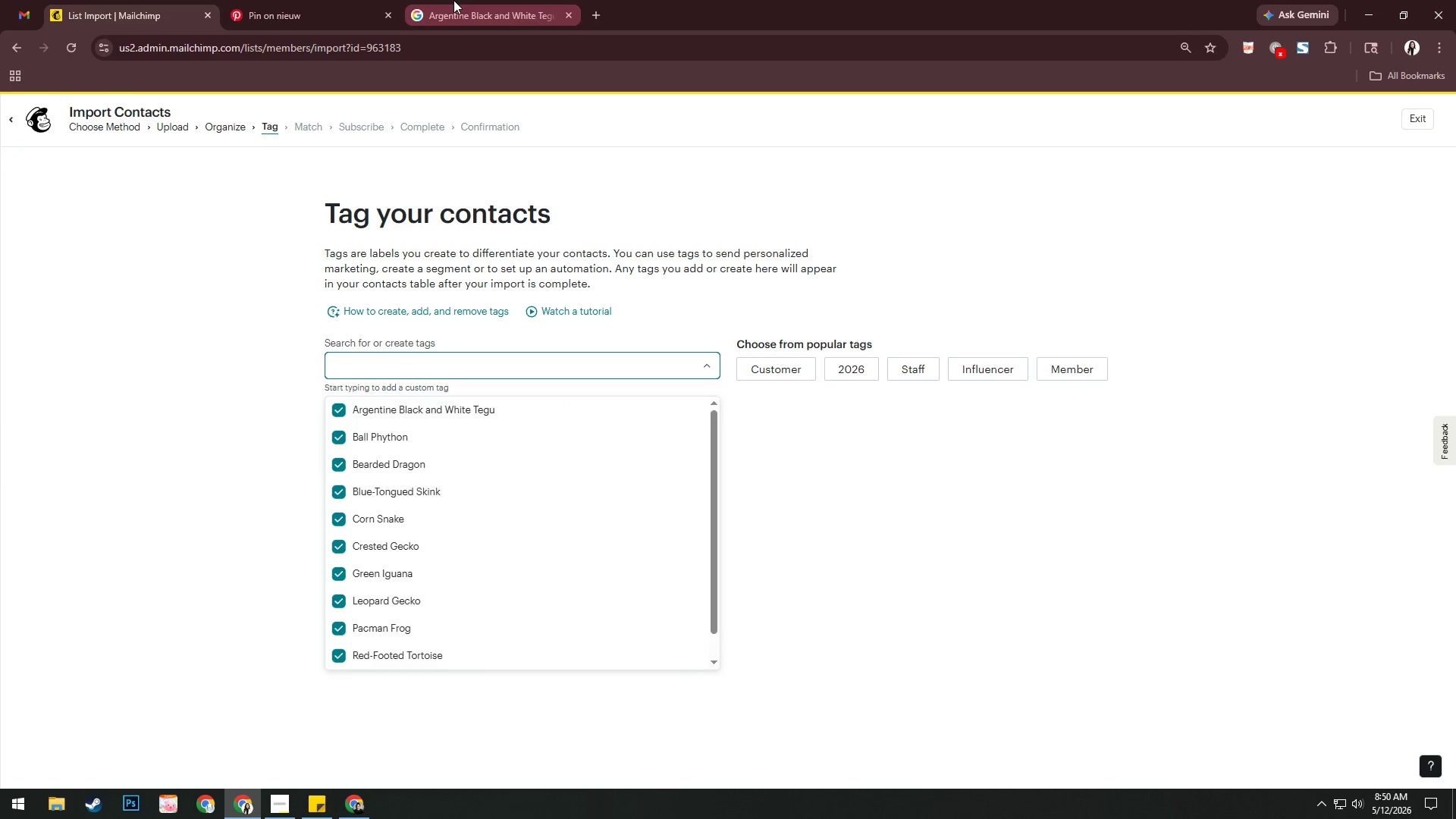 
left_click([453, 0])
 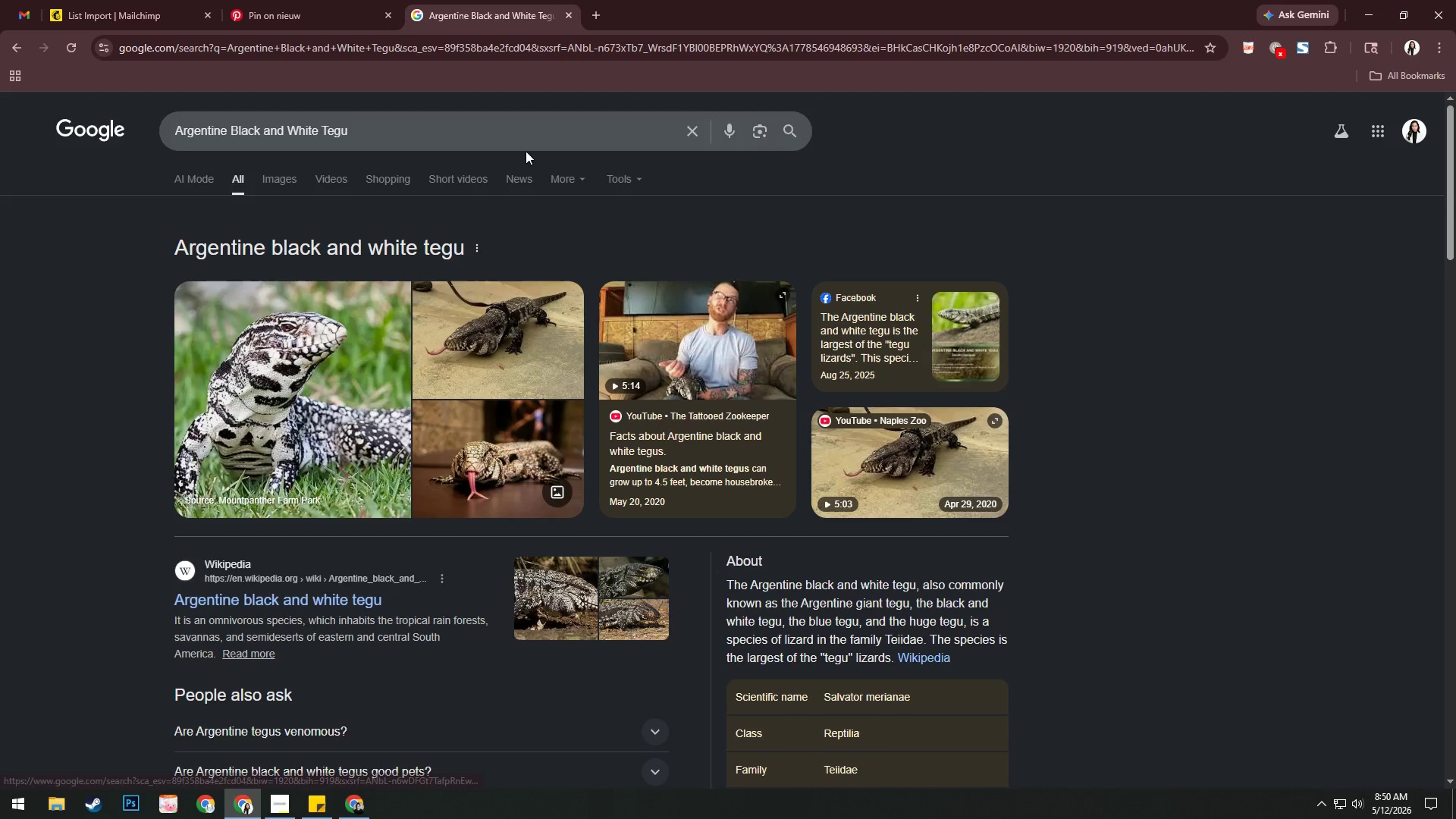 
left_click([527, 123])
 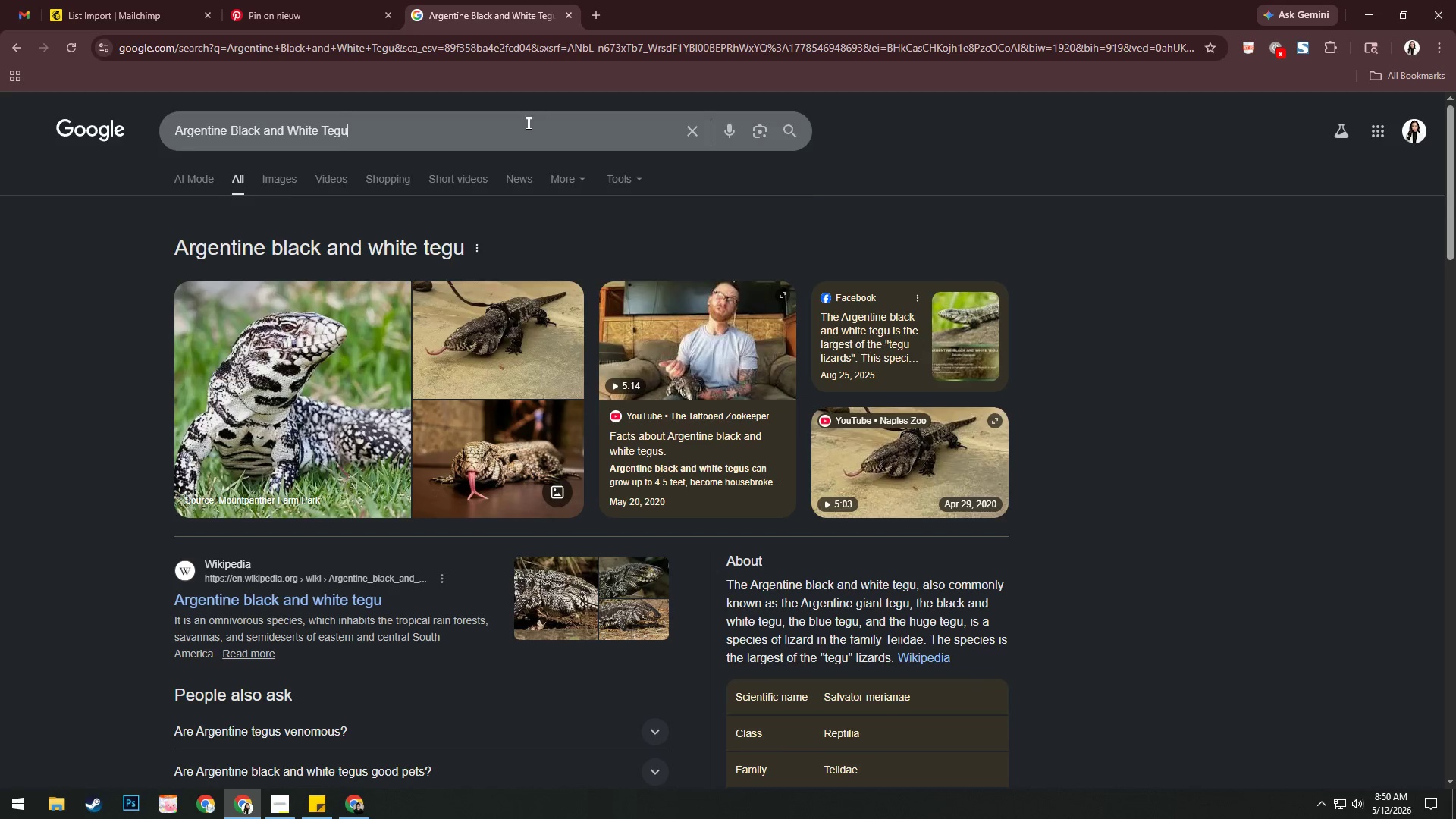 
key(Control+A)
 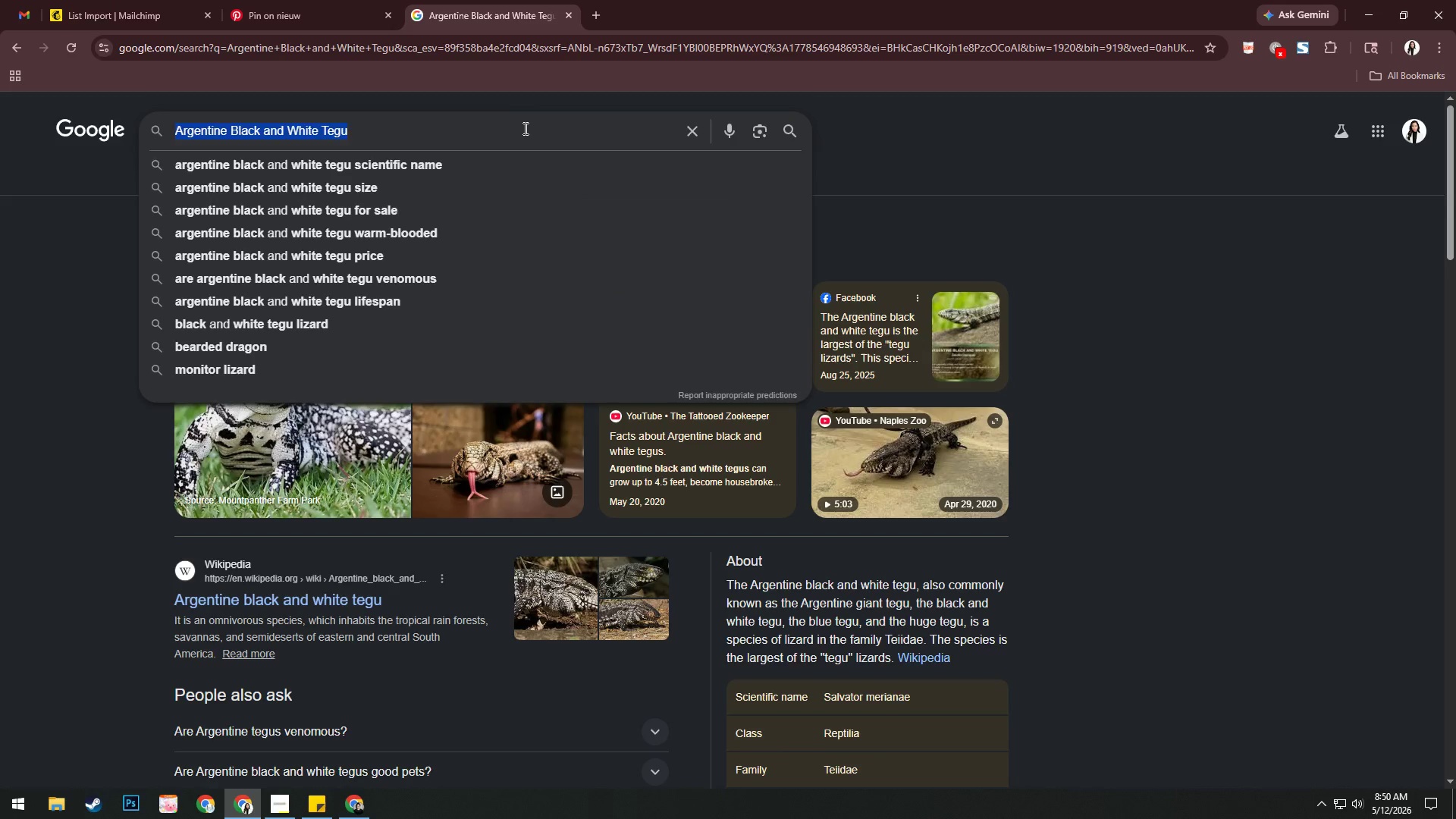 
key(Control+V)
 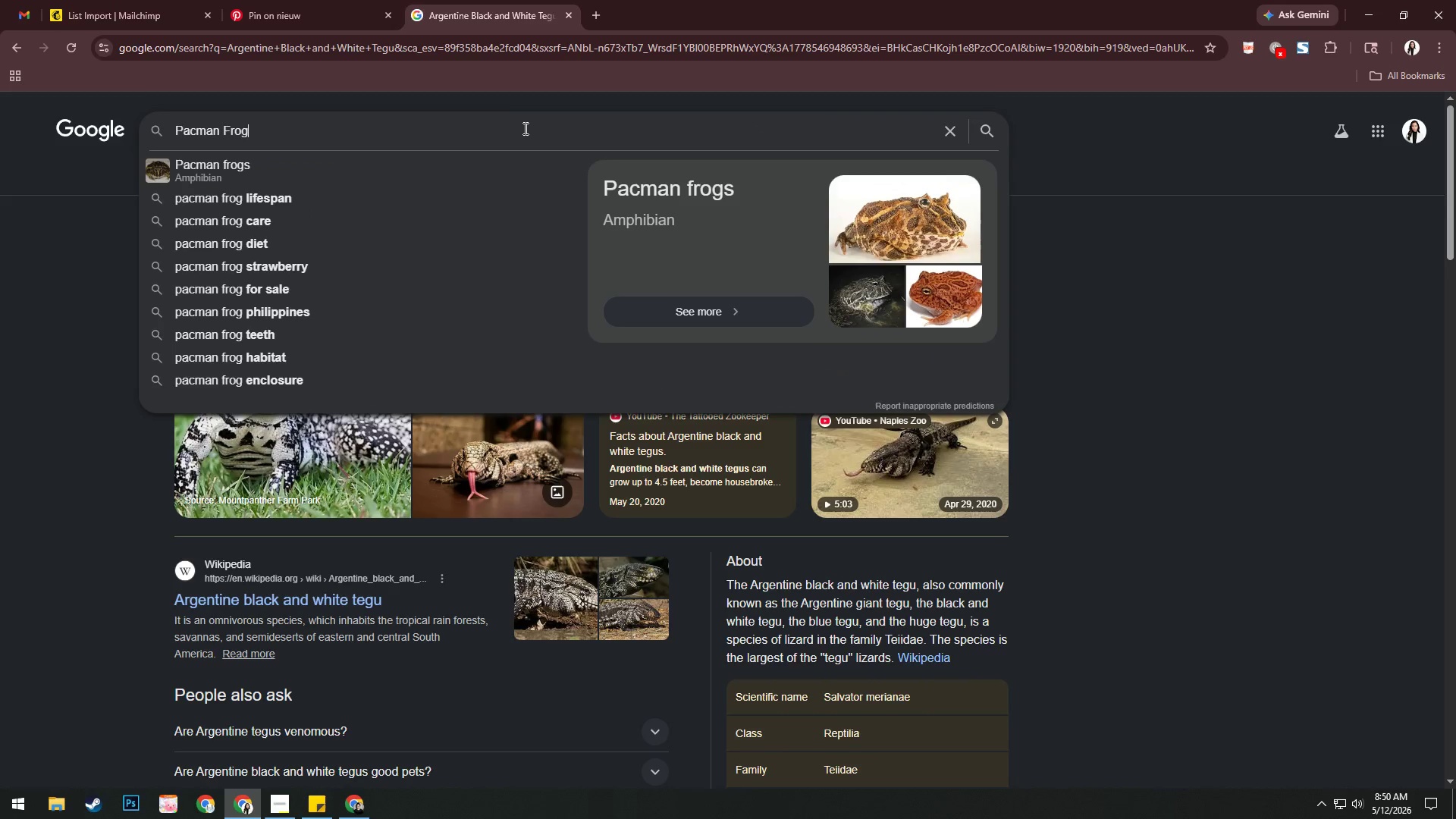 
key(Enter)
 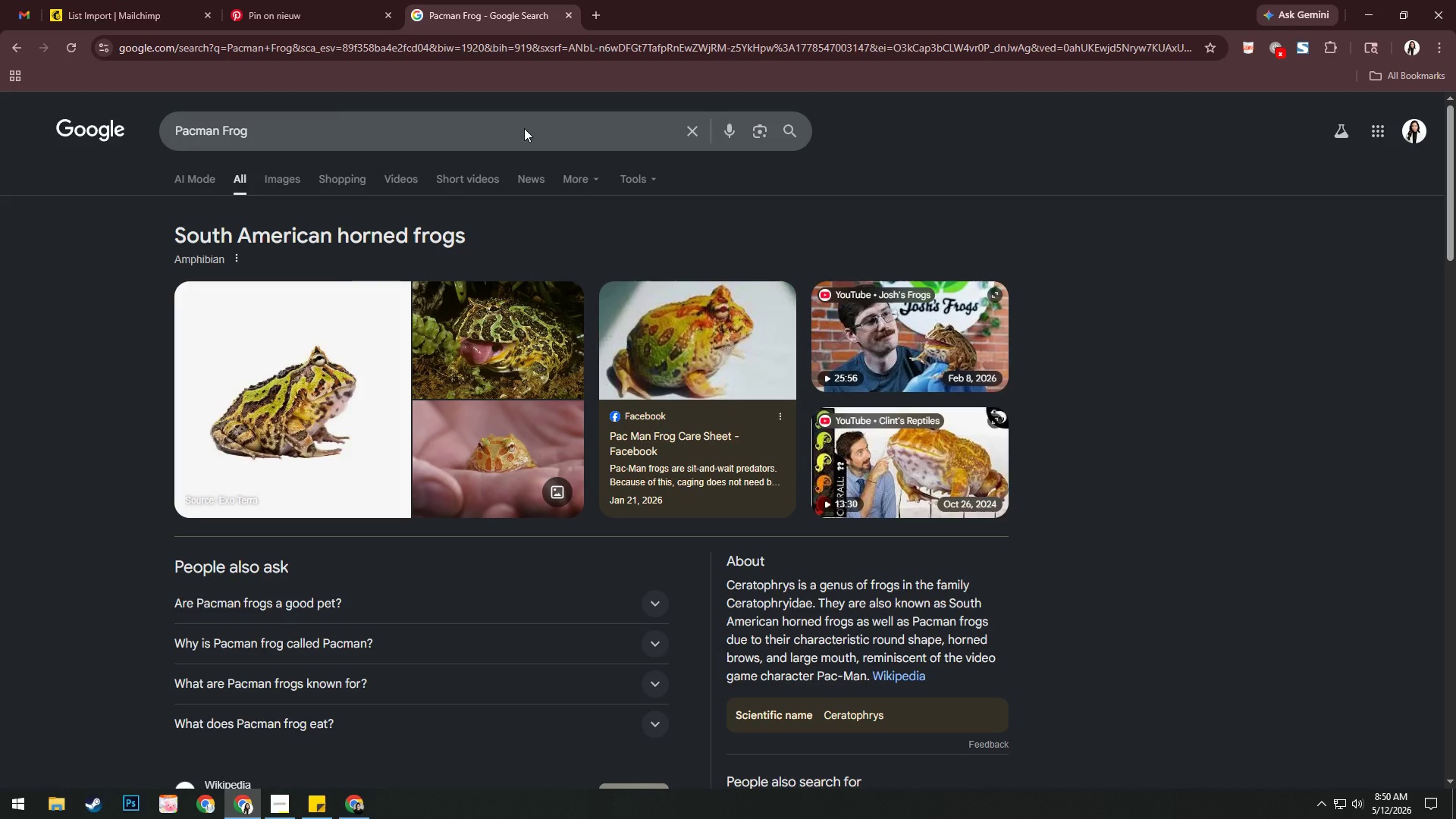 
wait(23.45)
 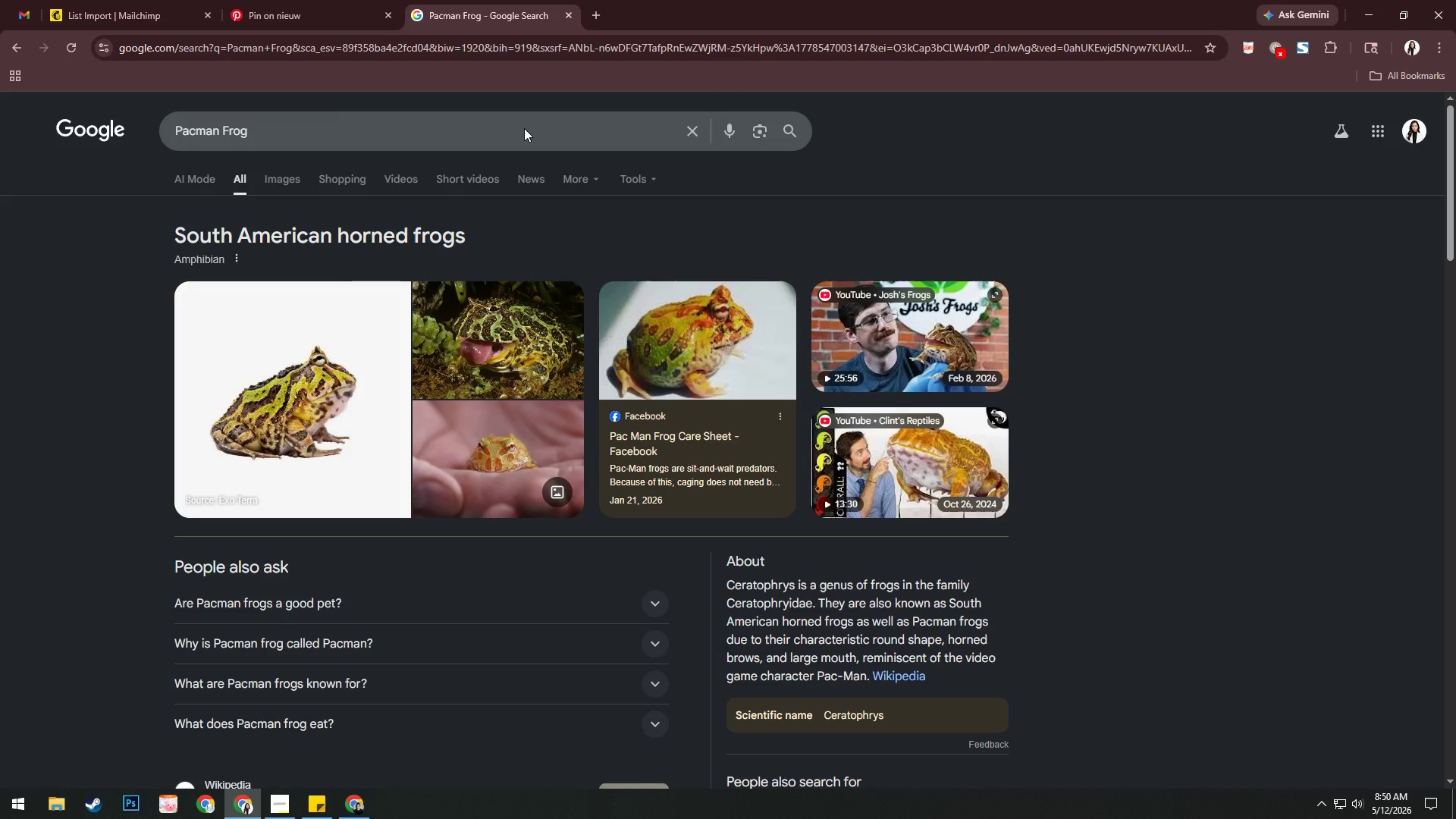 
key(Alt+AltLeft)
 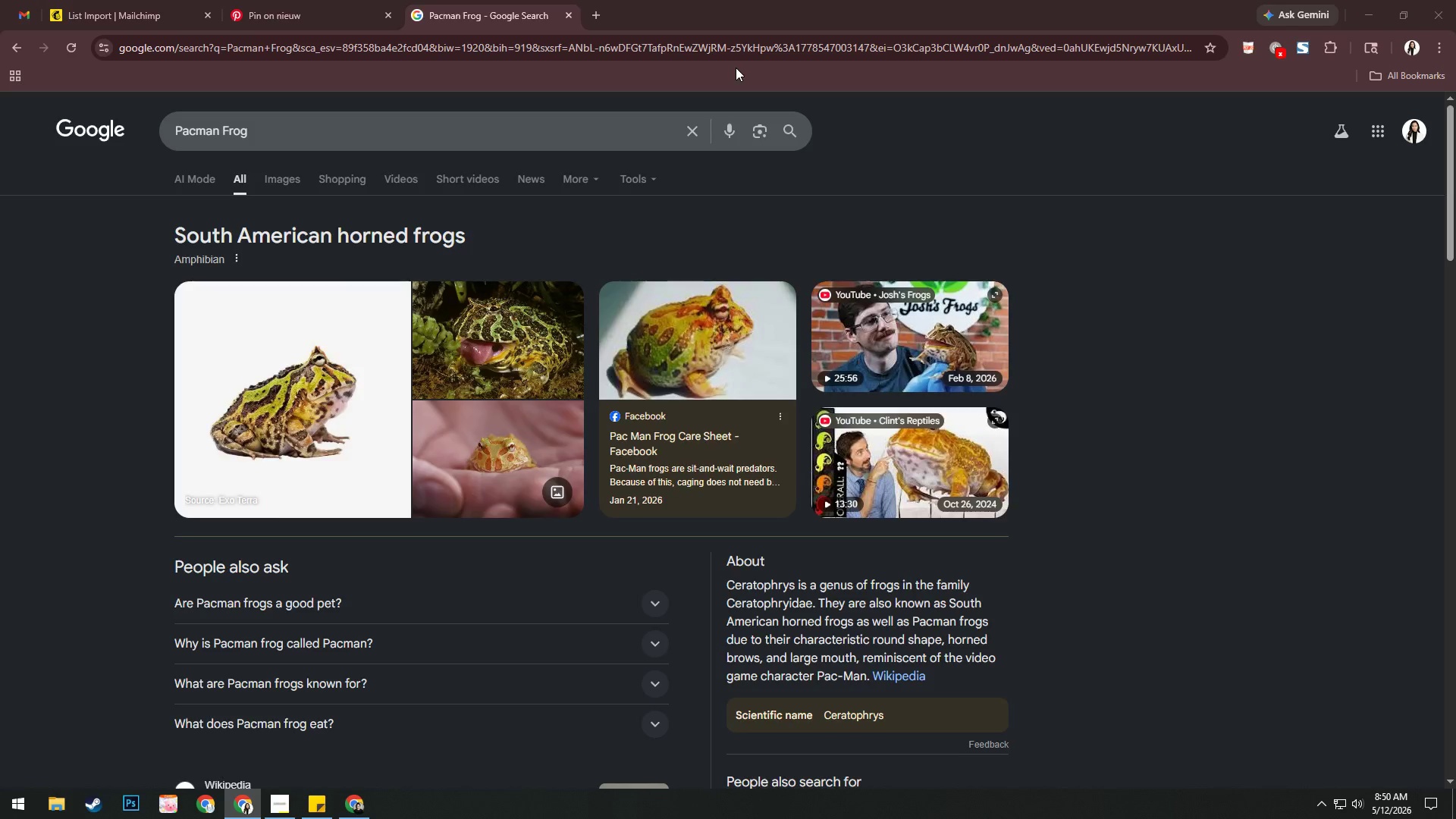 
key(Alt+Tab)
 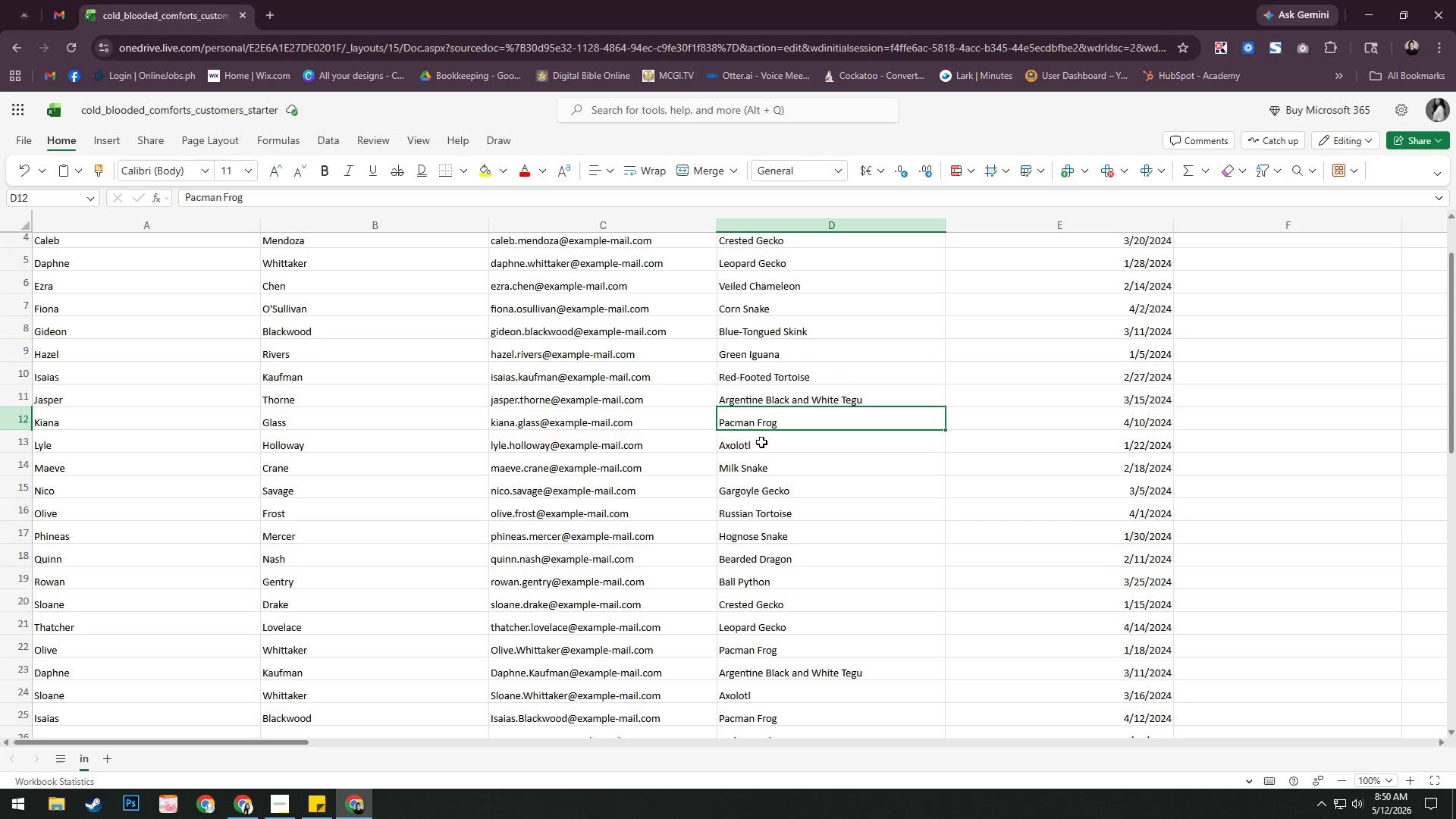 
left_click([761, 444])
 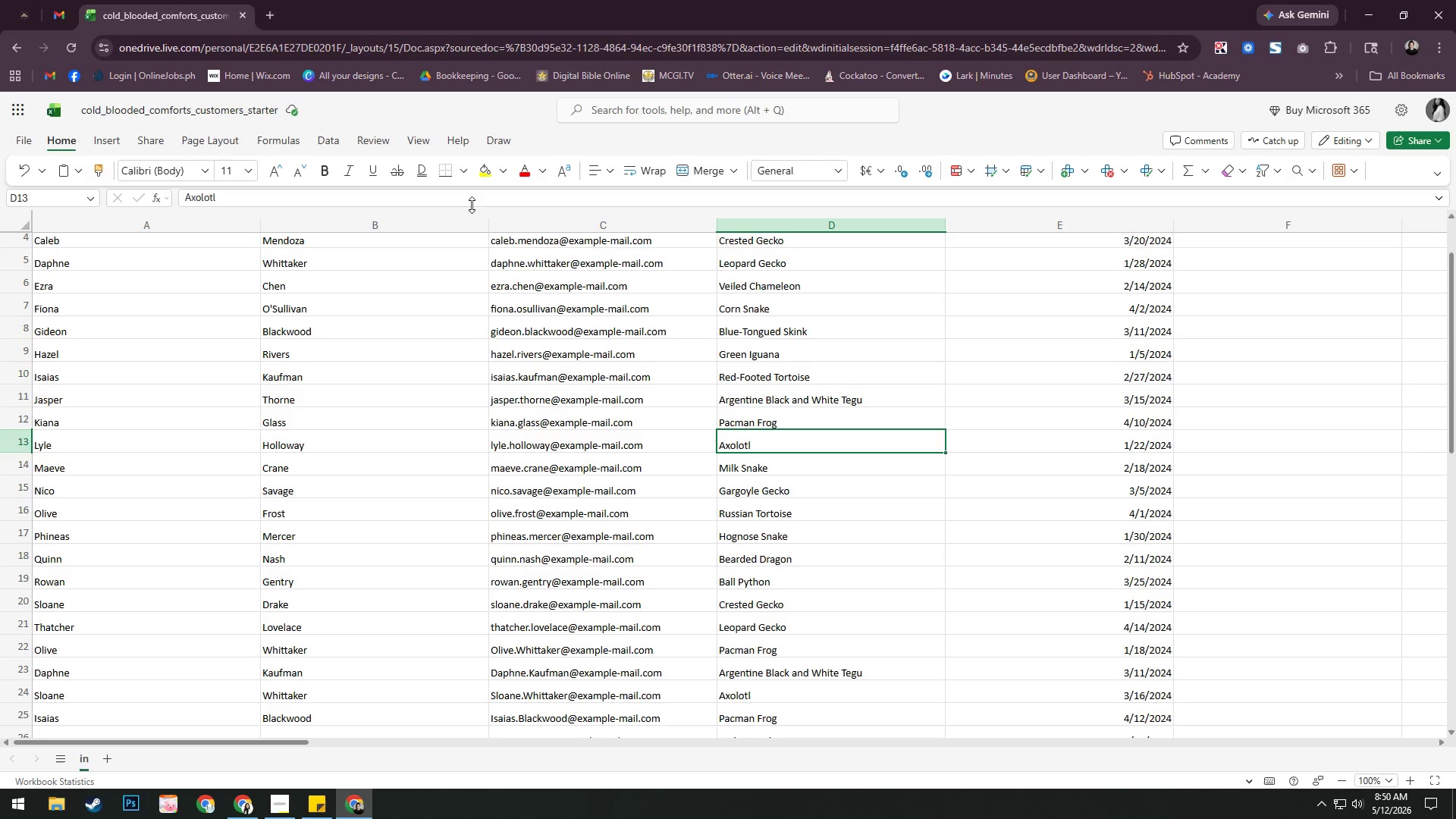 
left_click([472, 204])
 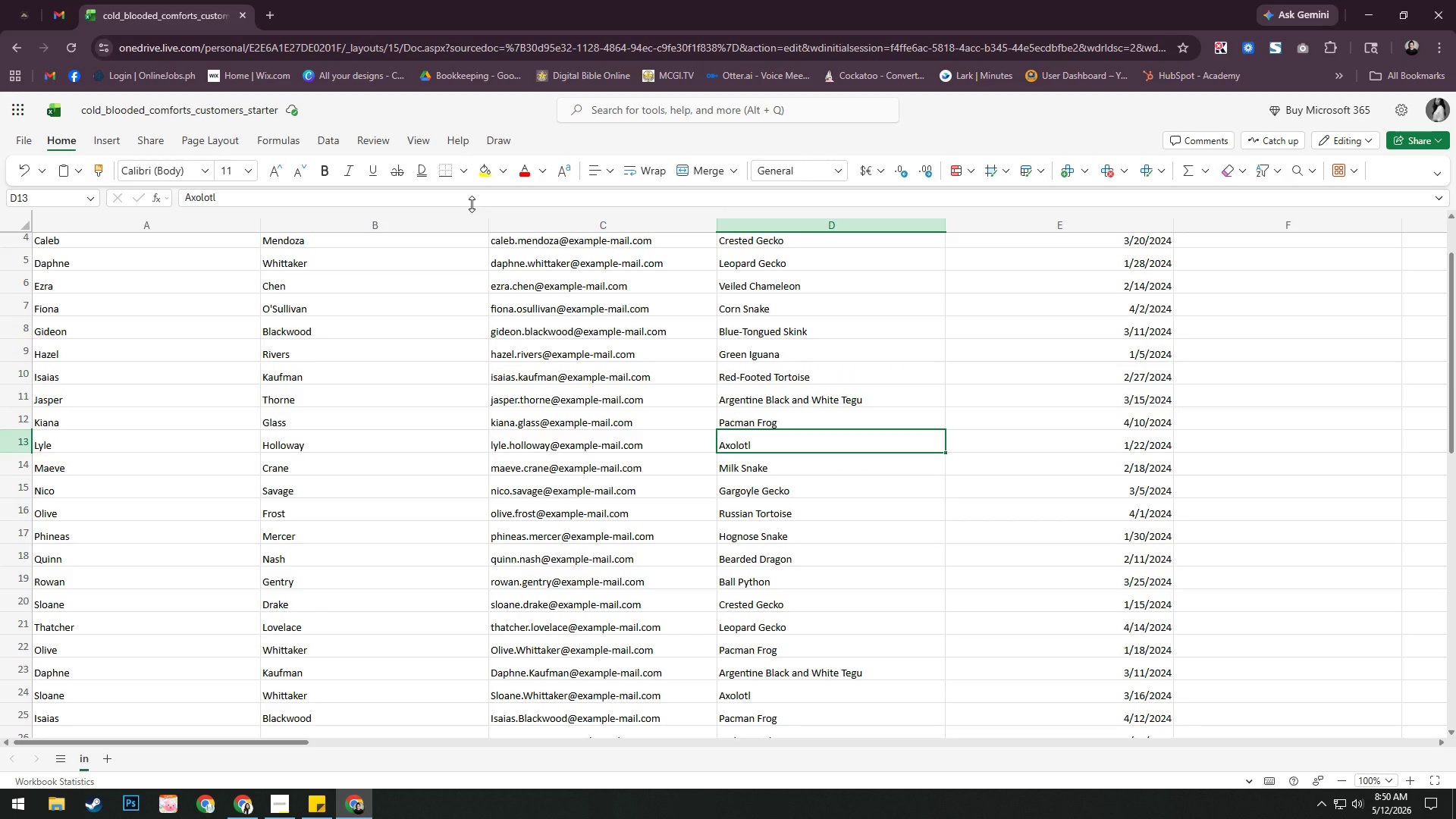 
key(Control+A)
 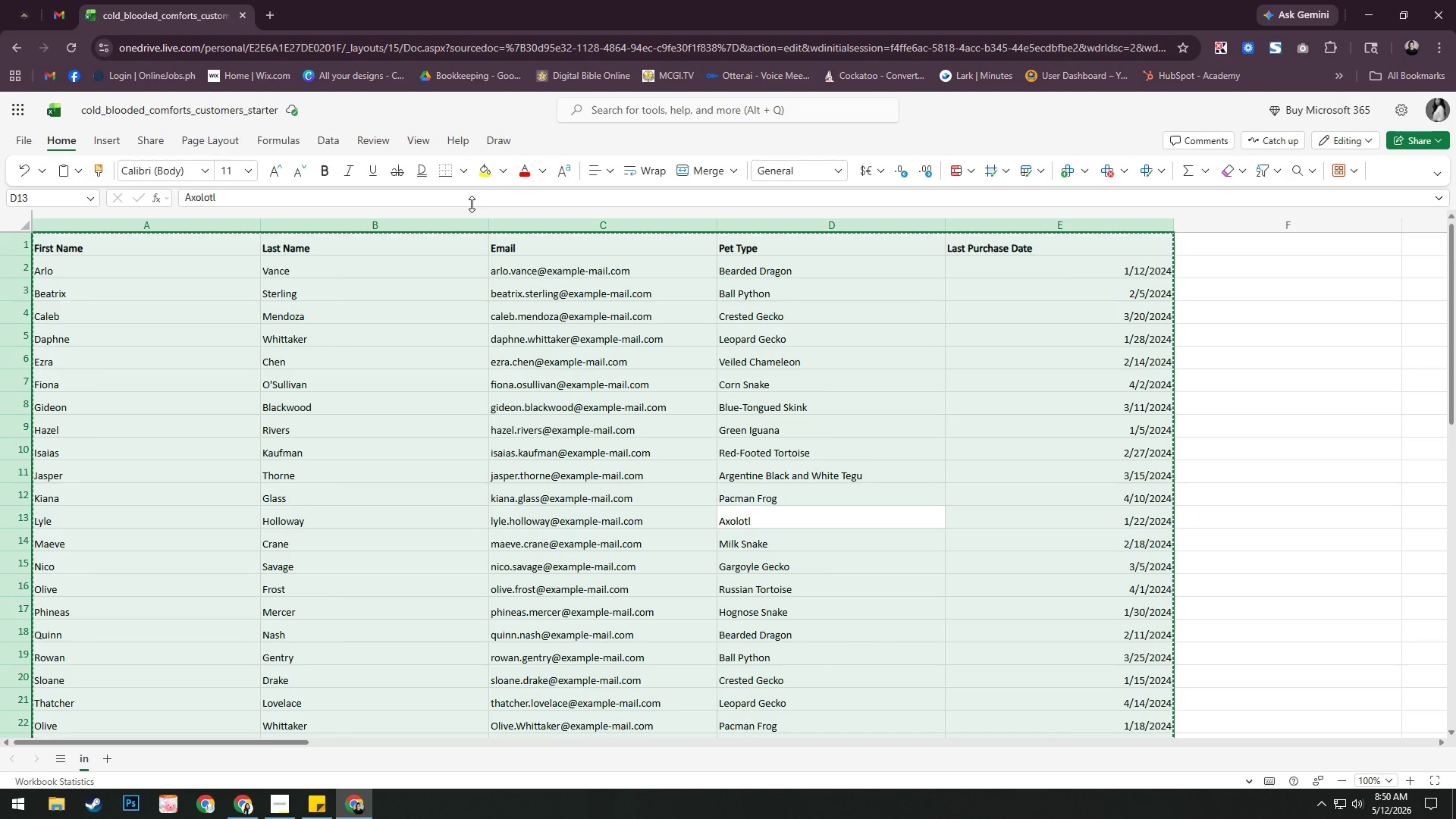 
key(Control+C)
 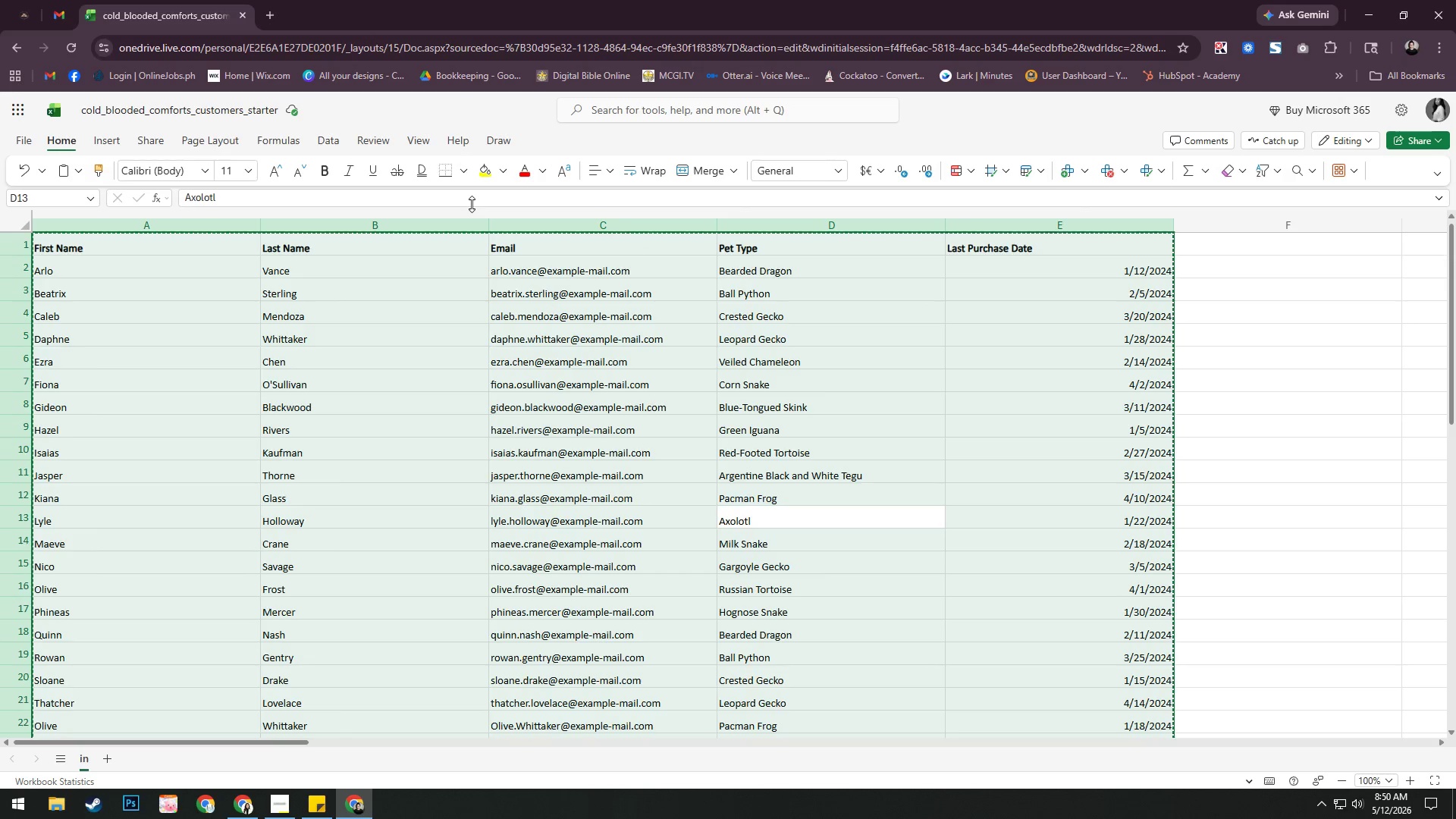 
key(Alt+AltLeft)
 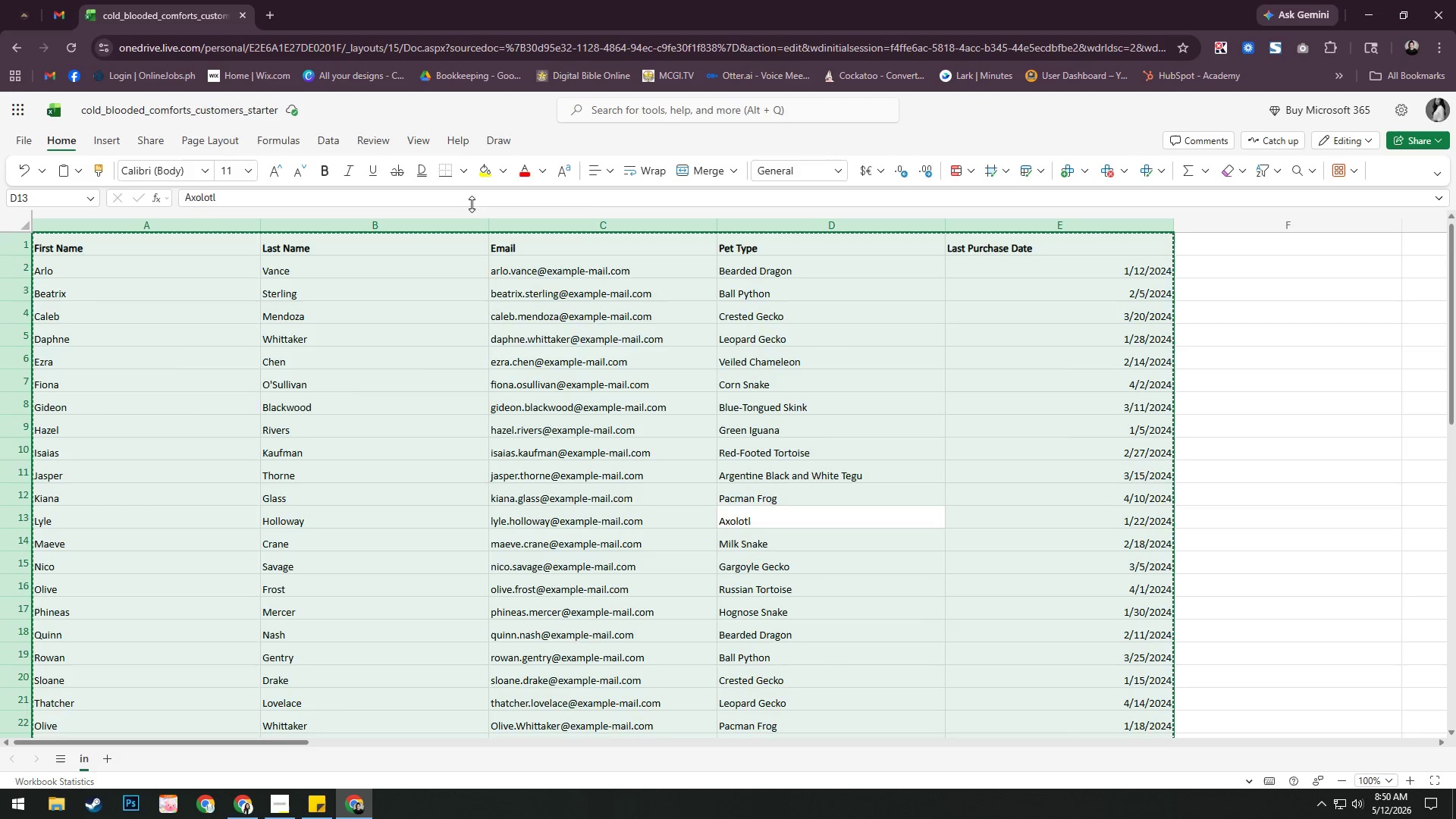 
key(Alt+Tab)
 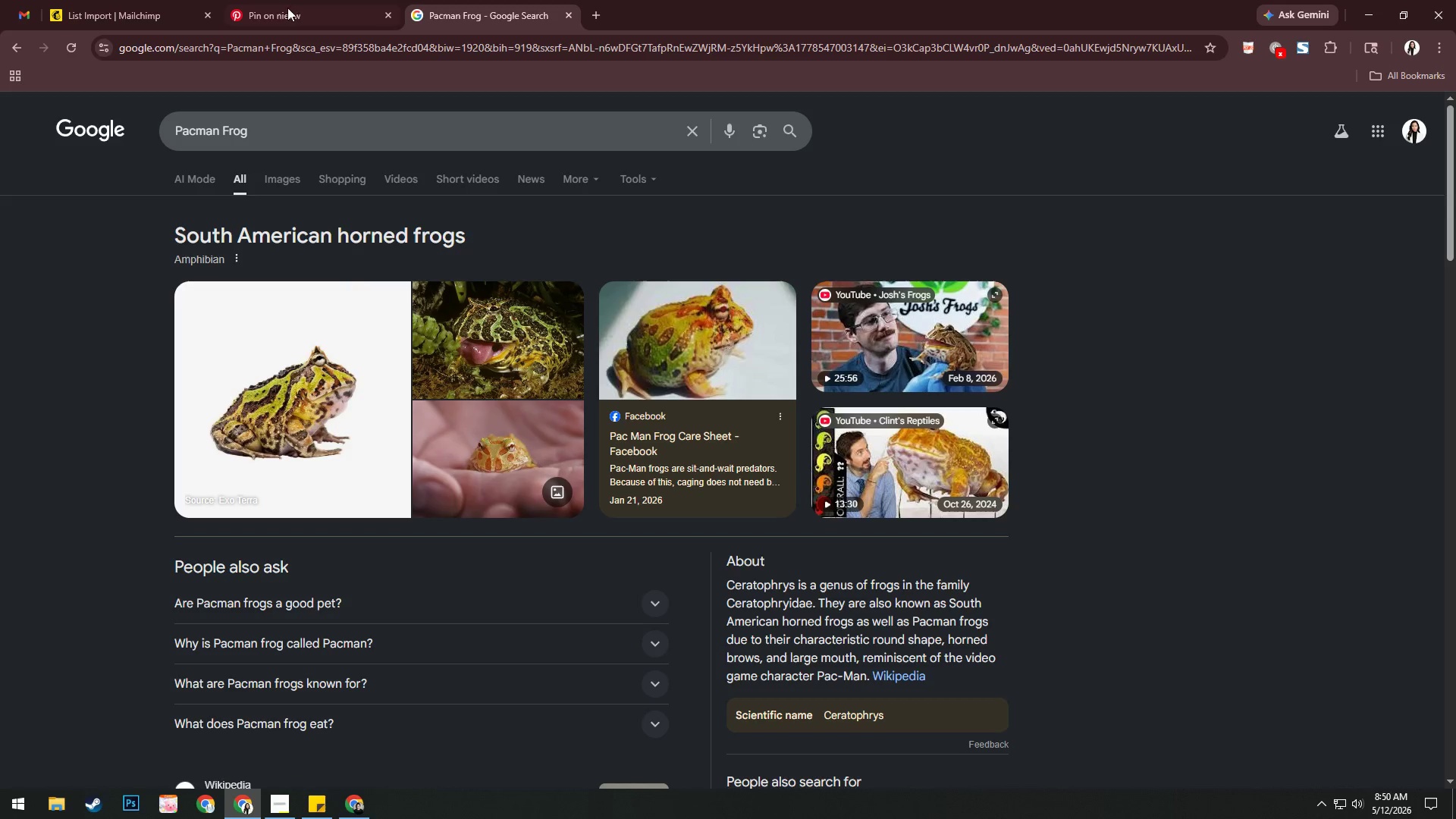 
left_click([83, 0])
 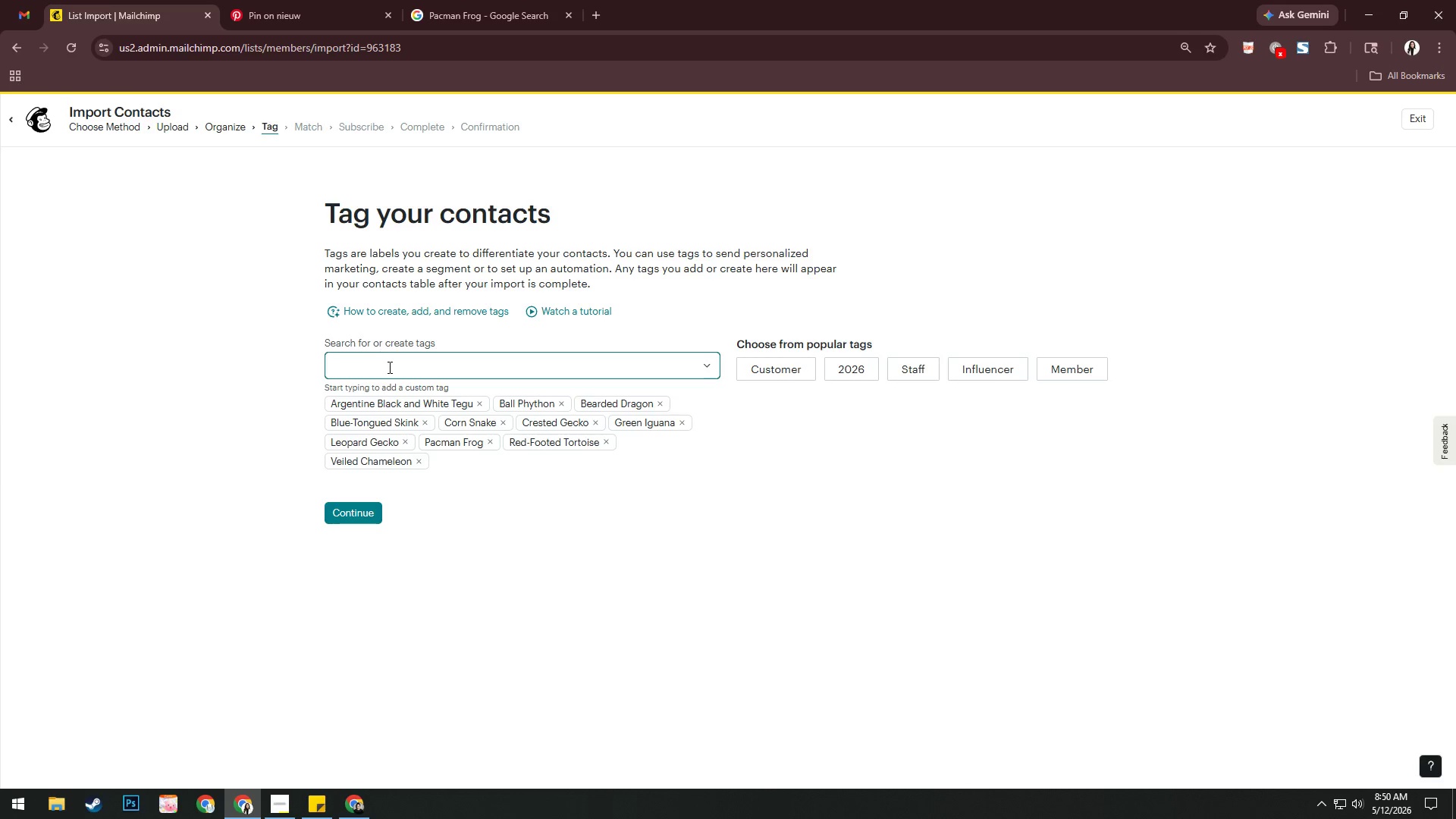 
key(Control+V)
 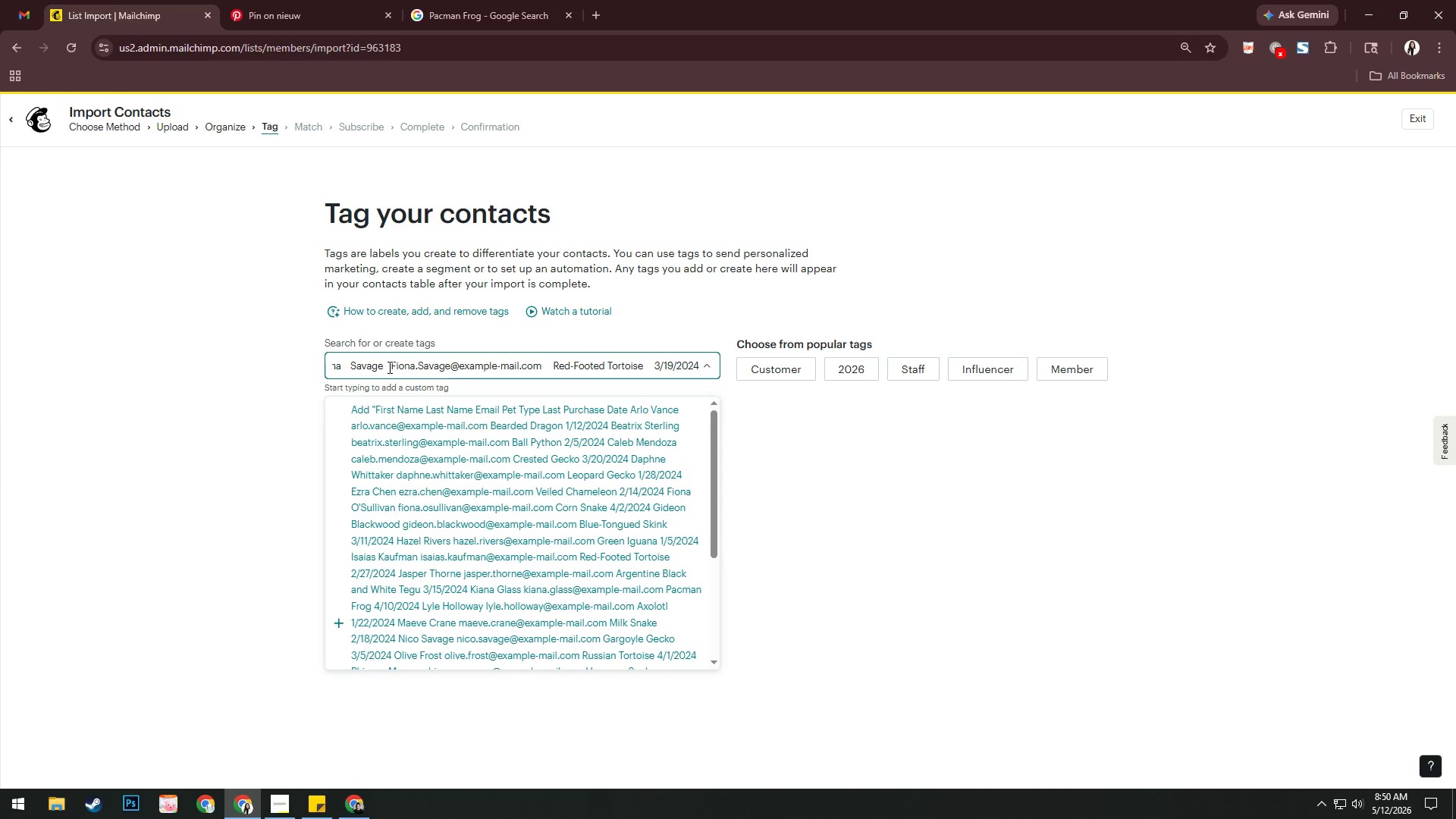 
key(Control+Z)
 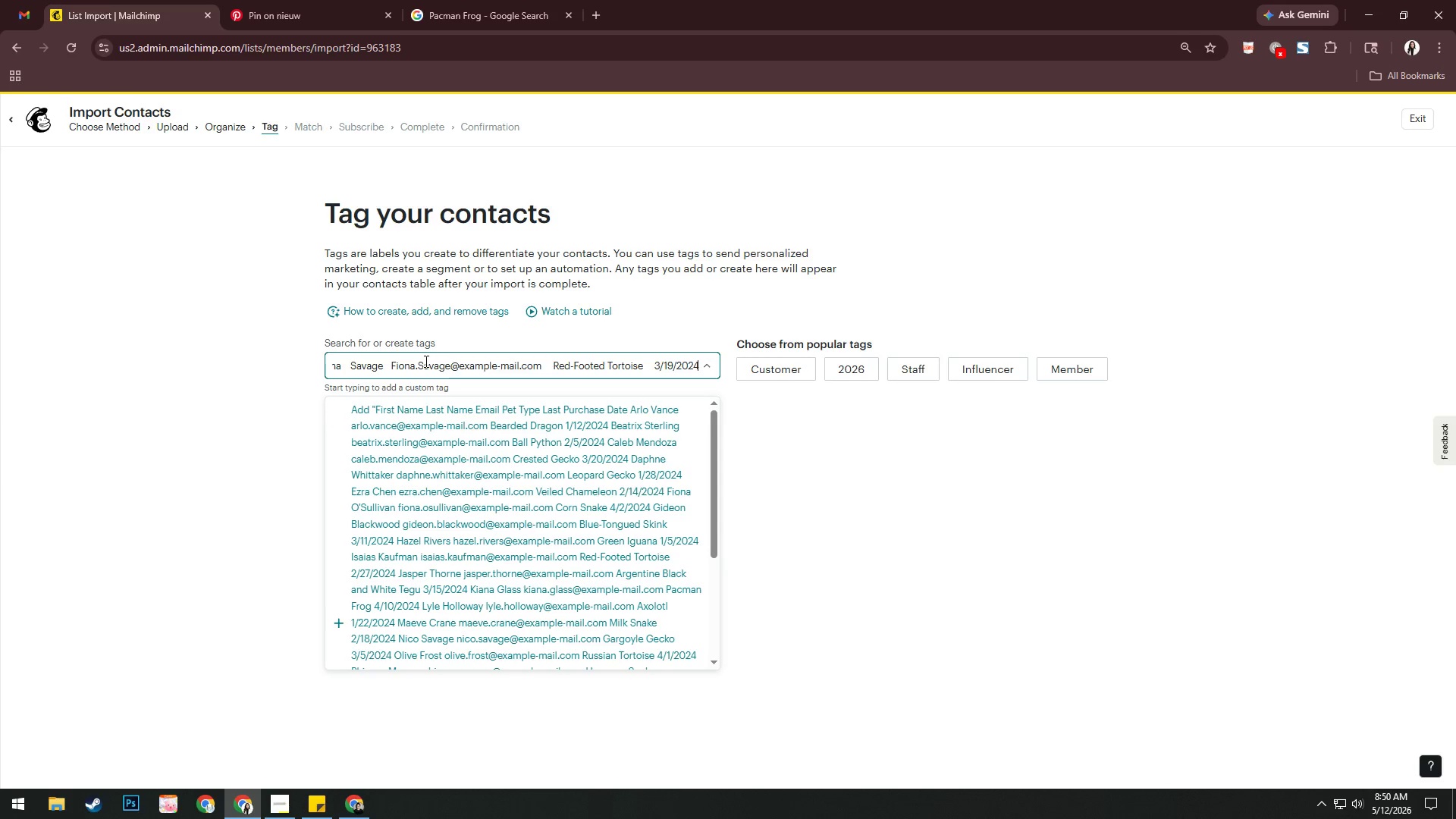 
key(Control+Z)
 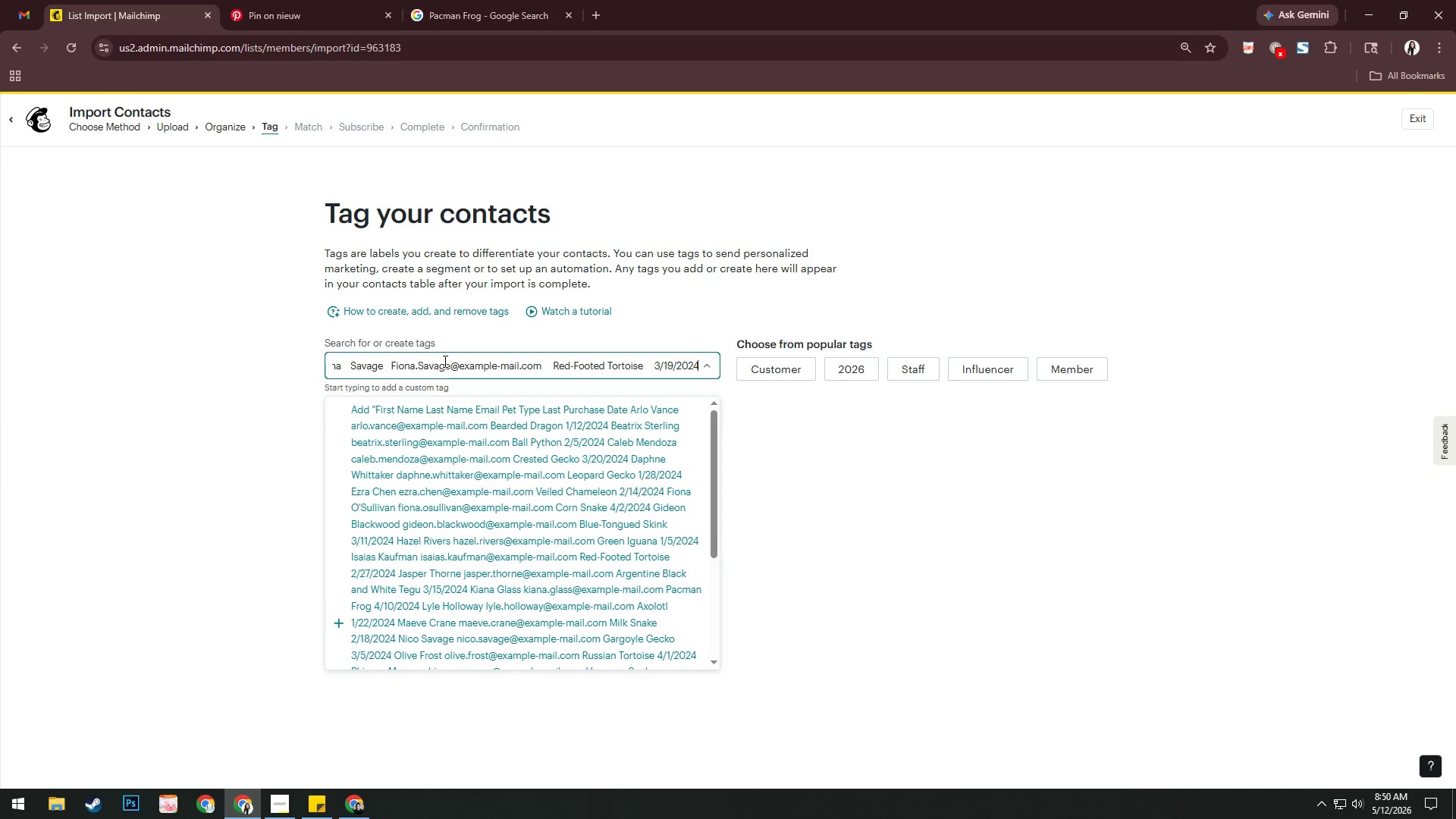 
key(Control+A)
 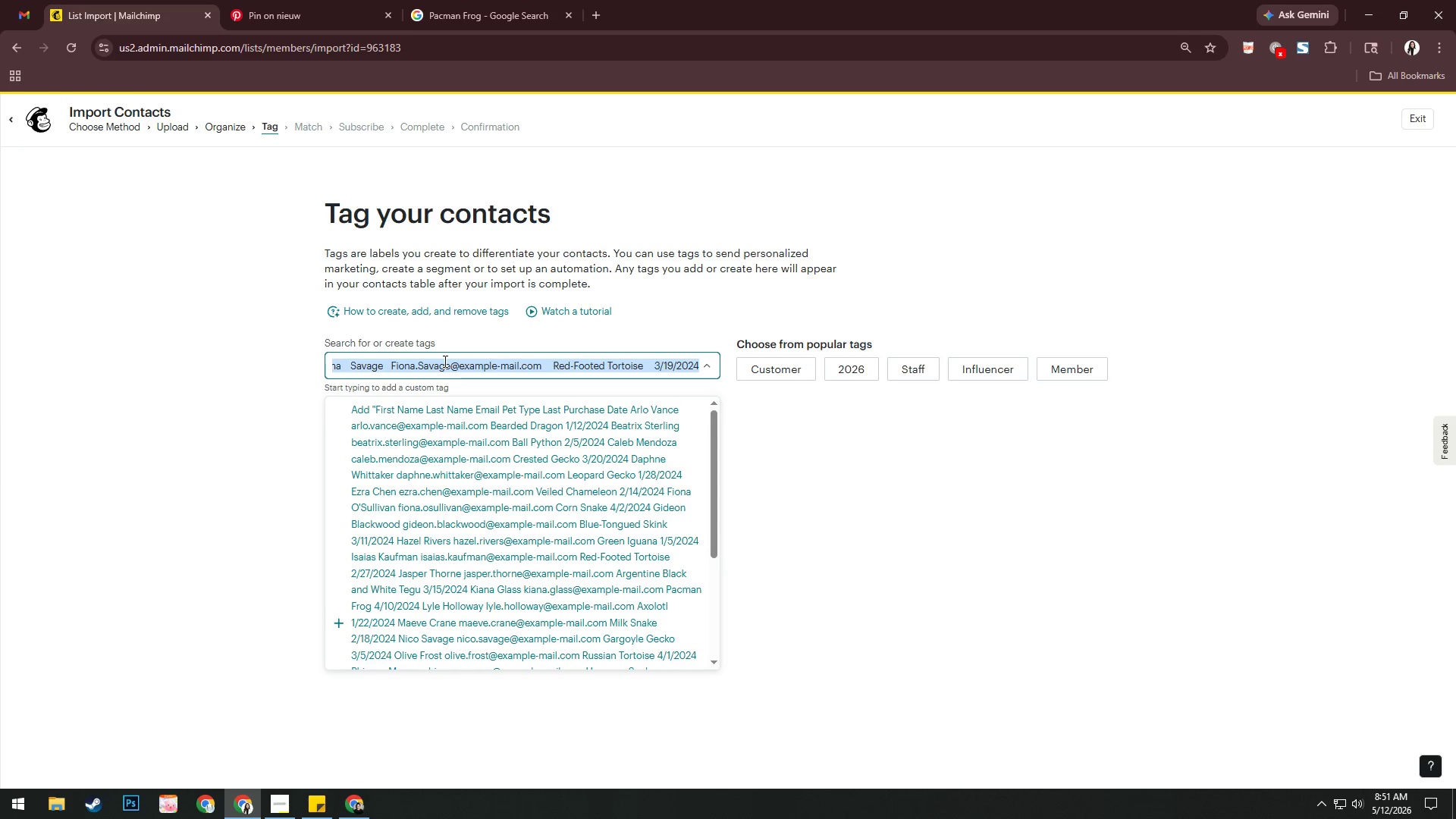 
key(Delete)
 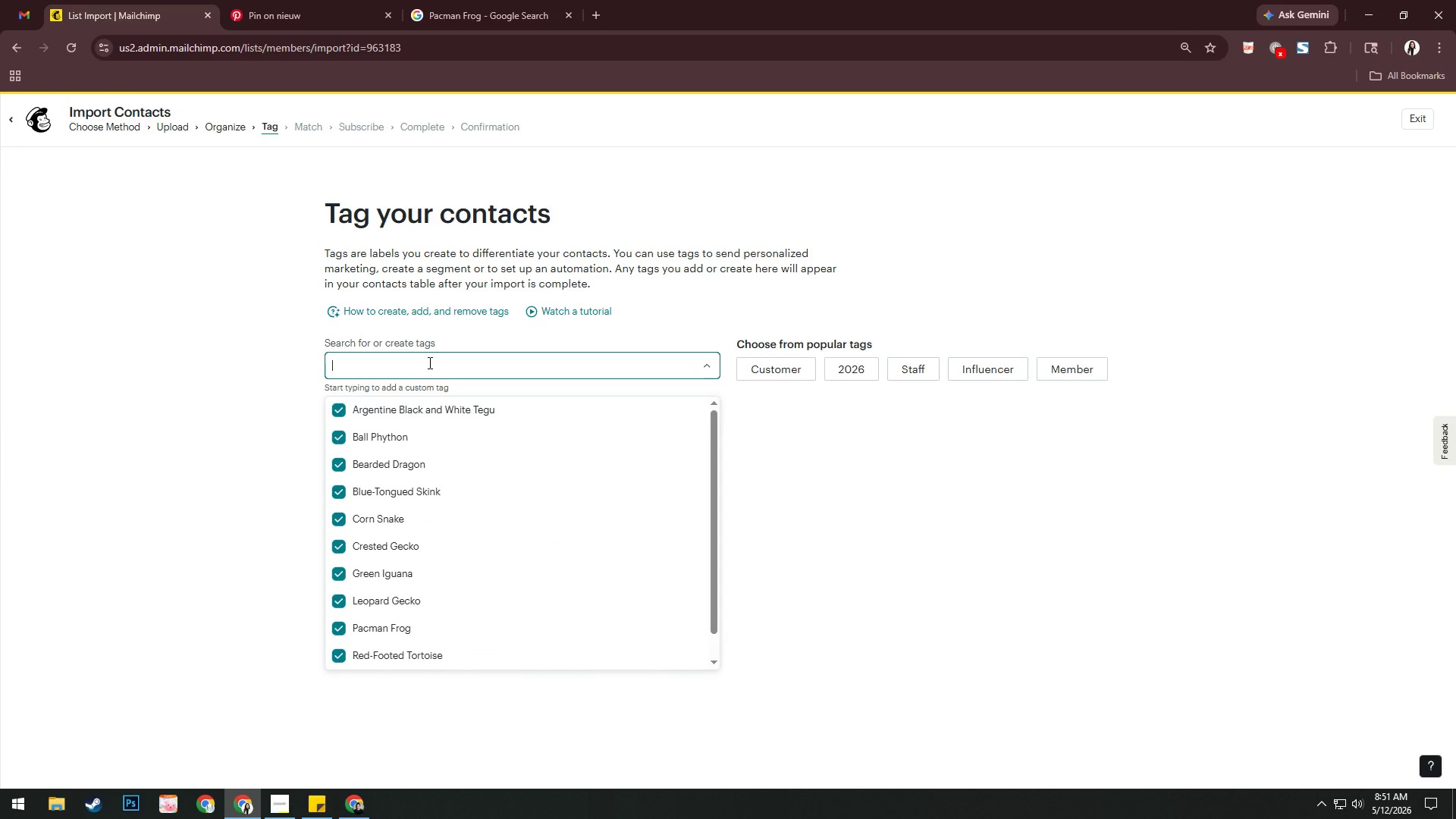 
key(Alt+AltLeft)
 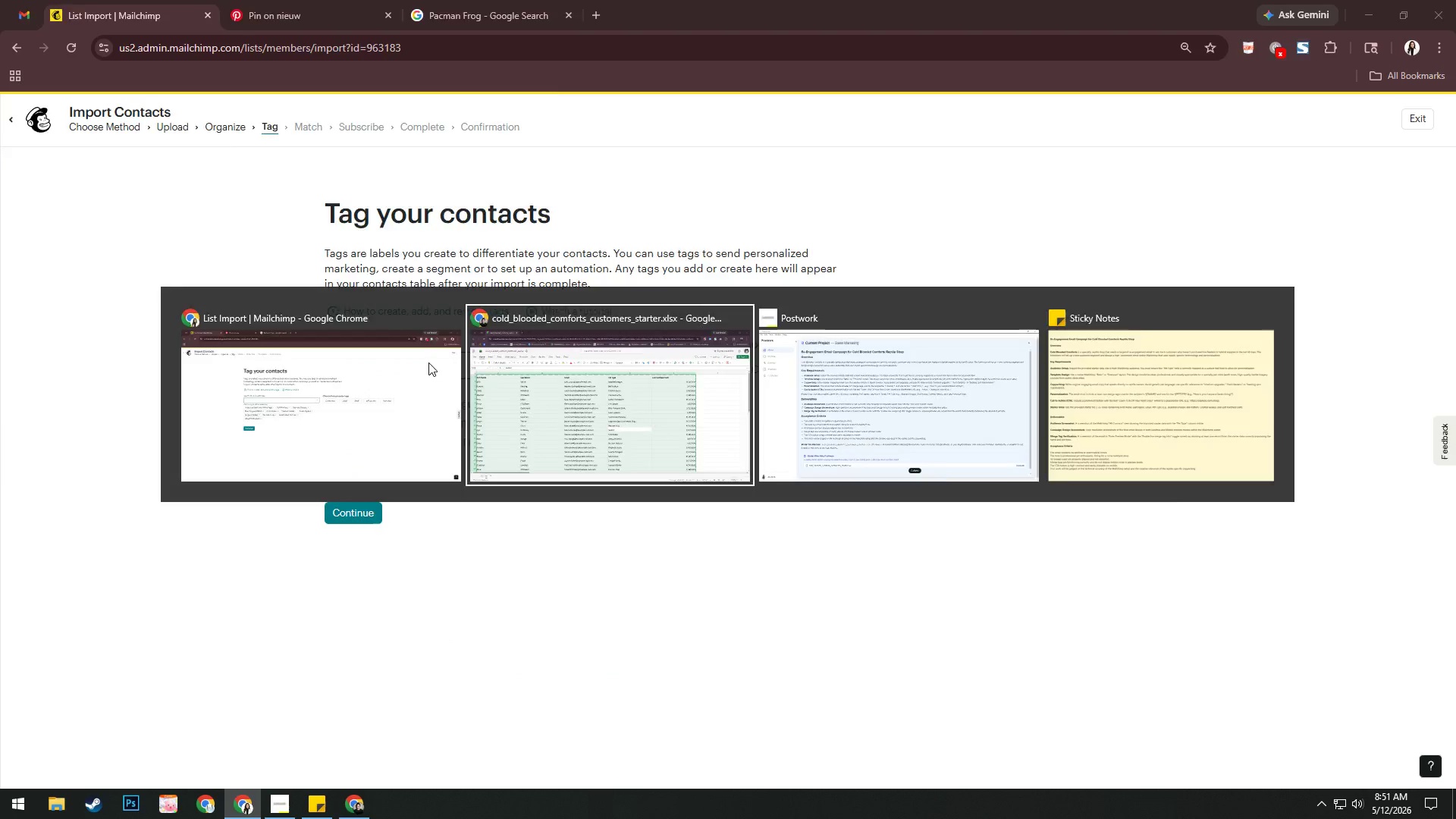 
key(Alt+Tab)
 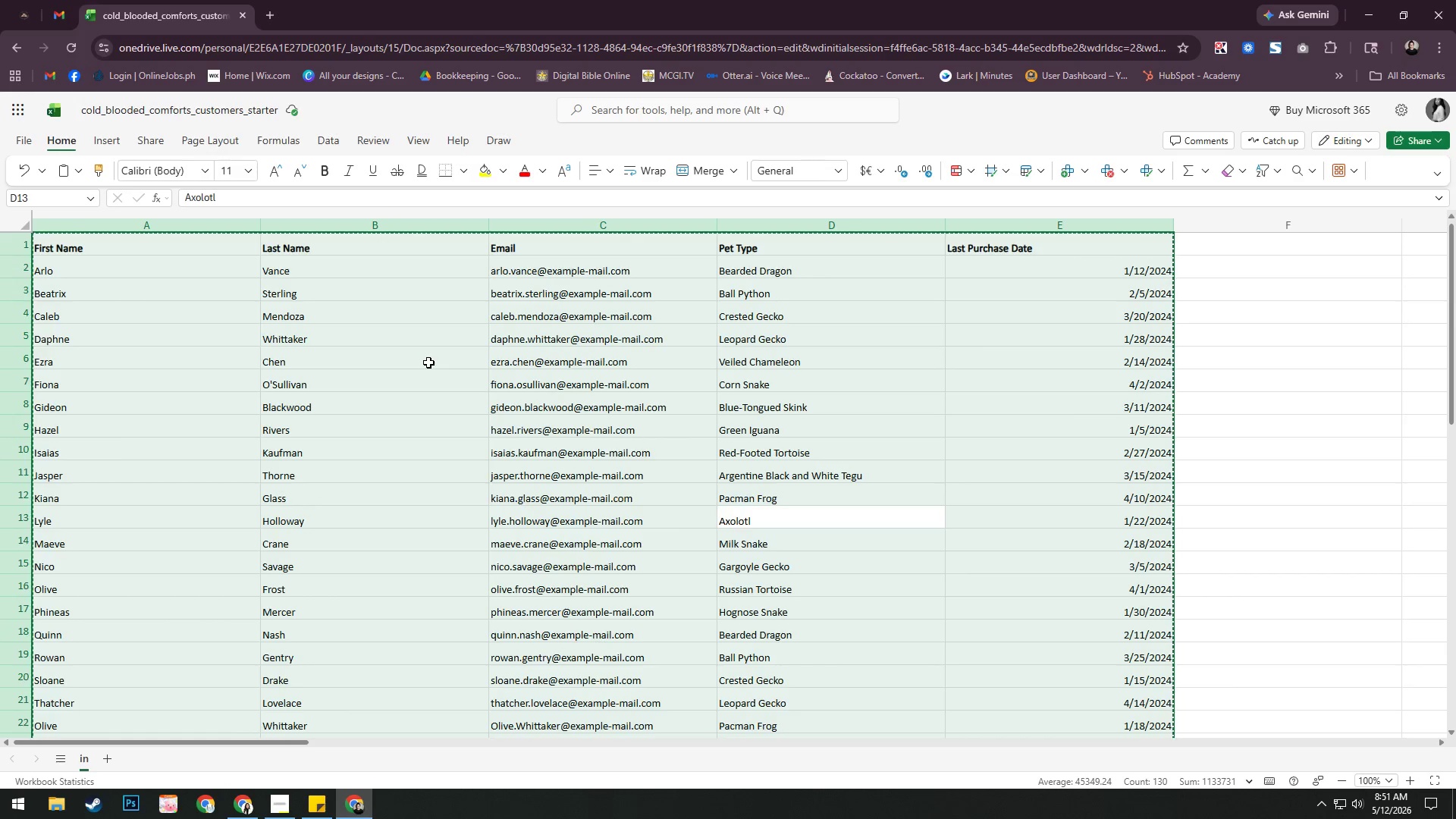 
left_click([580, 410])
 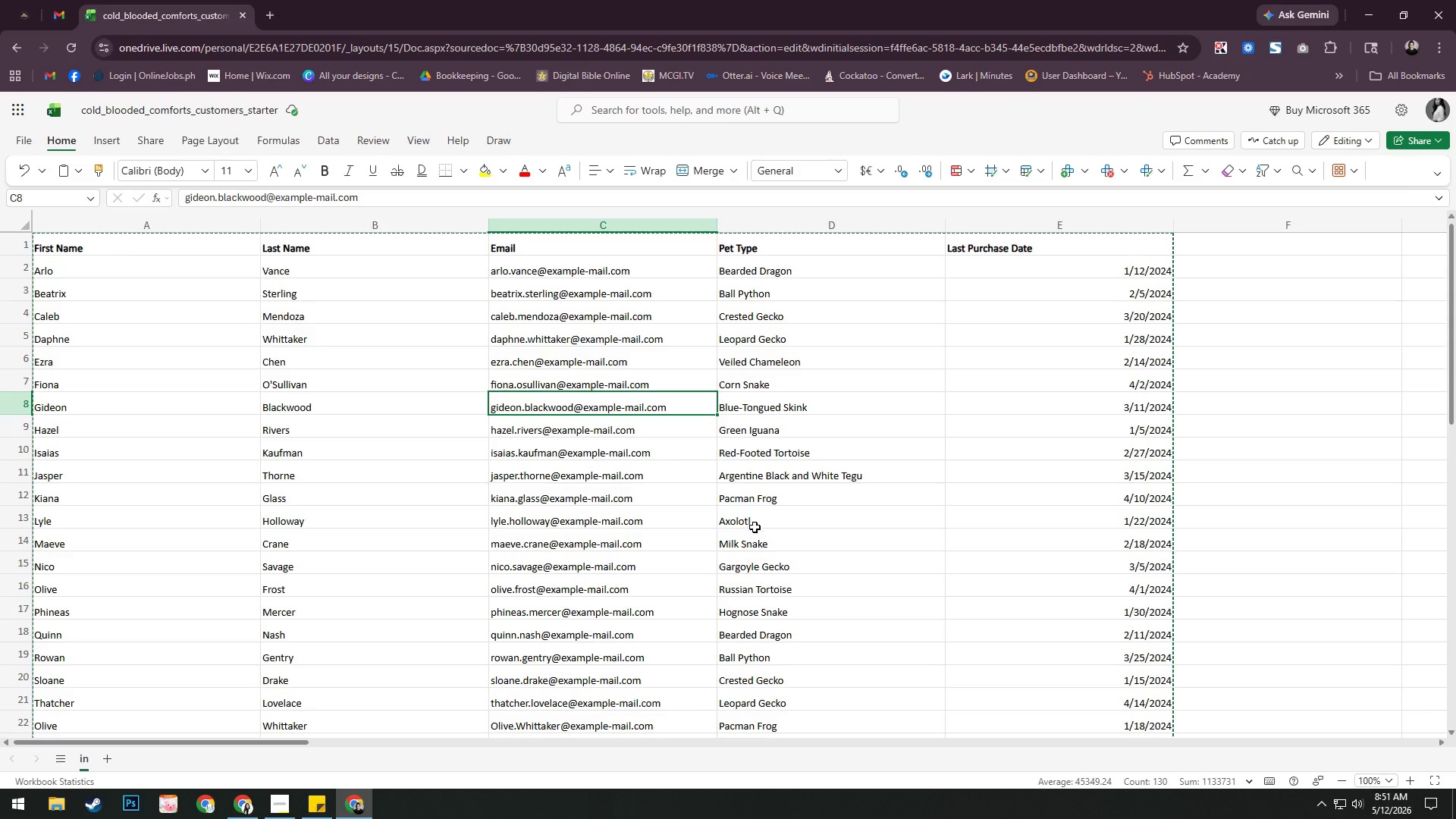 
left_click([760, 521])
 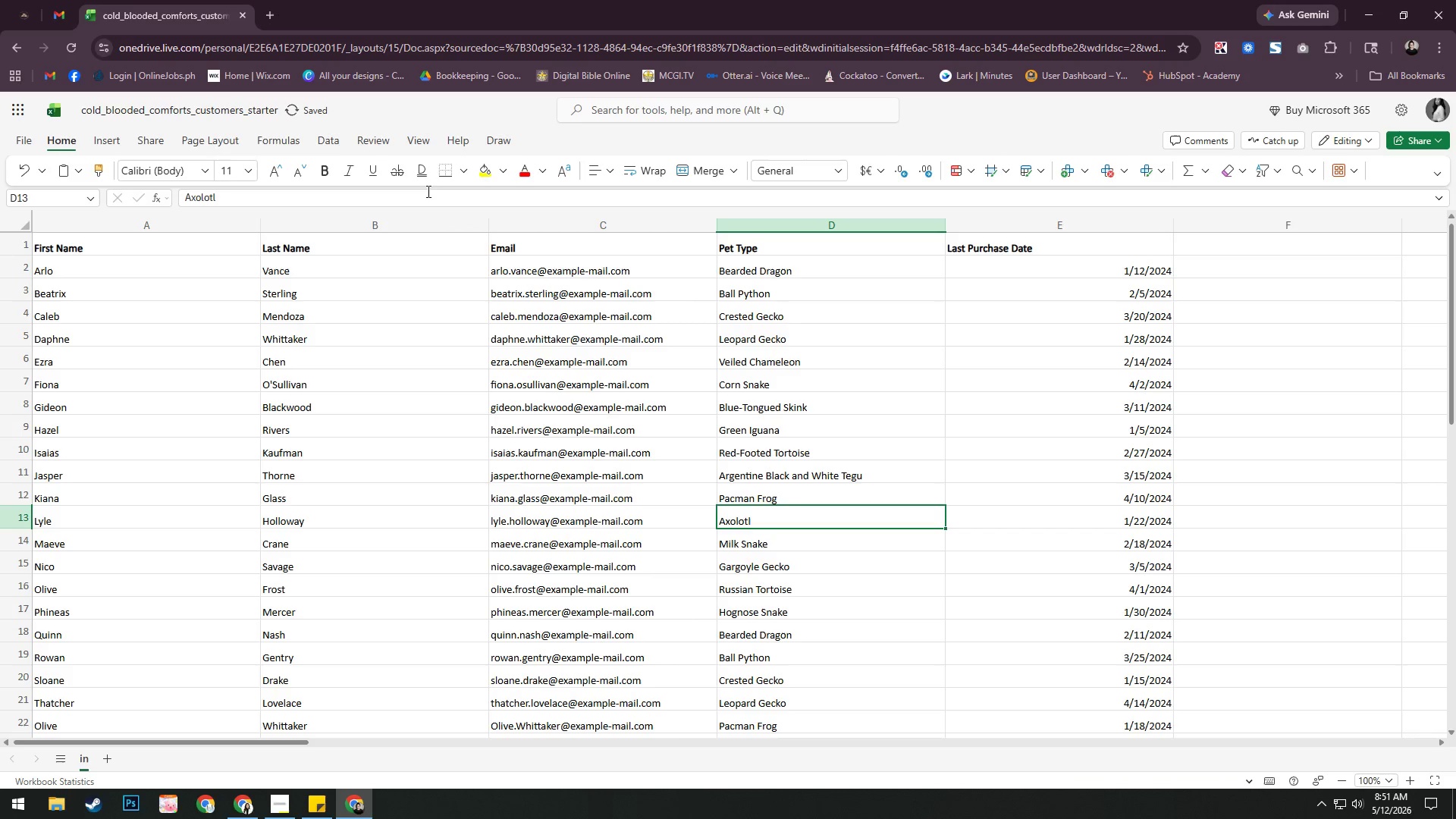 
key(Control+A)
 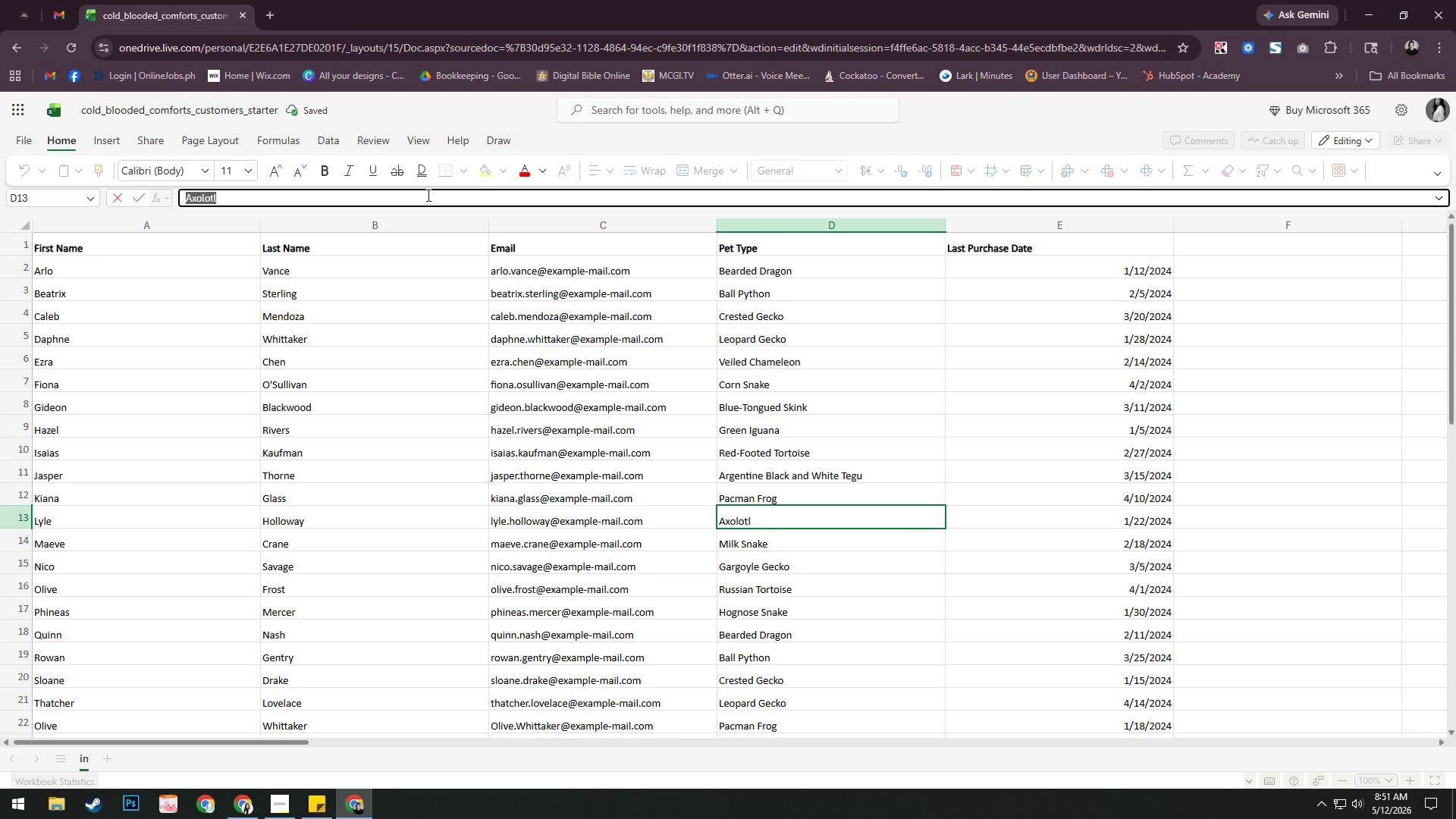 
key(Control+C)
 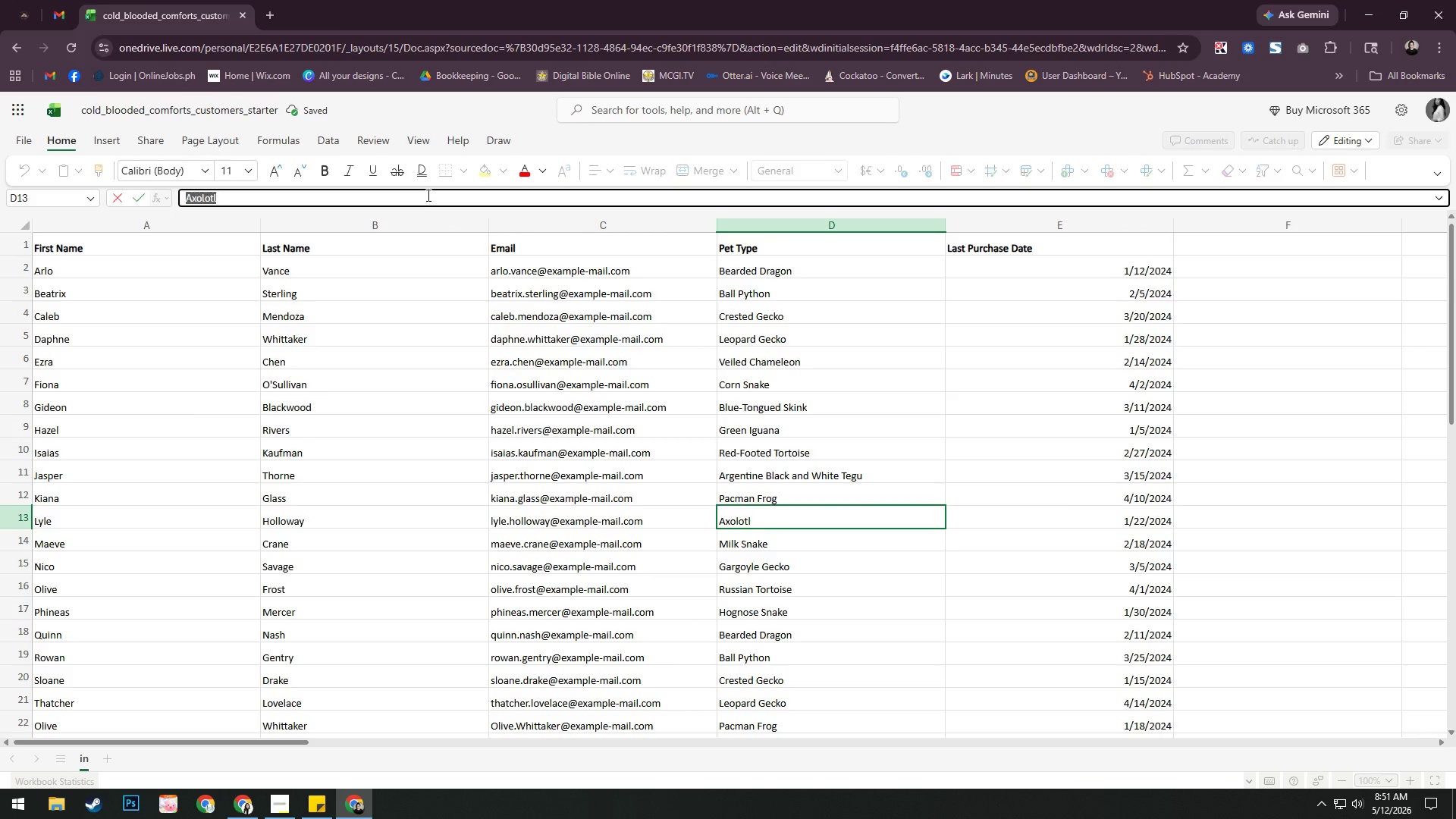 
key(Alt+Tab)
 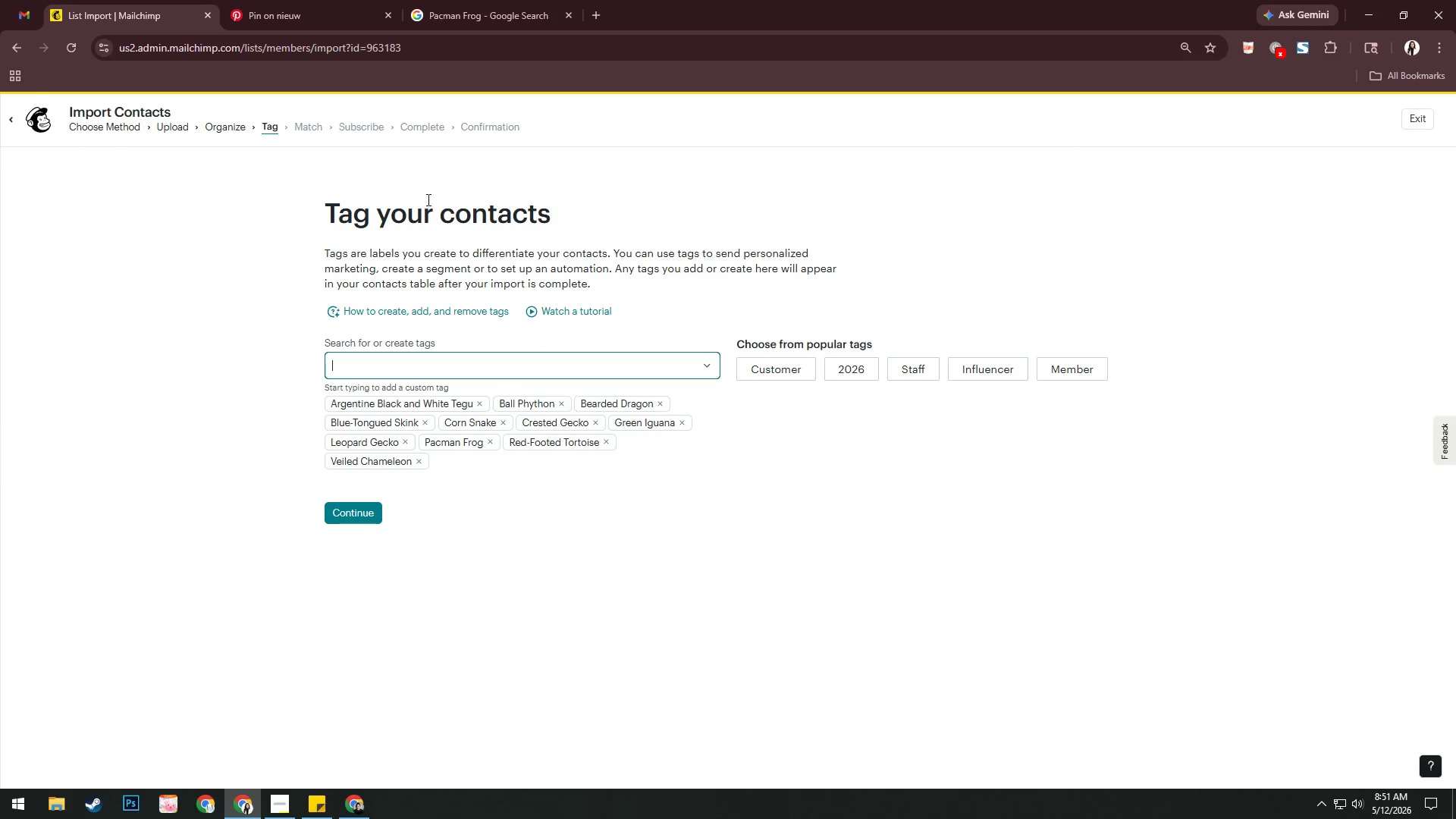 
key(Alt+AltLeft)
 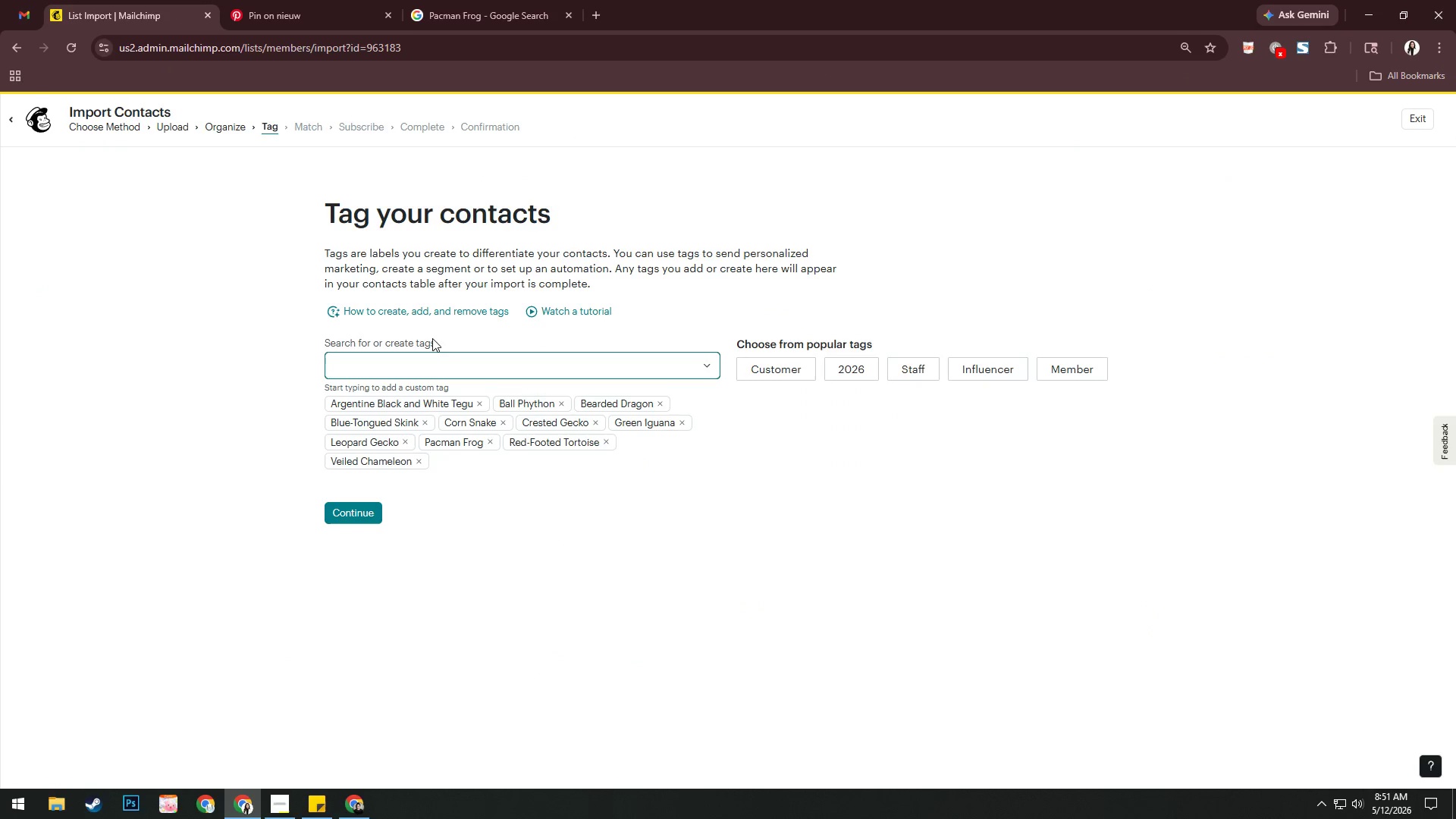 
key(Control+V)
 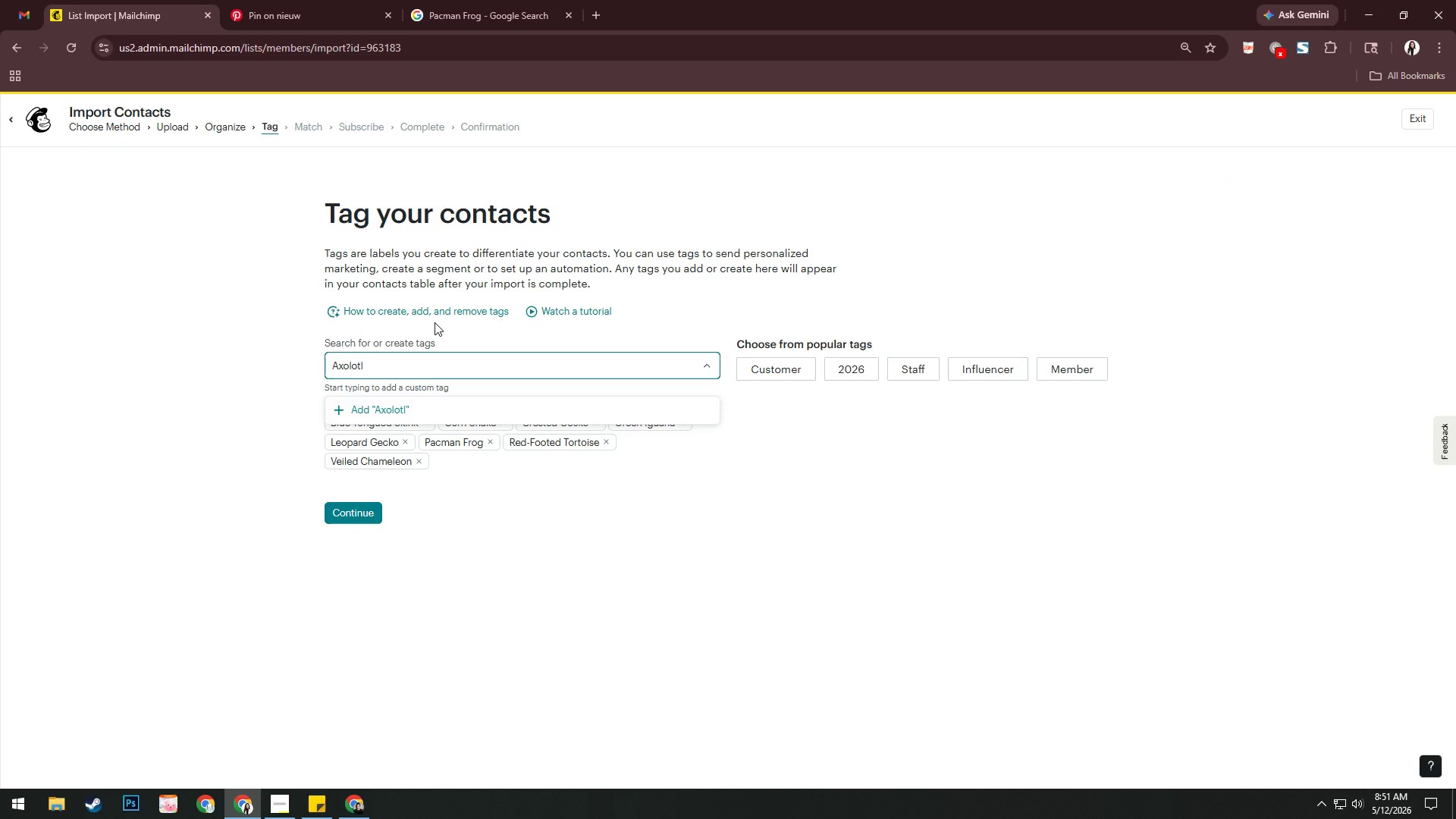 
key(NumpadEnter)
 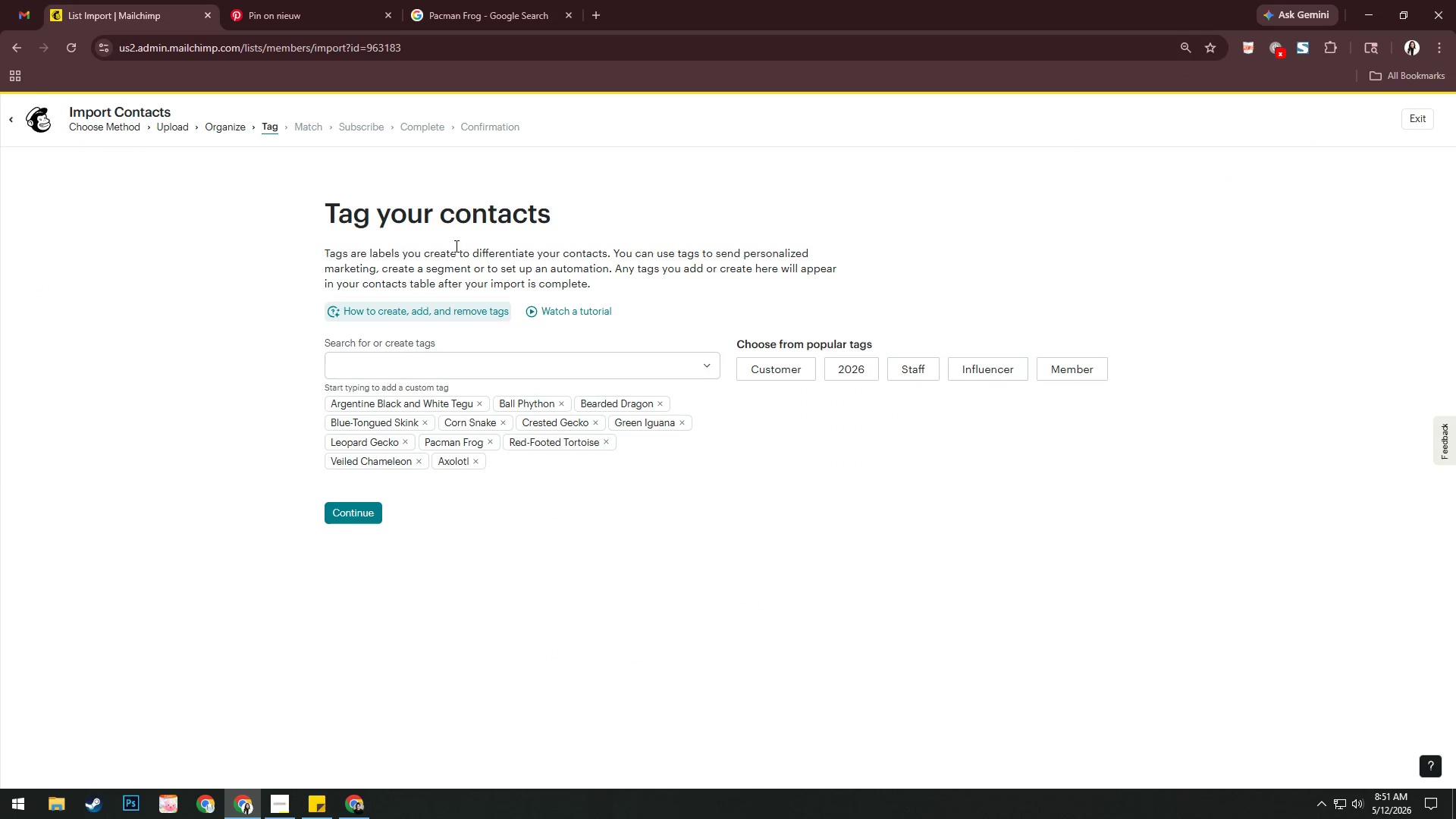 
left_click([545, 0])
 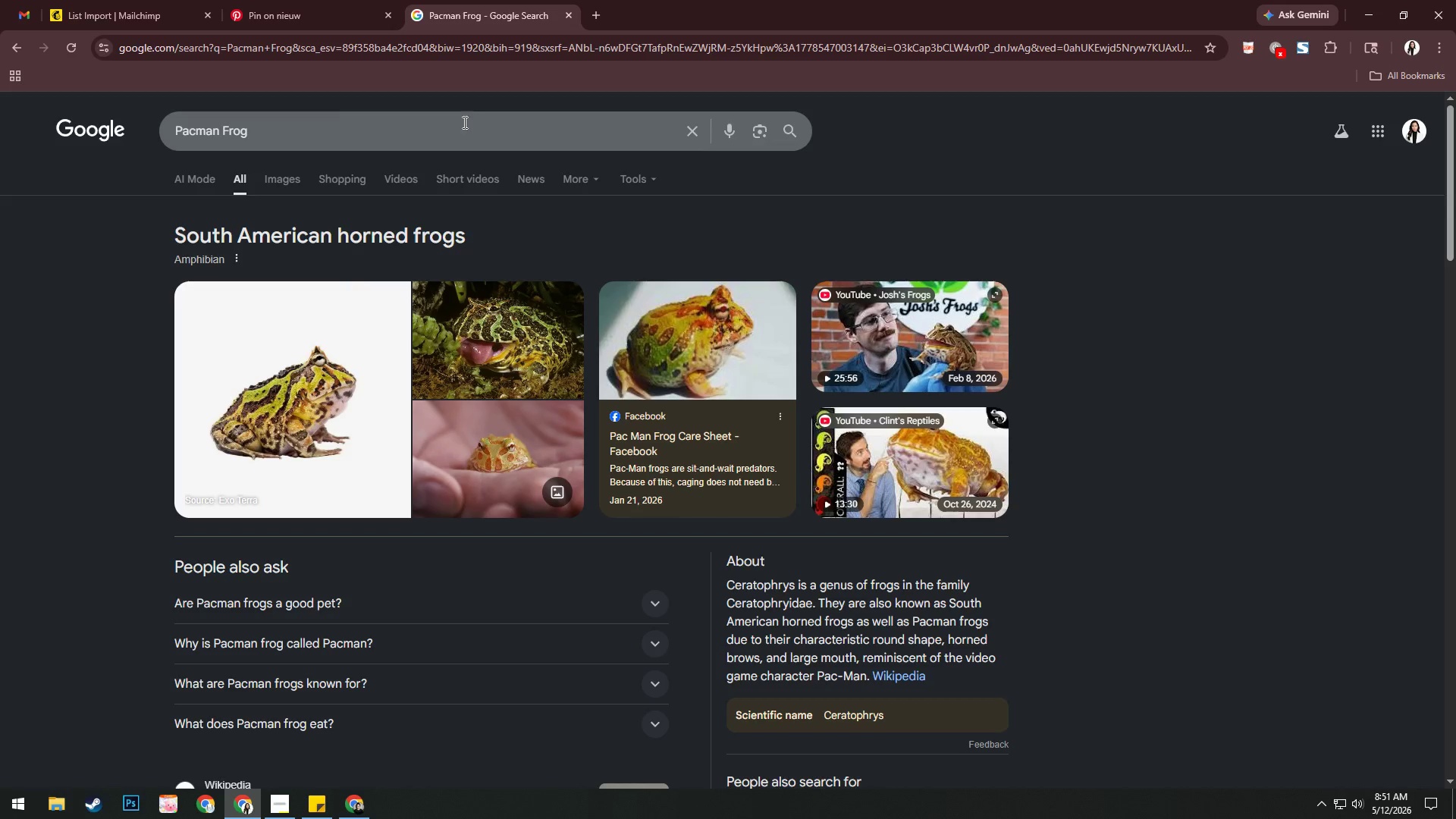 
left_click([462, 124])
 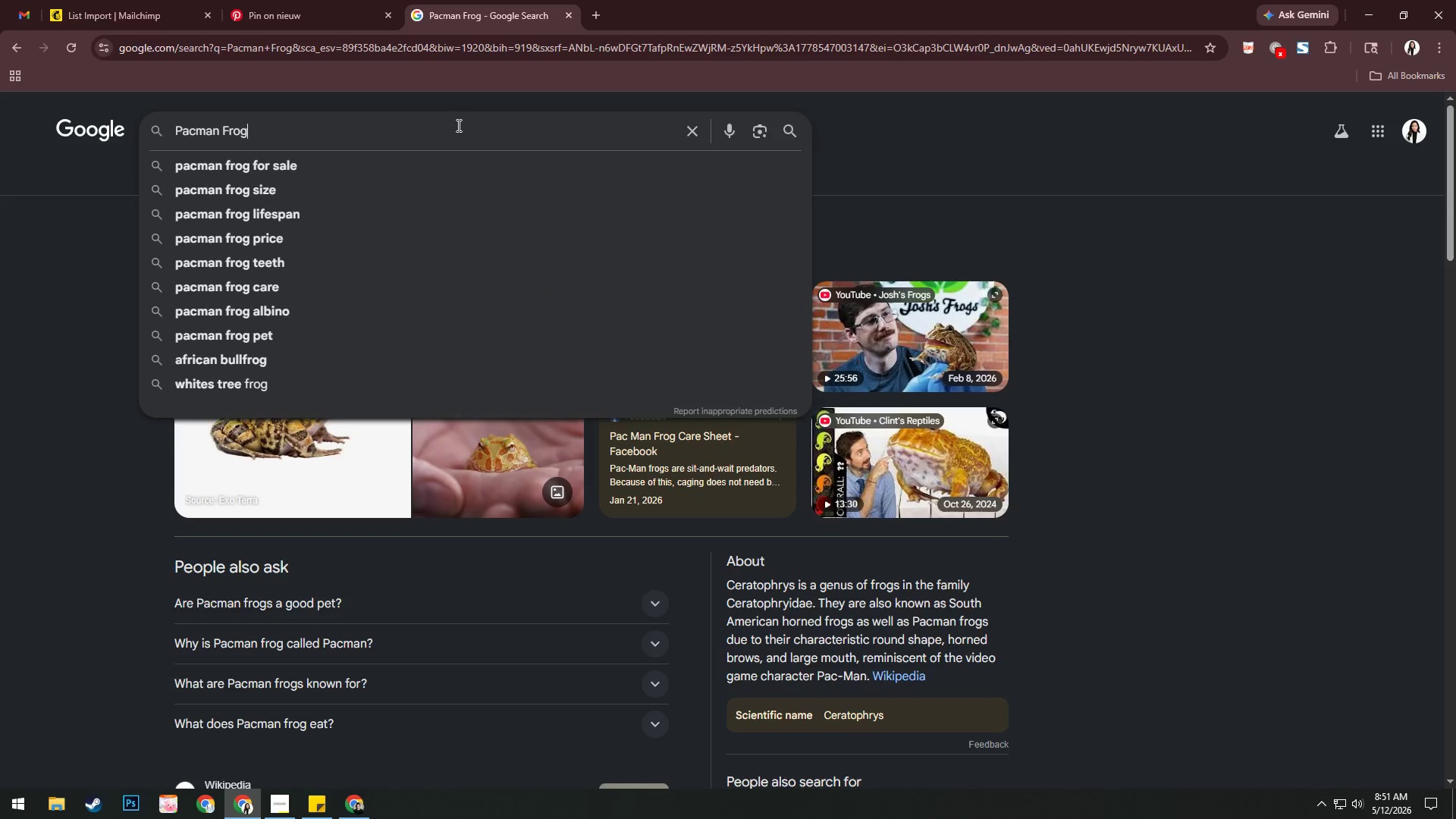 
key(Control+A)
 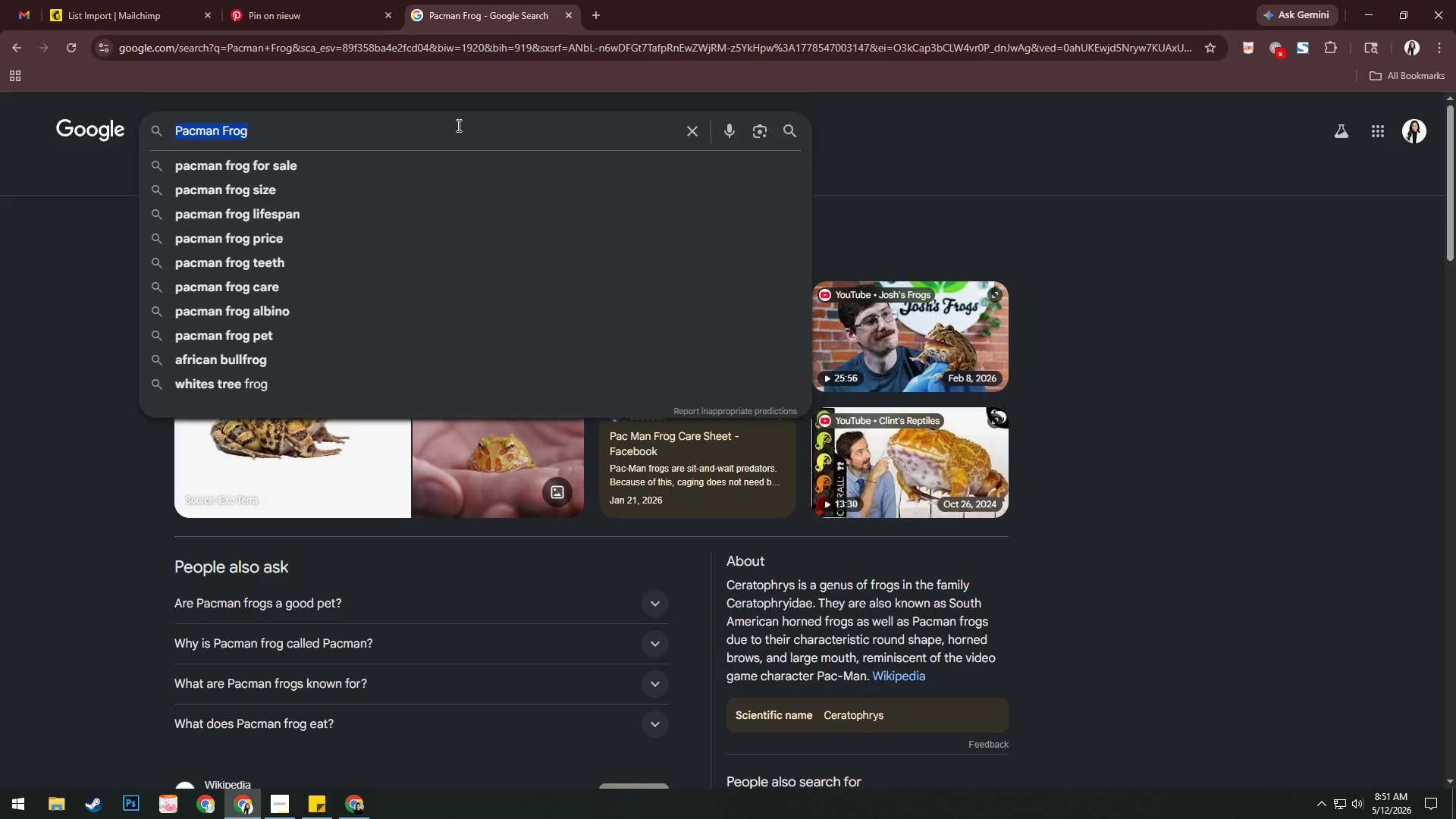 
key(V)
 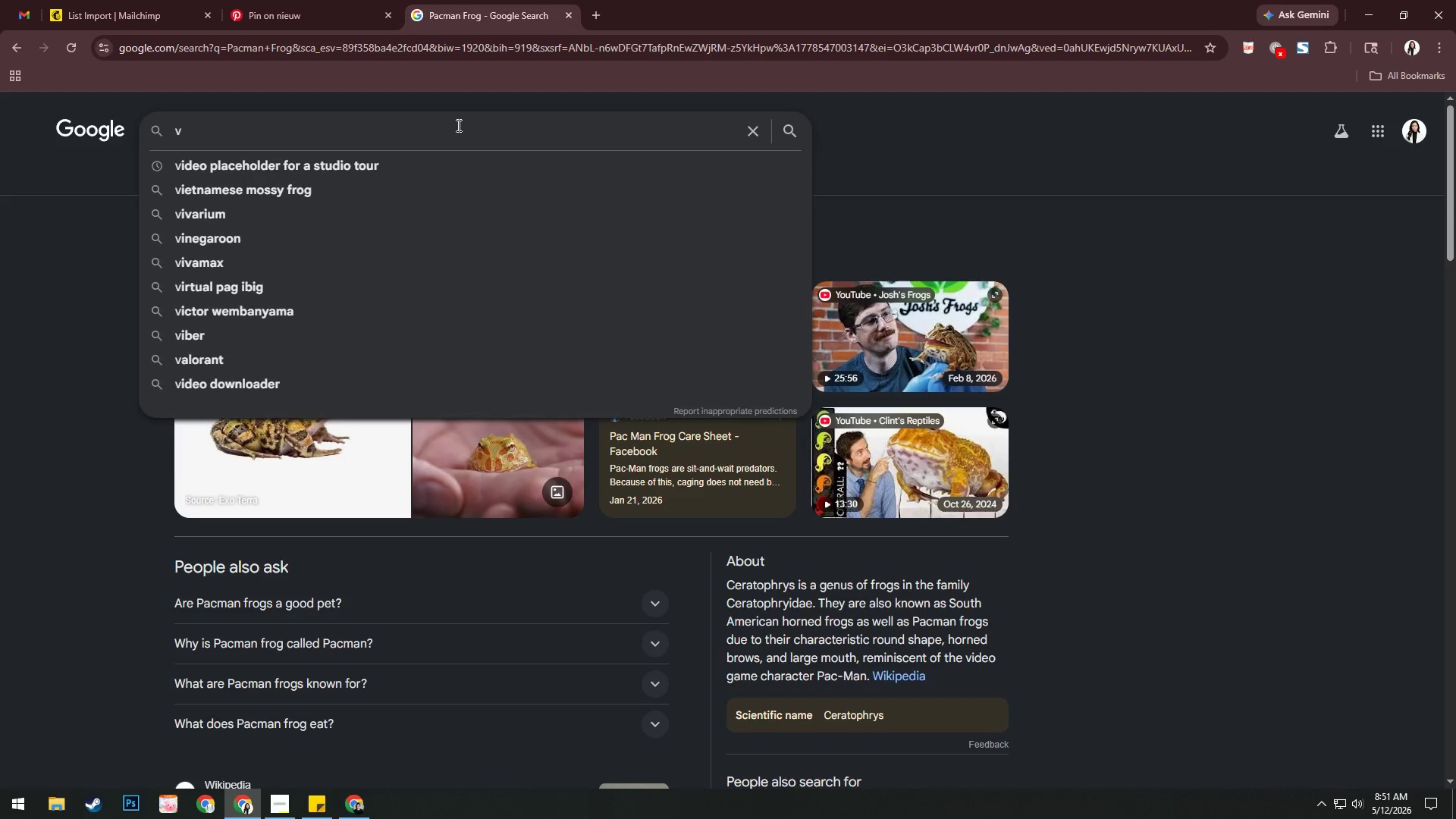 
key(Backspace)
 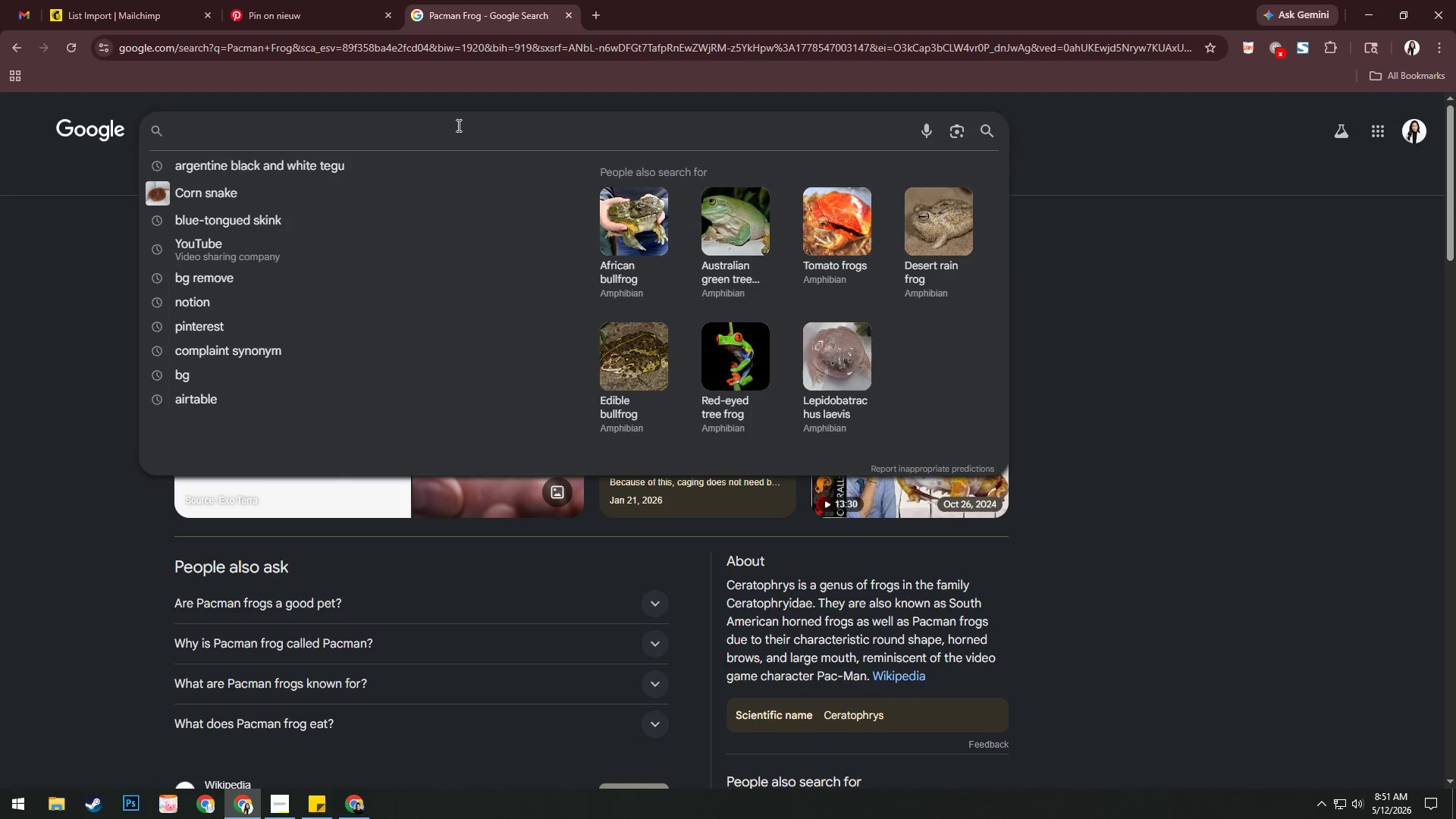 
key(Control+V)
 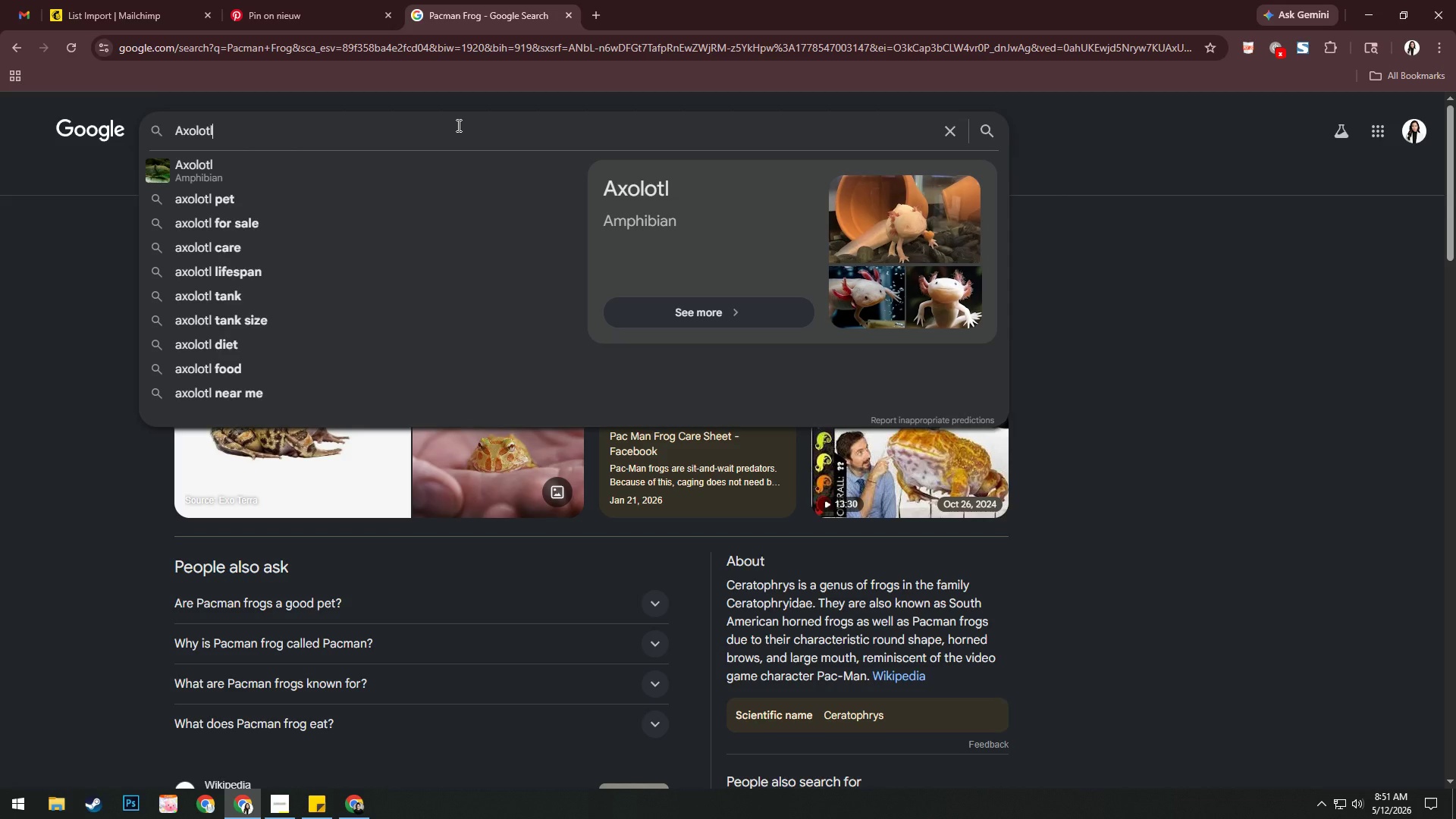 
key(Enter)
 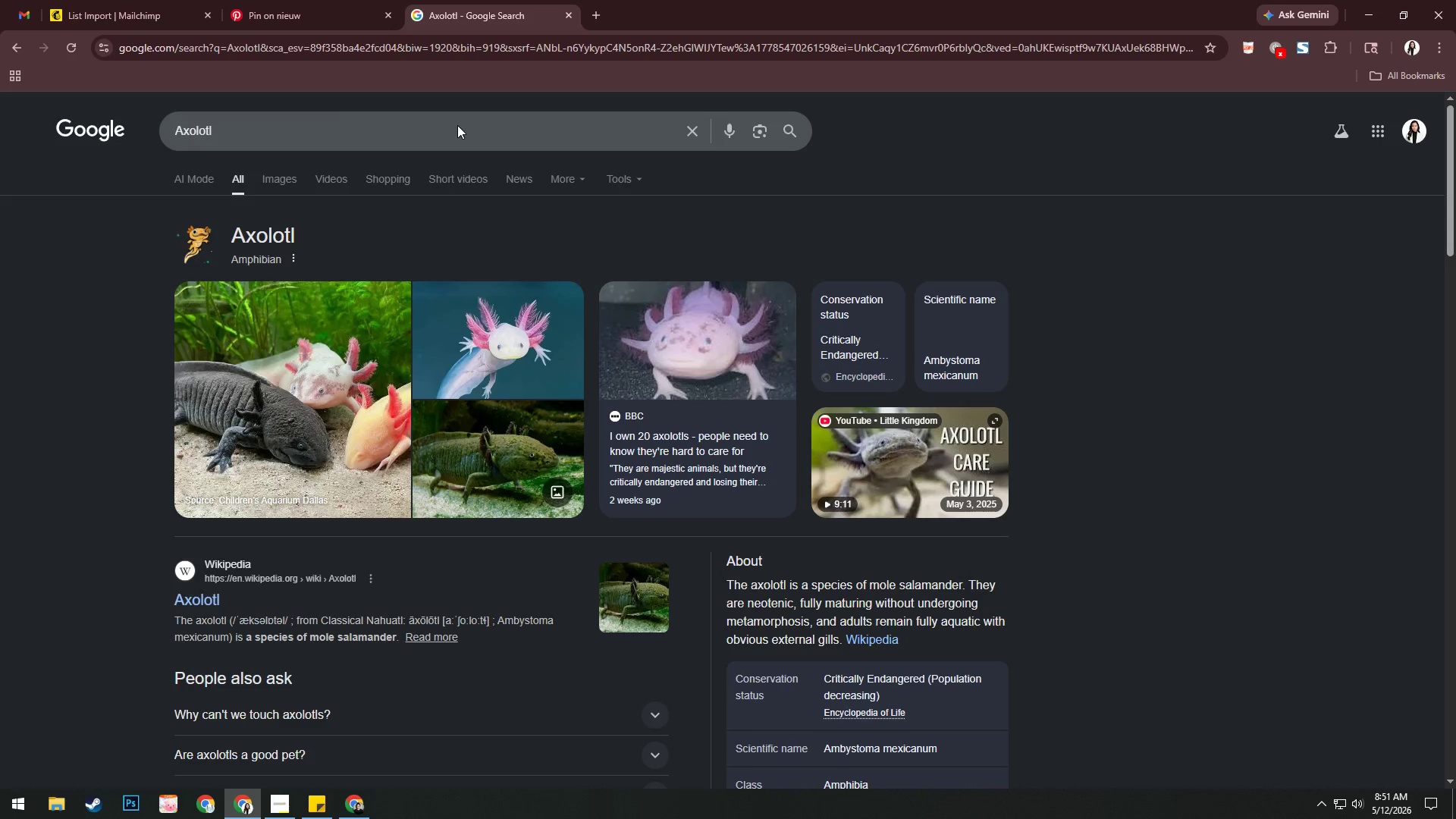 
left_click([157, 0])
 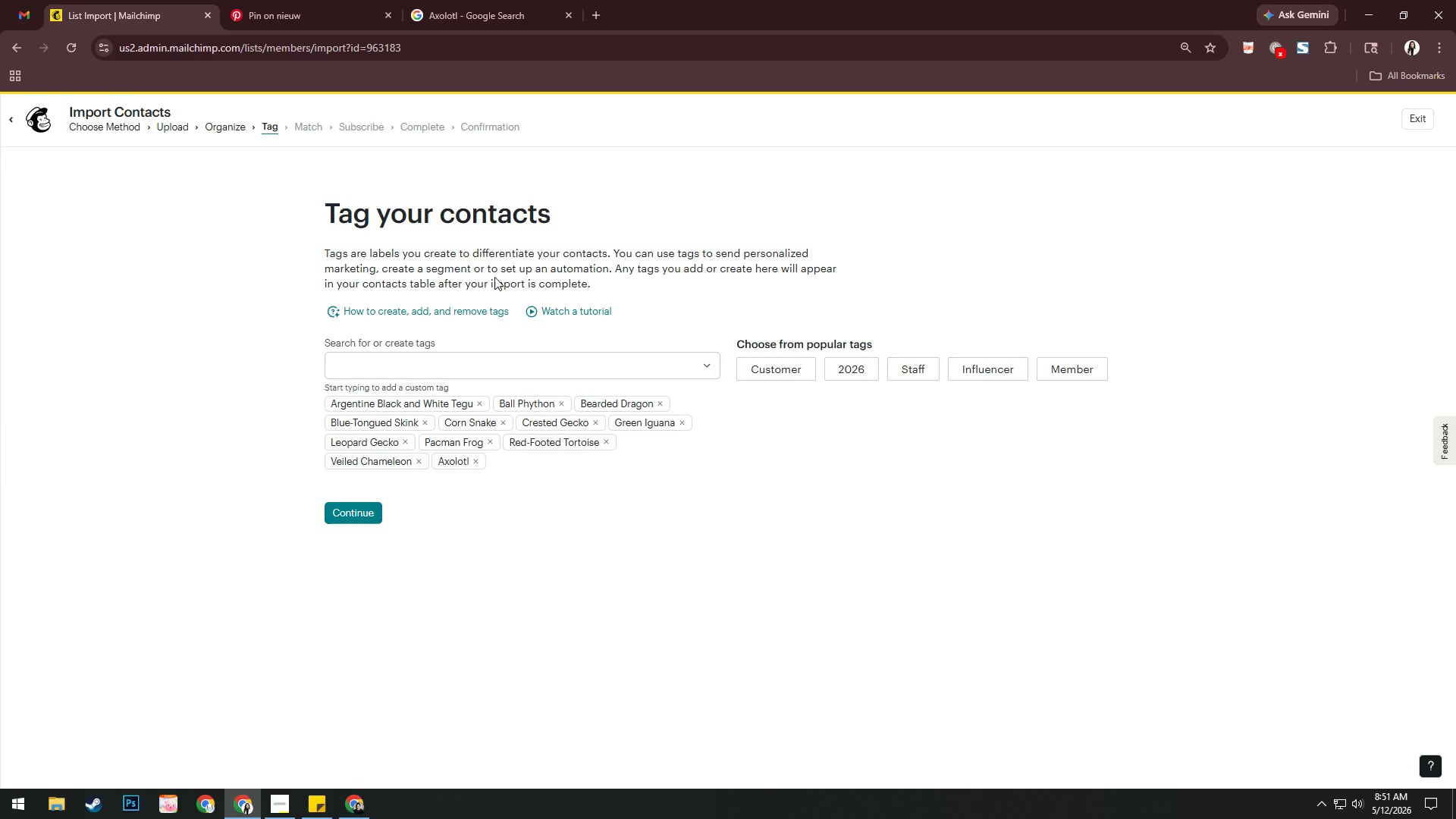 
key(Alt+AltLeft)
 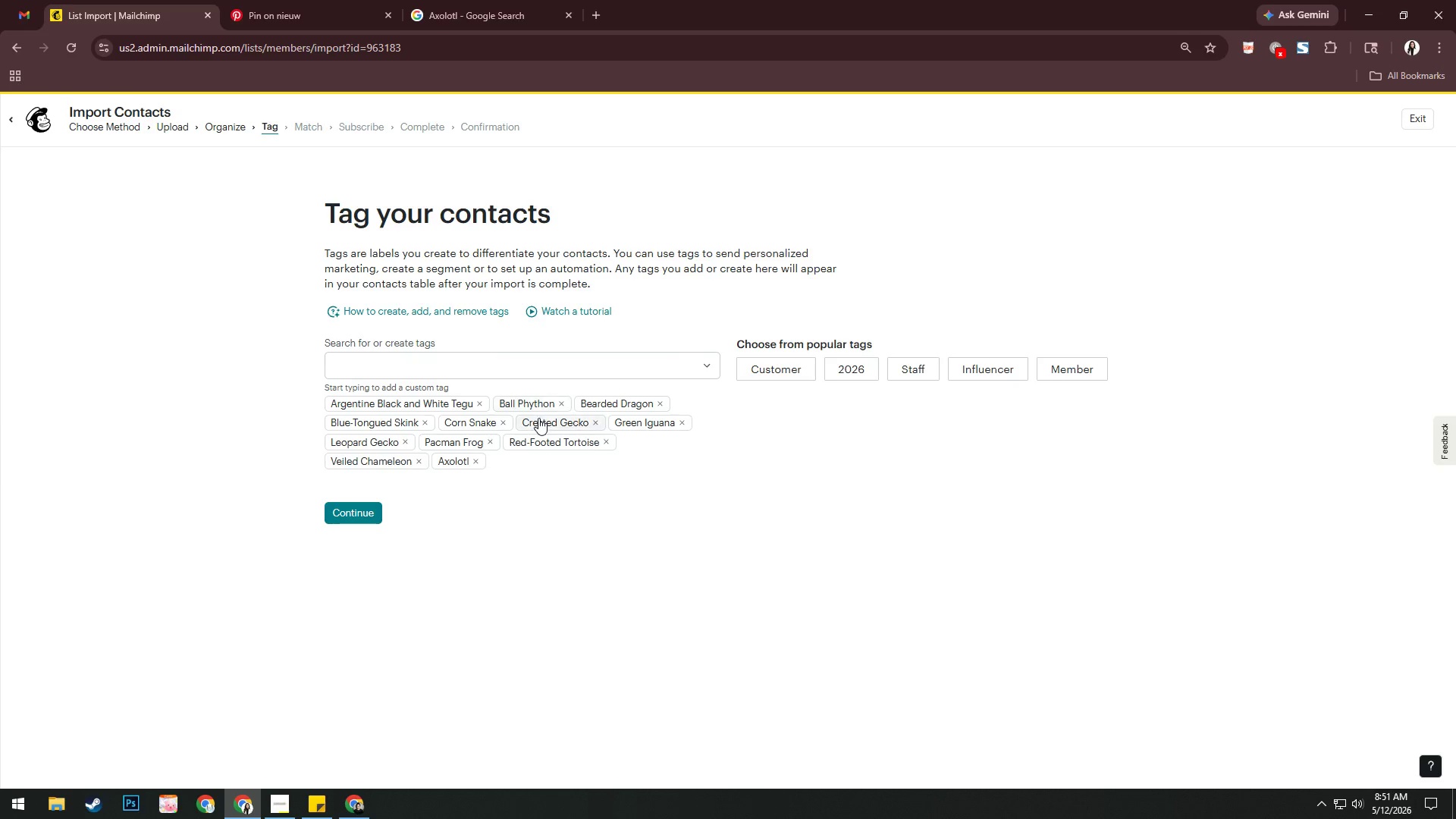 
key(Alt+Tab)
 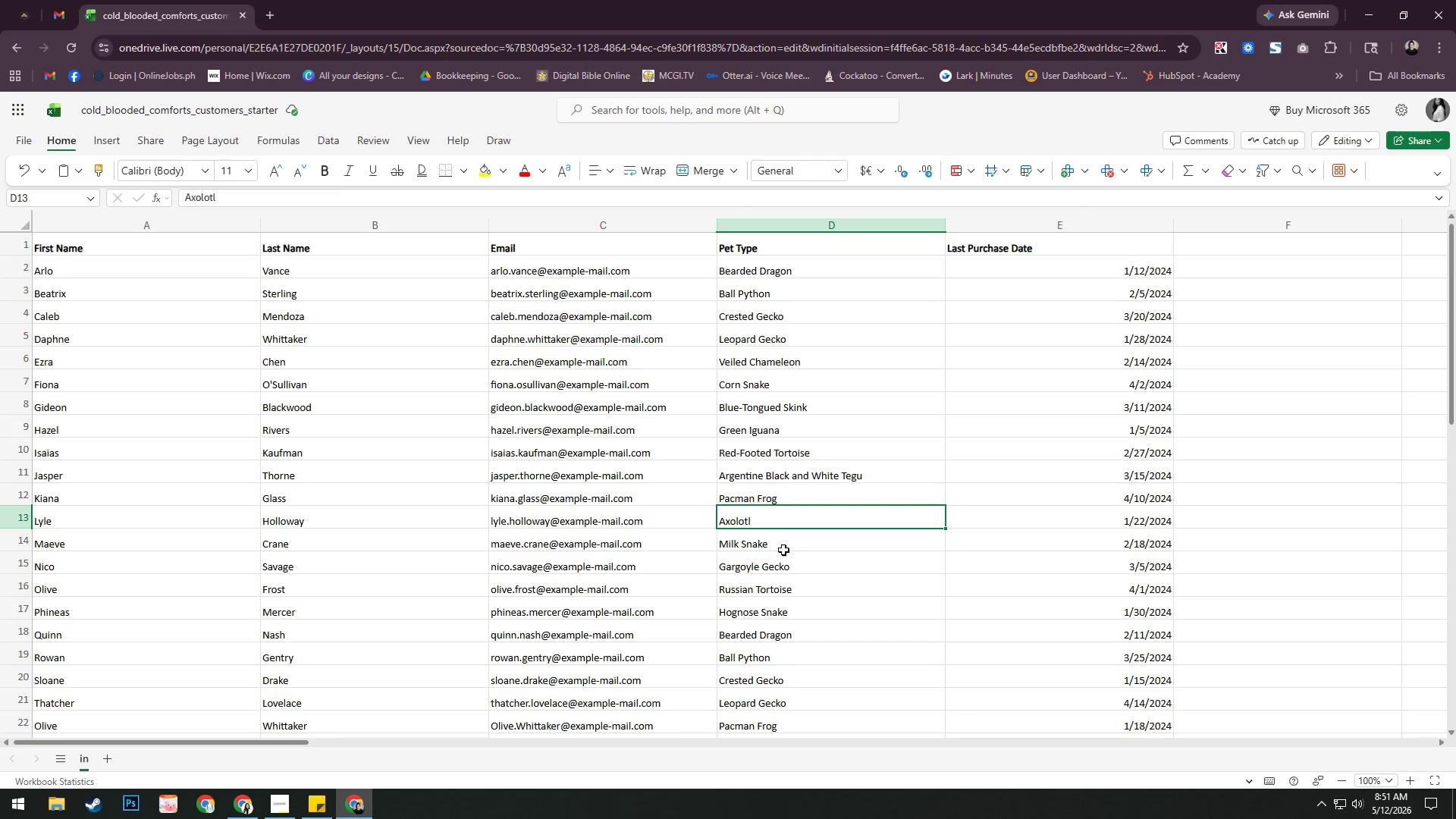 
scroll: coordinate [796, 539], scroll_direction: down, amount: 4.0
 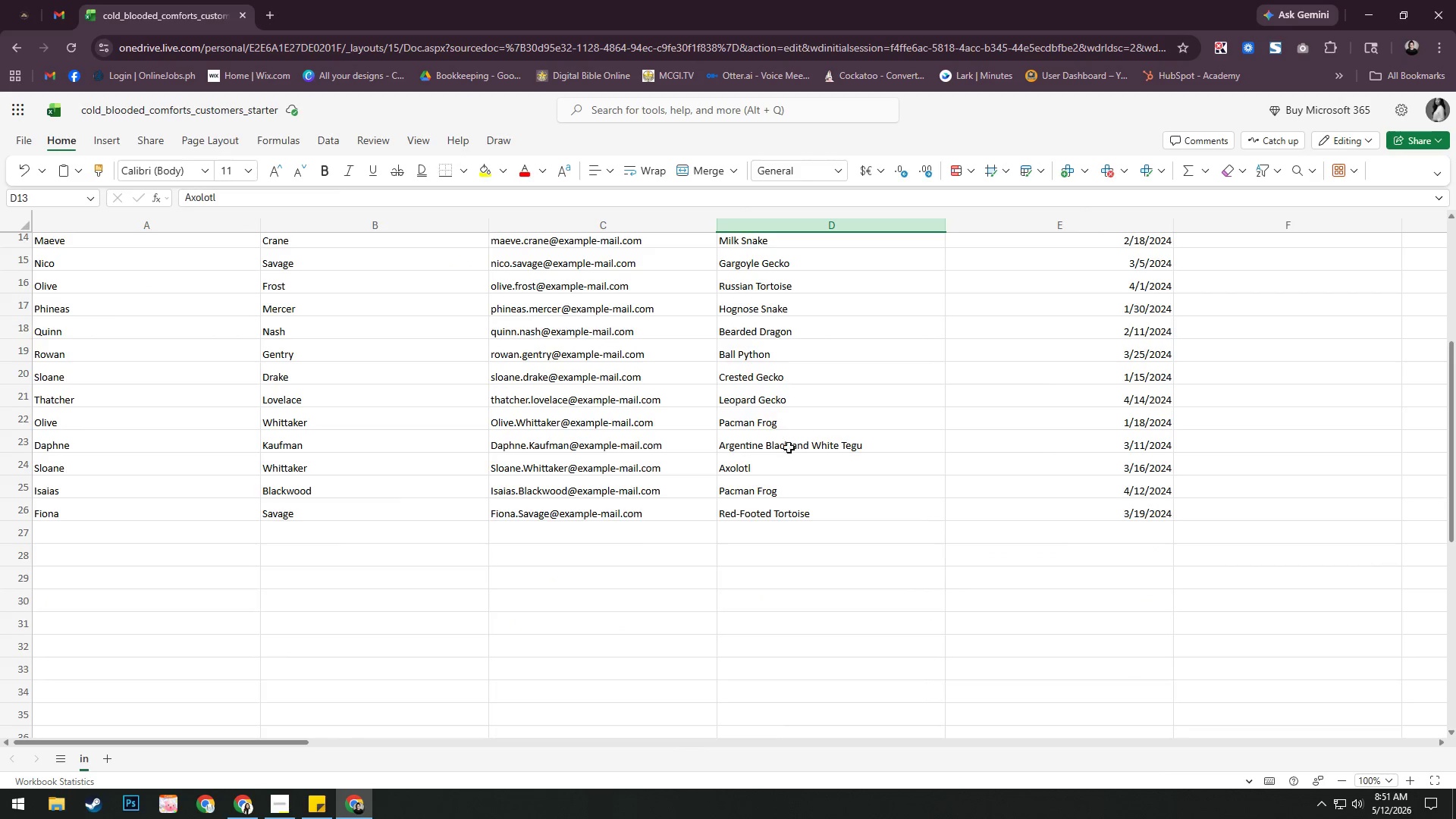 
scroll: coordinate [789, 447], scroll_direction: up, amount: 1.0
 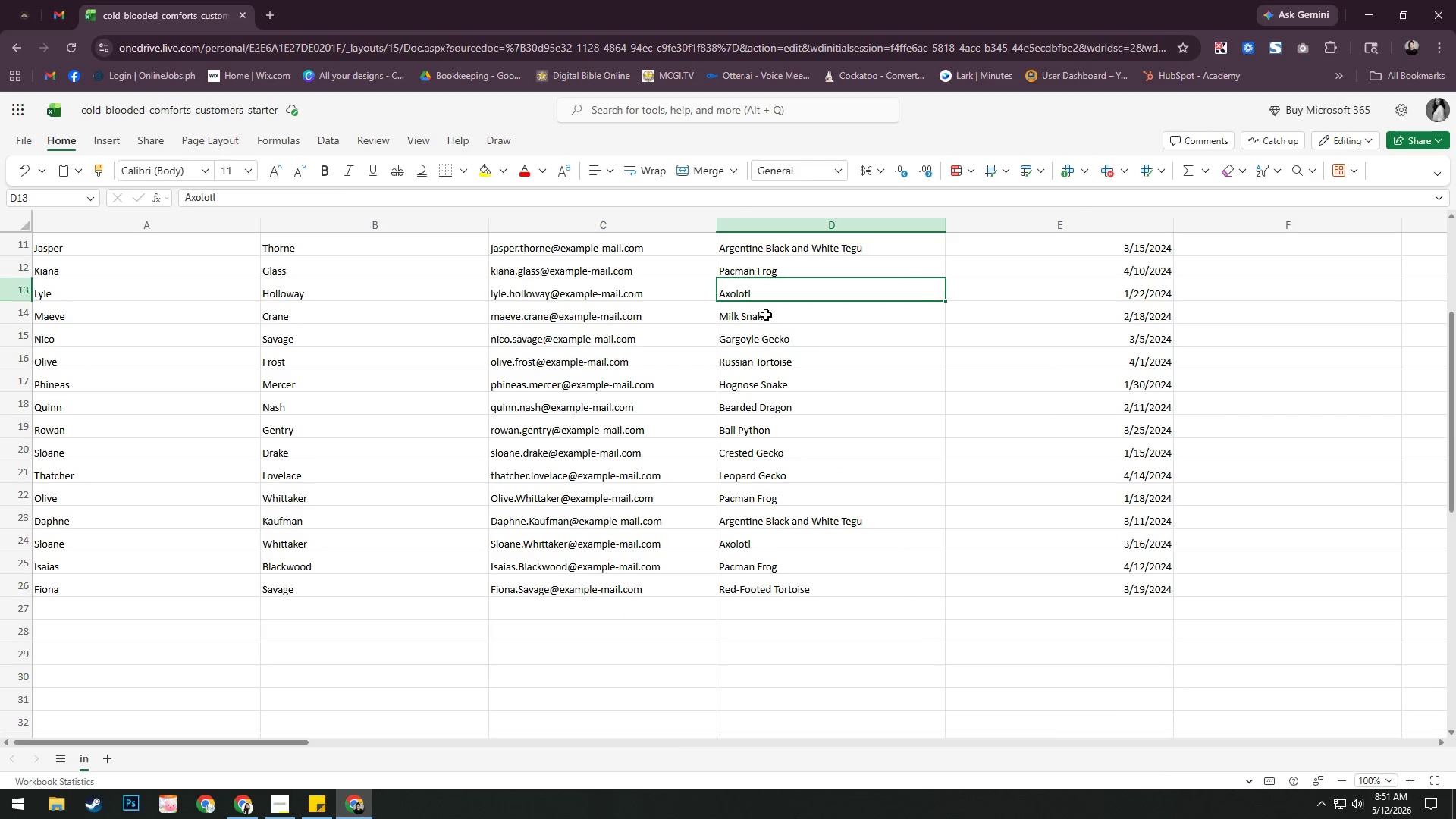 
left_click([766, 315])
 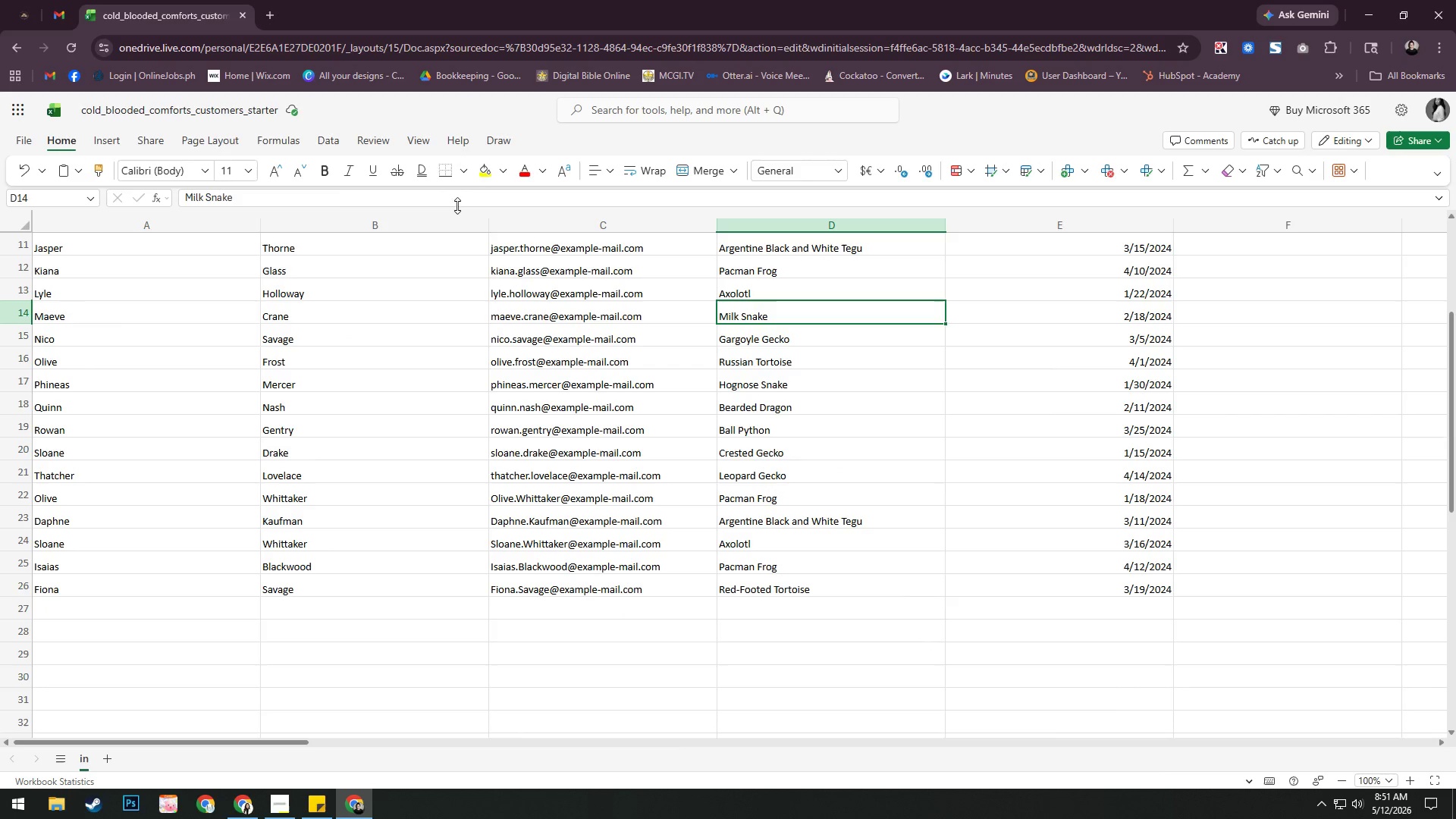 
left_click([460, 195])
 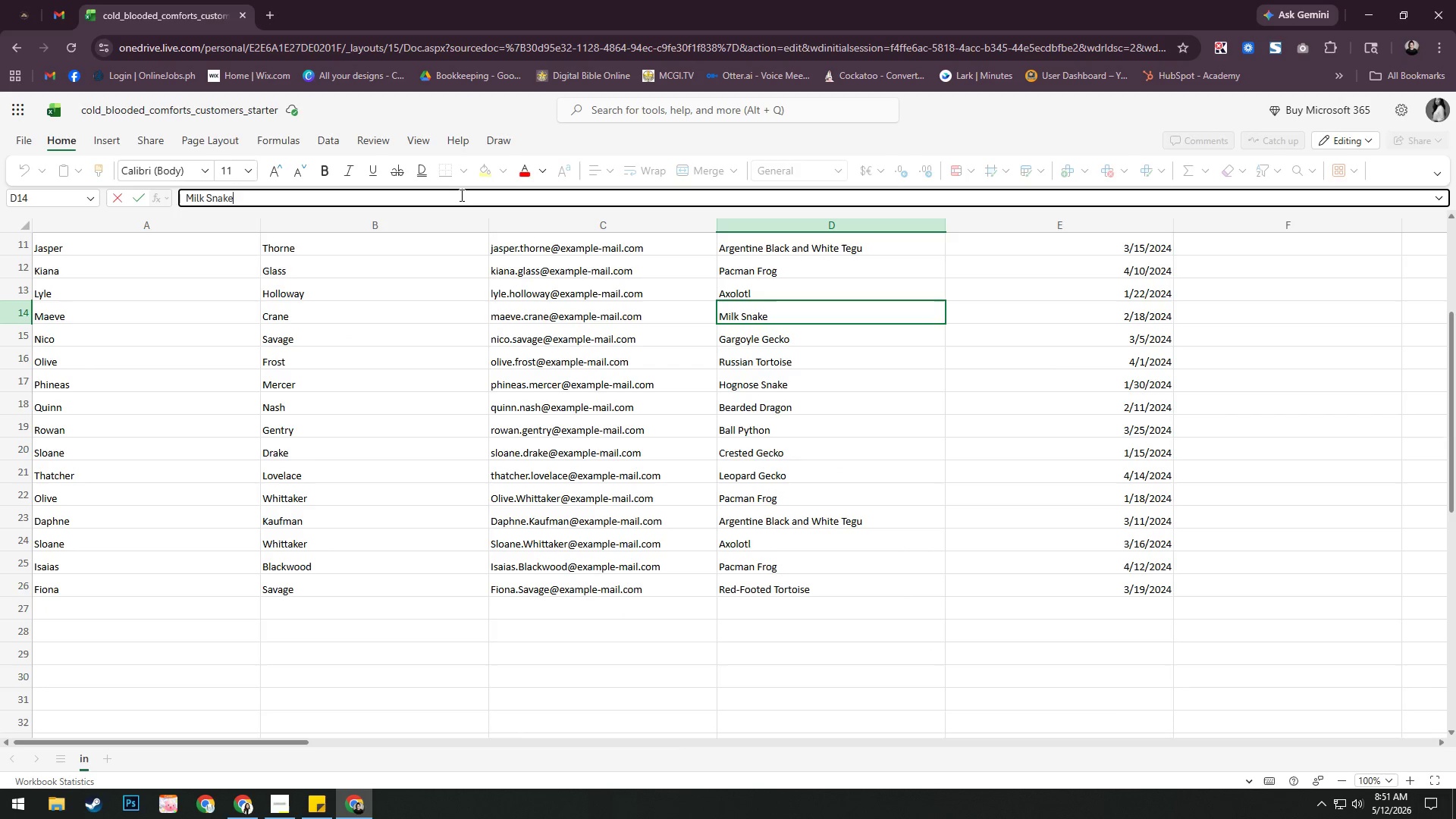 
key(Control+A)
 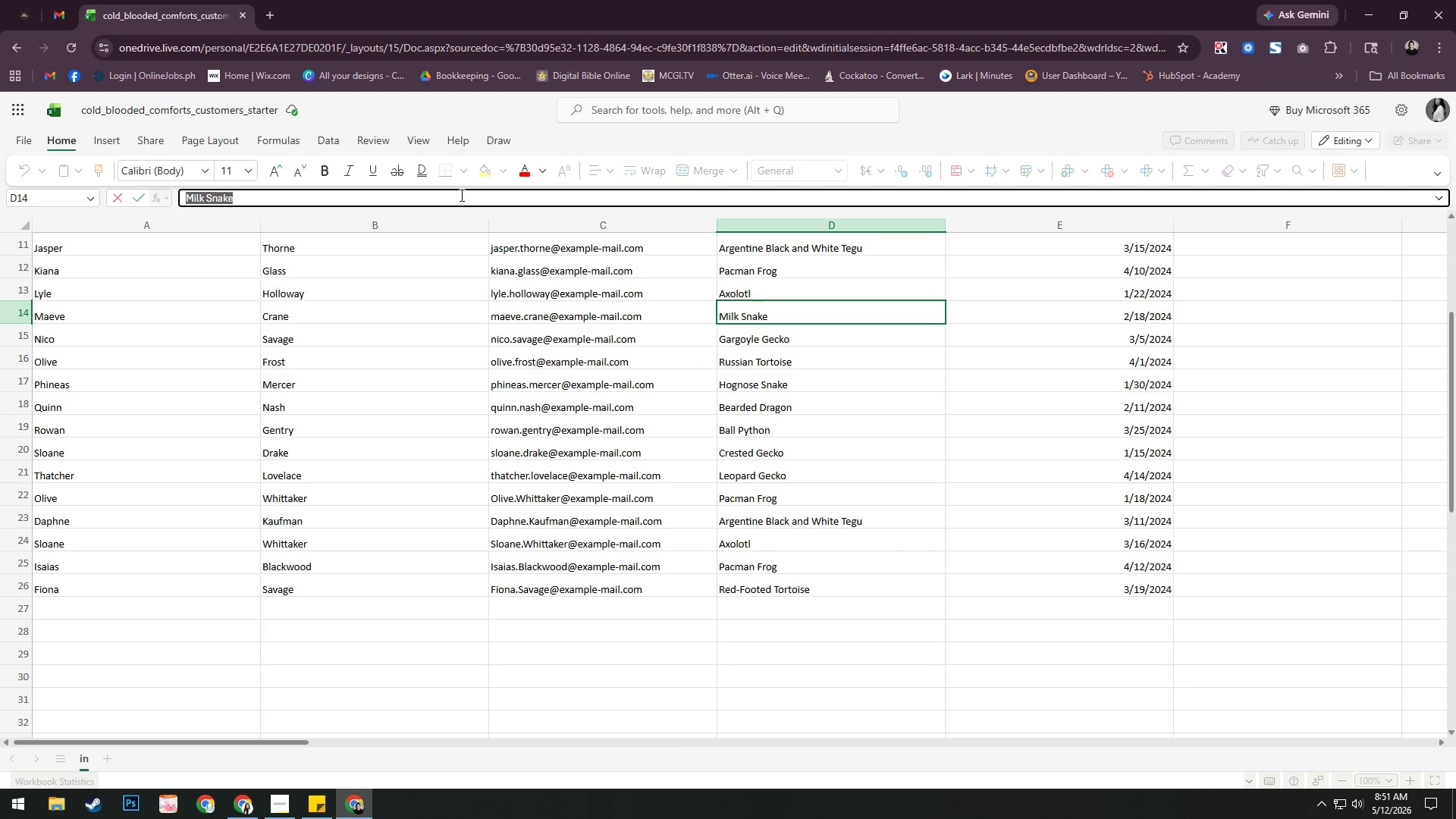 
key(Control+C)
 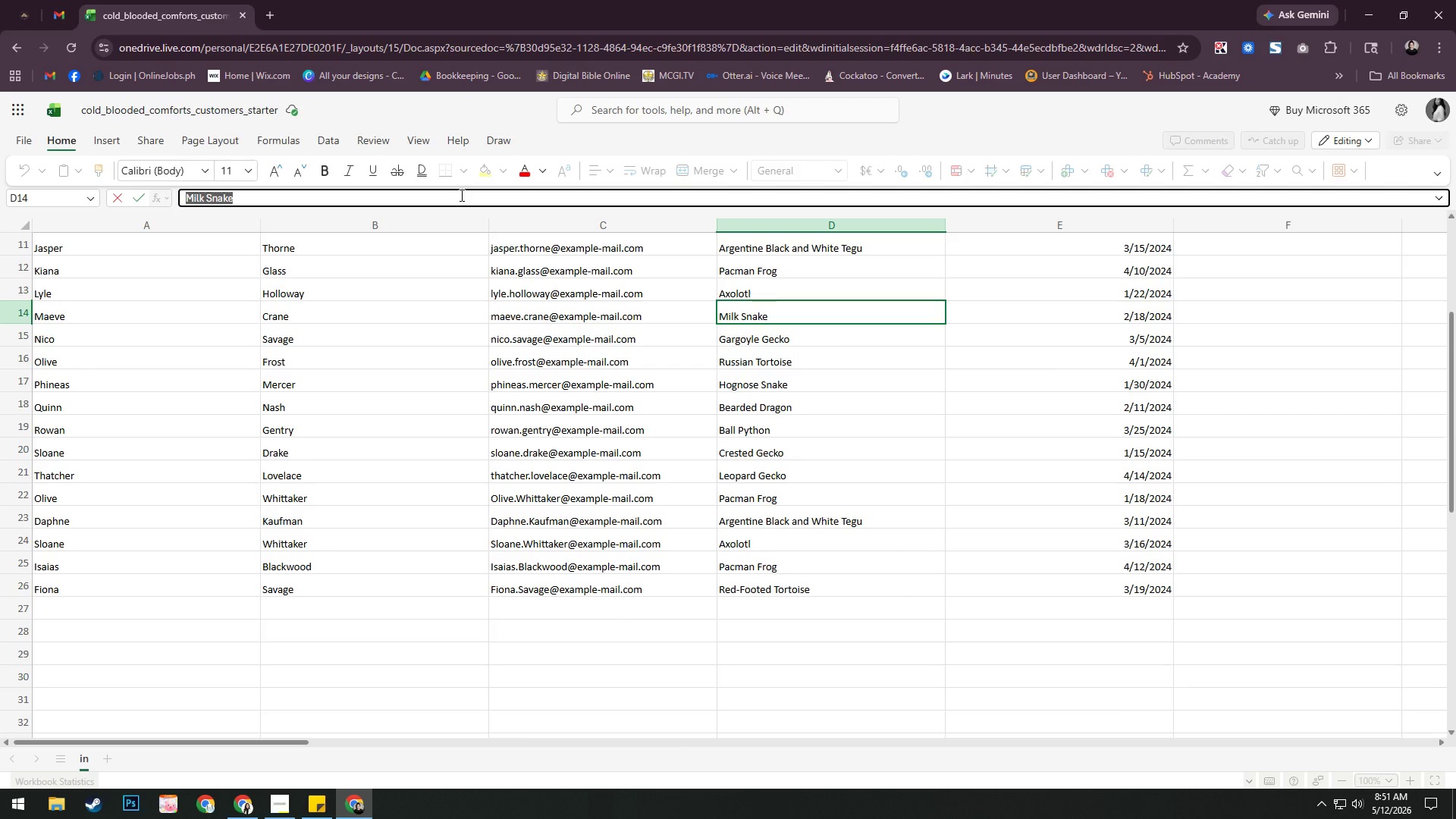 
key(Alt+AltLeft)
 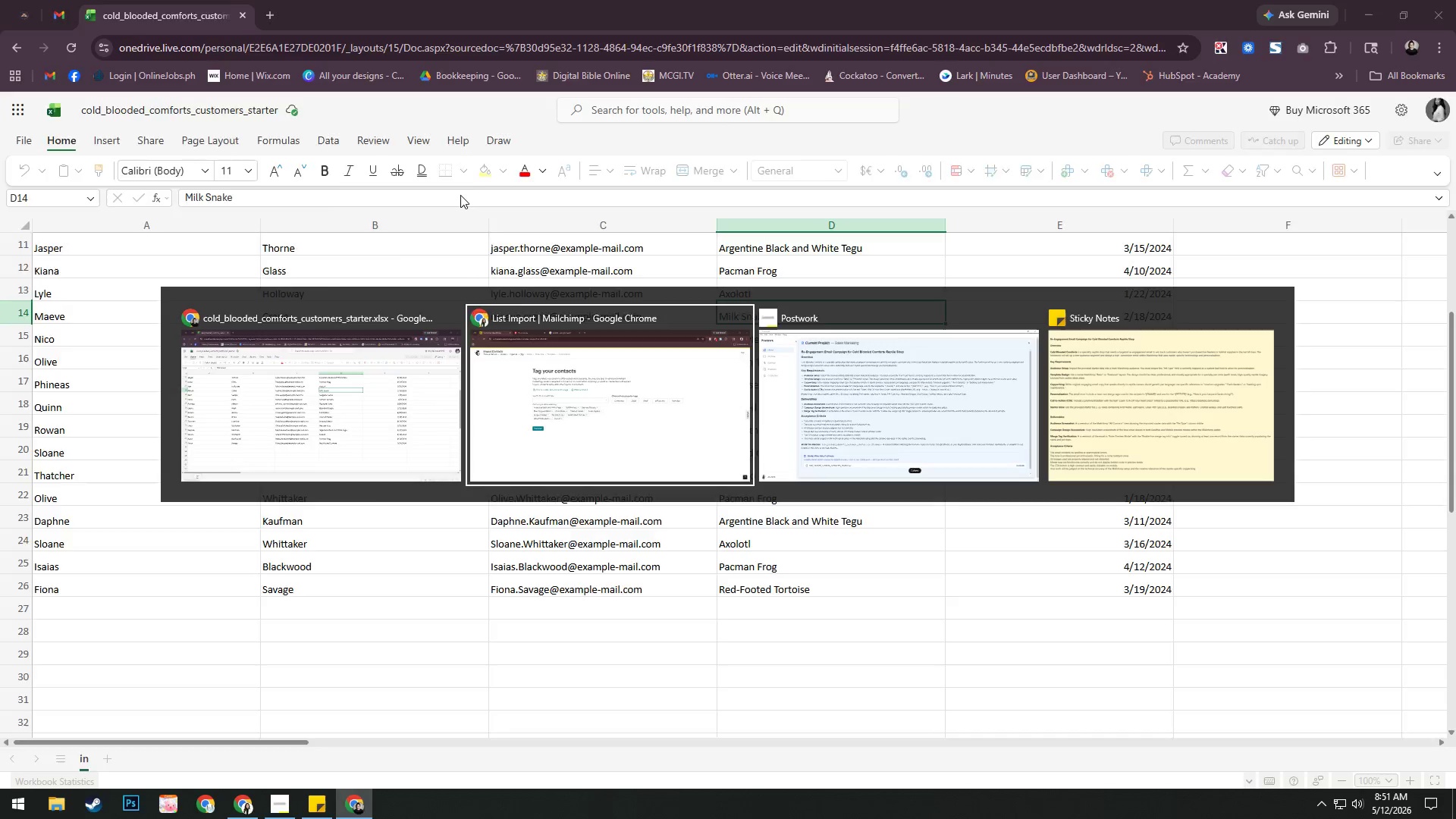 
key(Alt+Tab)
 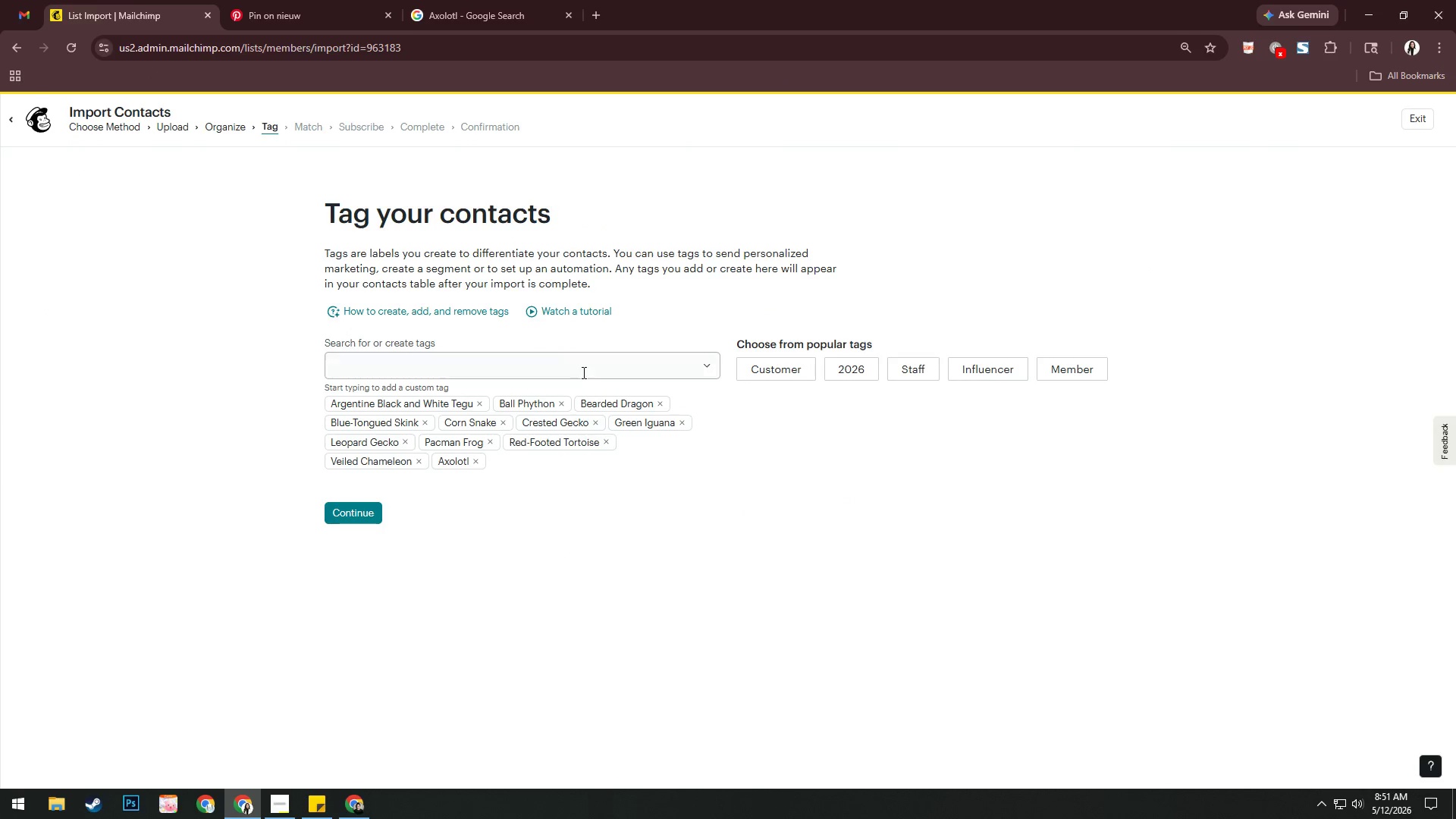 
left_click([583, 368])
 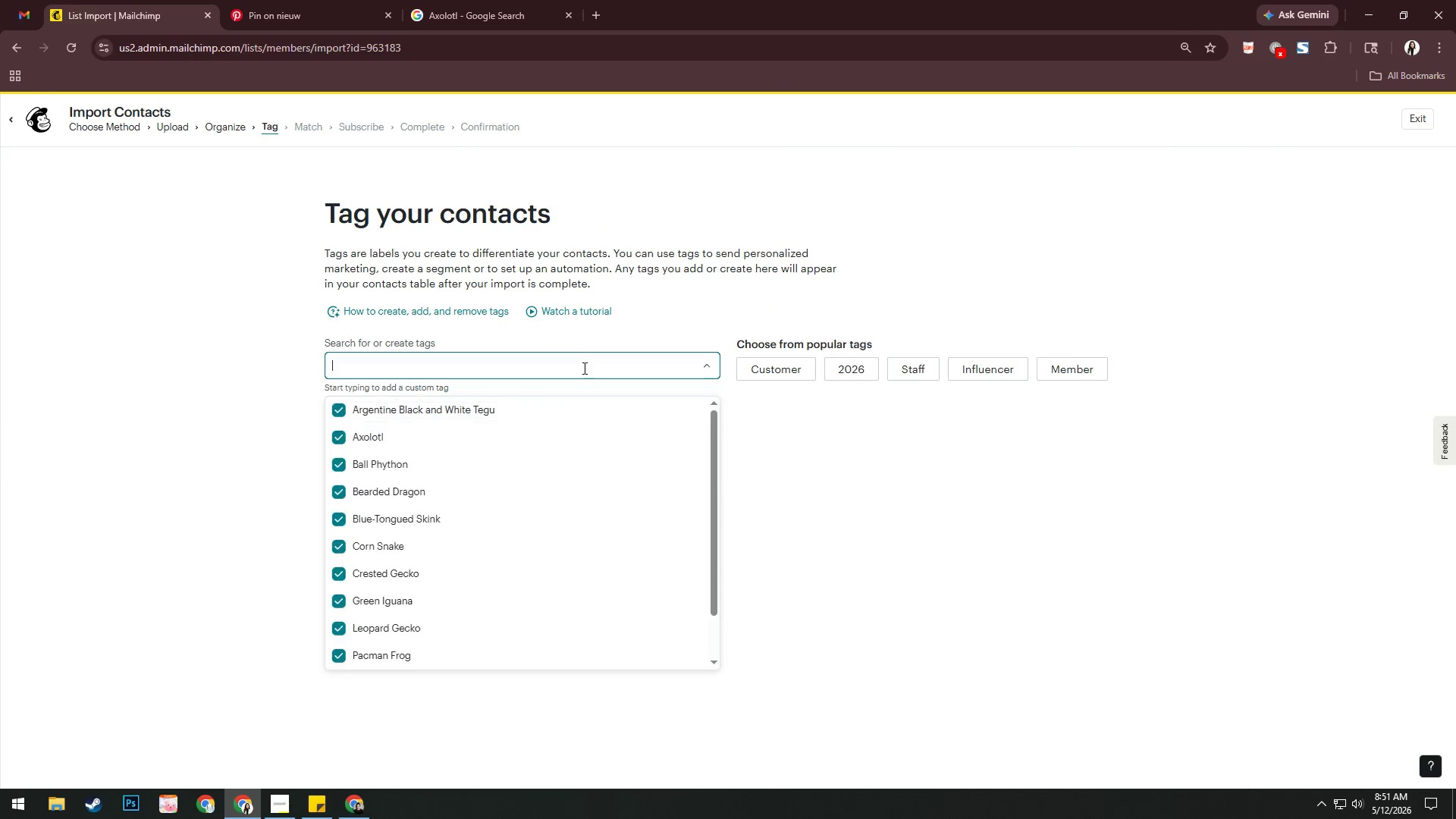 
key(Control+V)
 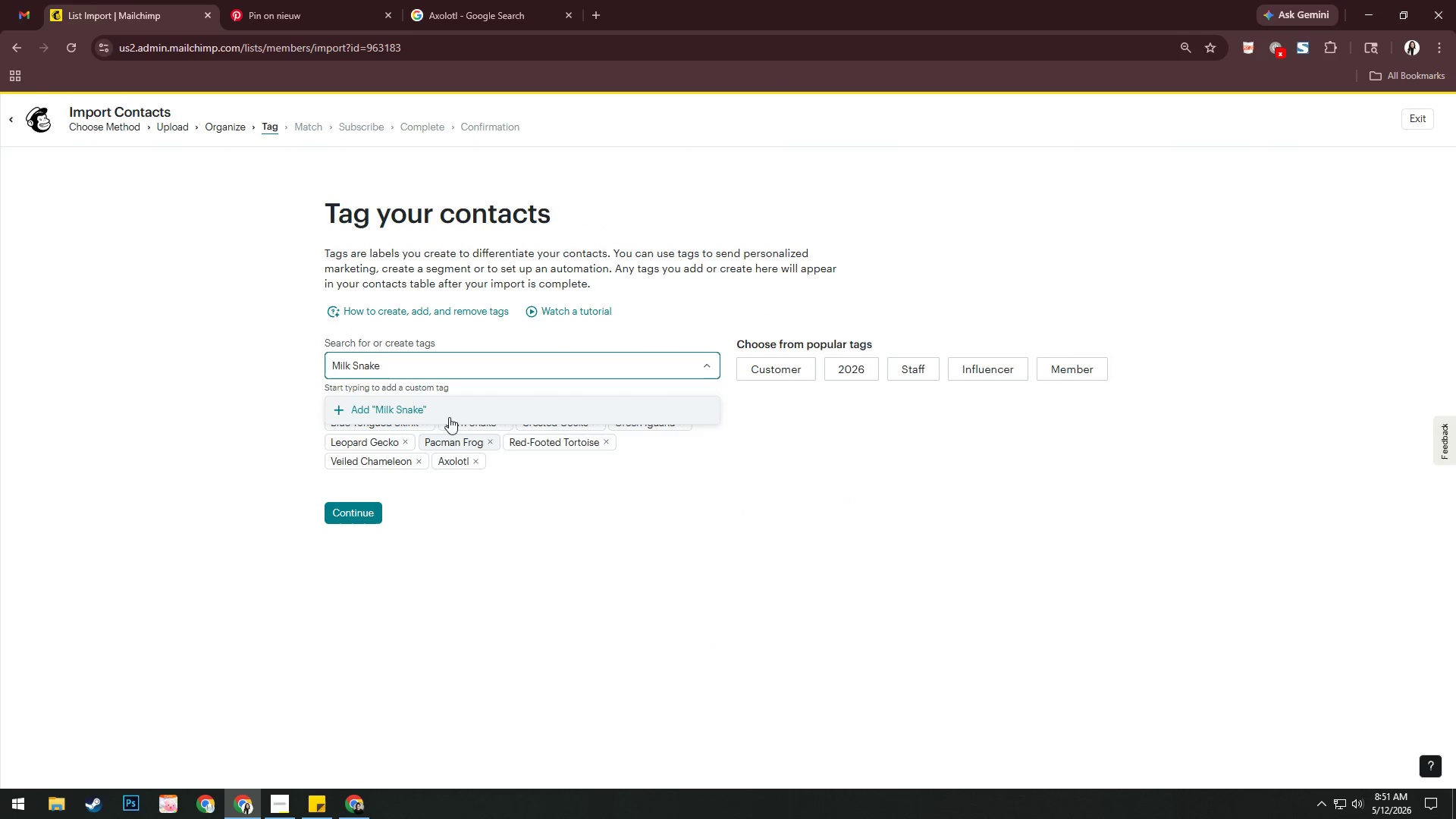 
left_click([448, 410])
 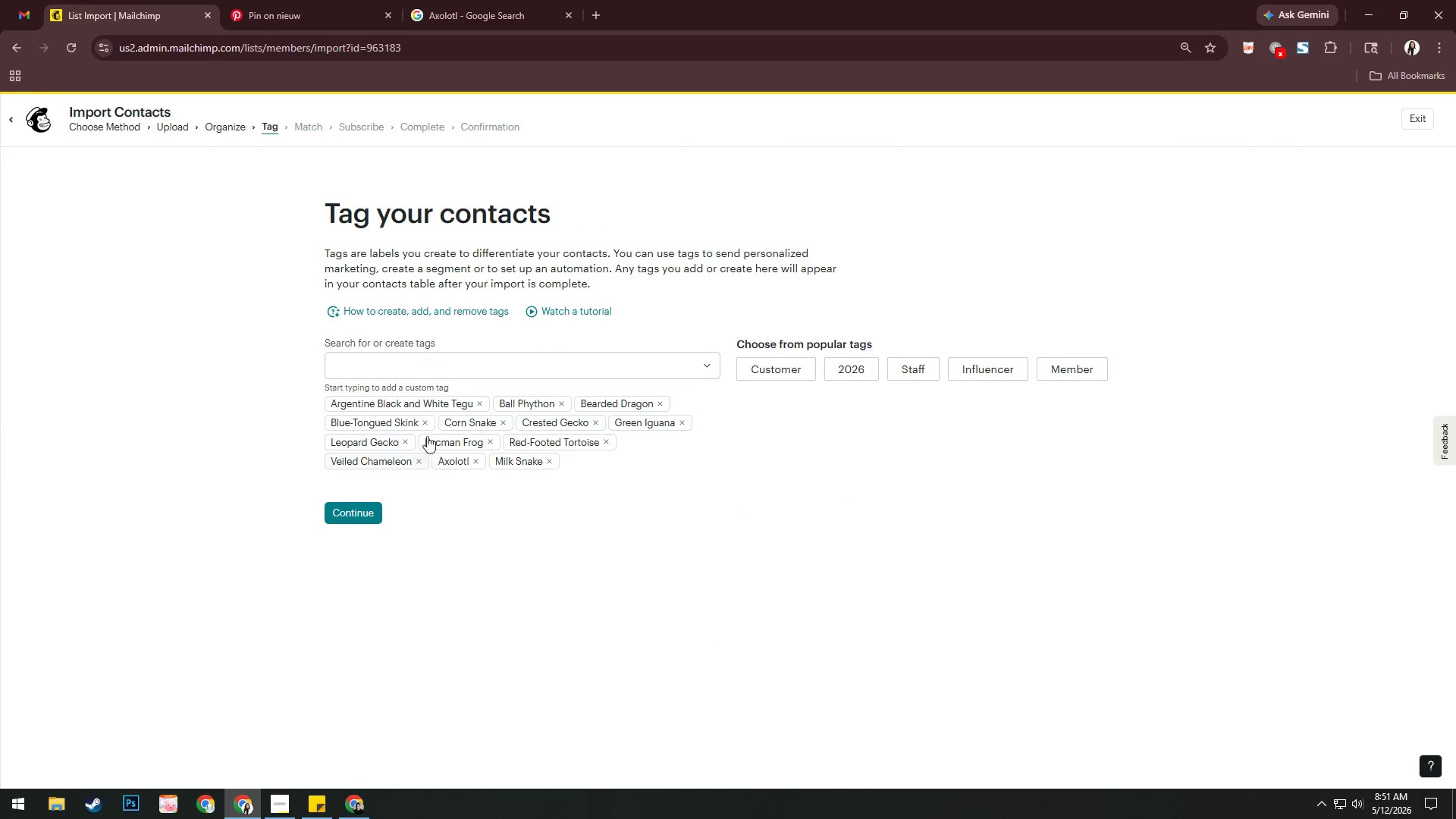 
left_click([457, 368])
 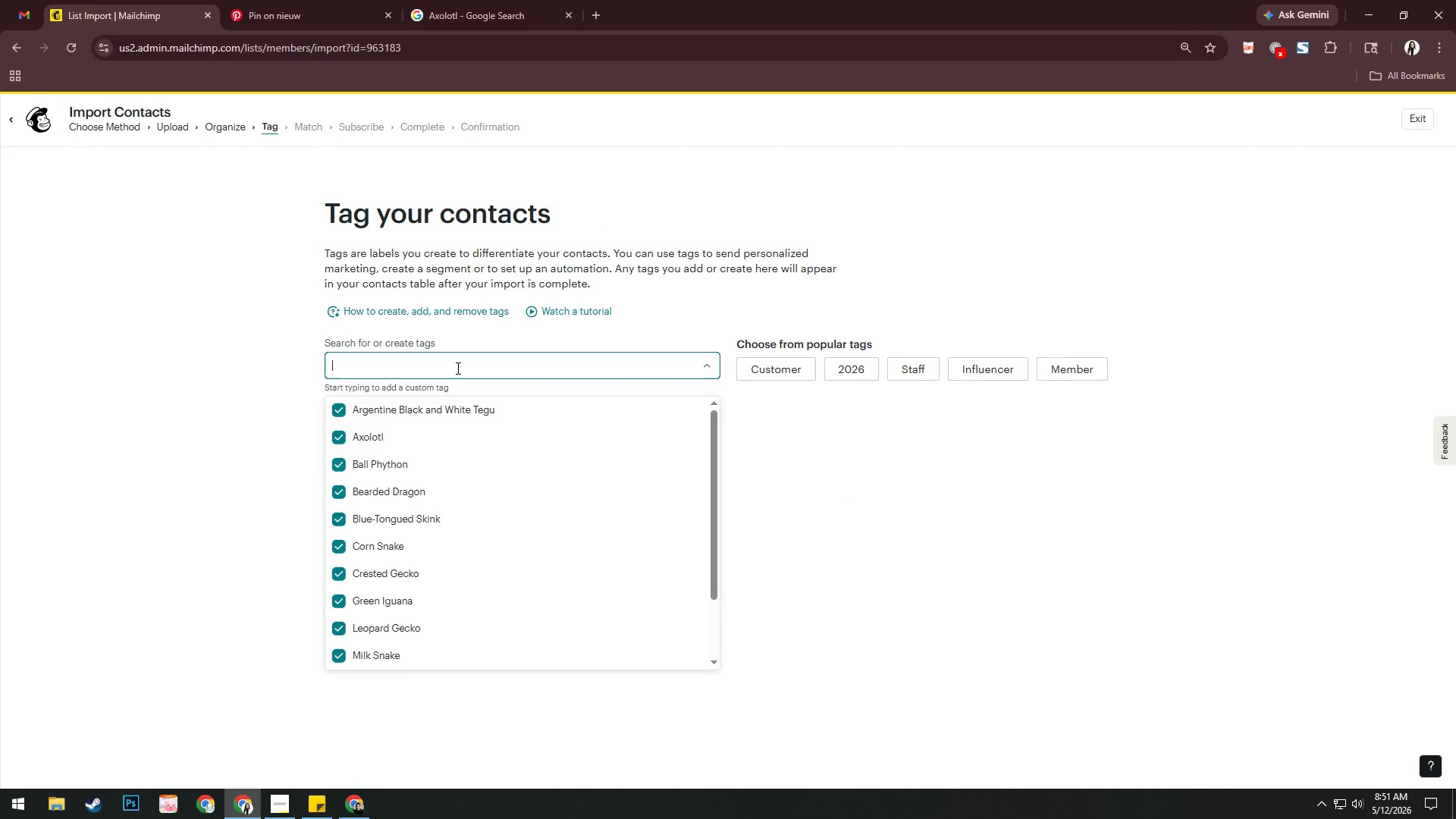 
key(Alt+AltLeft)
 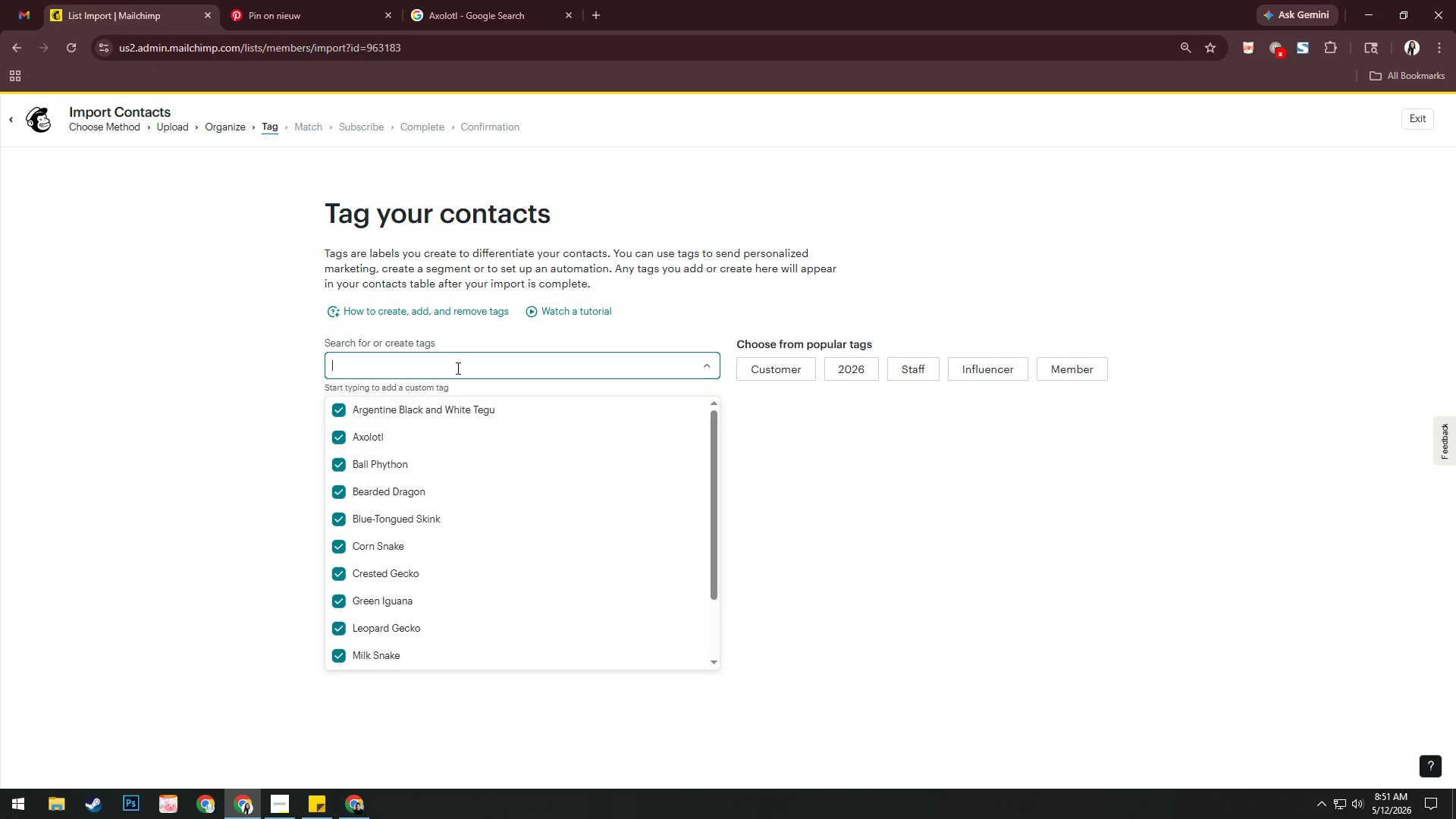 
key(Alt+Tab)
 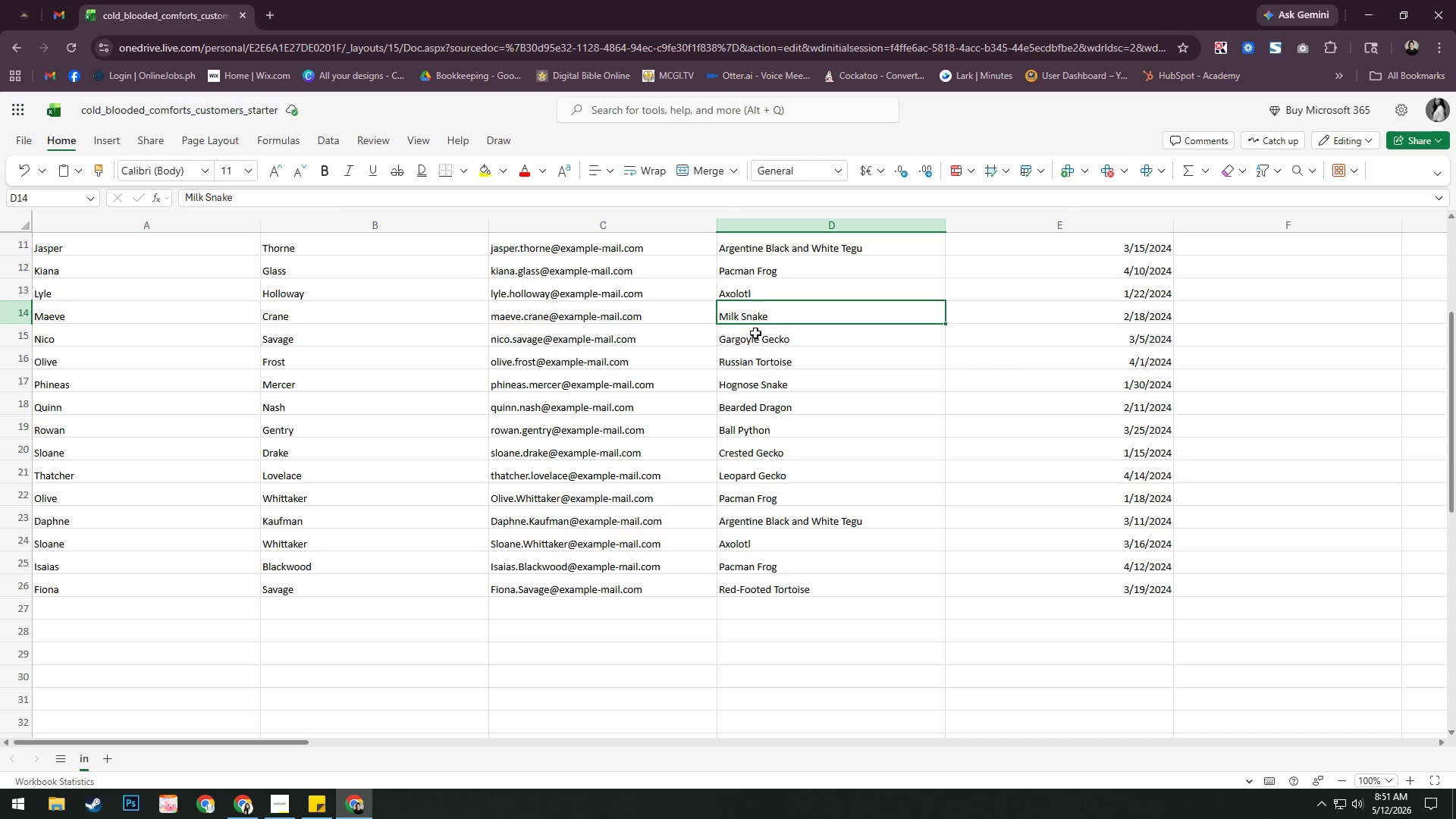 
left_click_drag(start_coordinate=[755, 344], to_coordinate=[756, 340])
 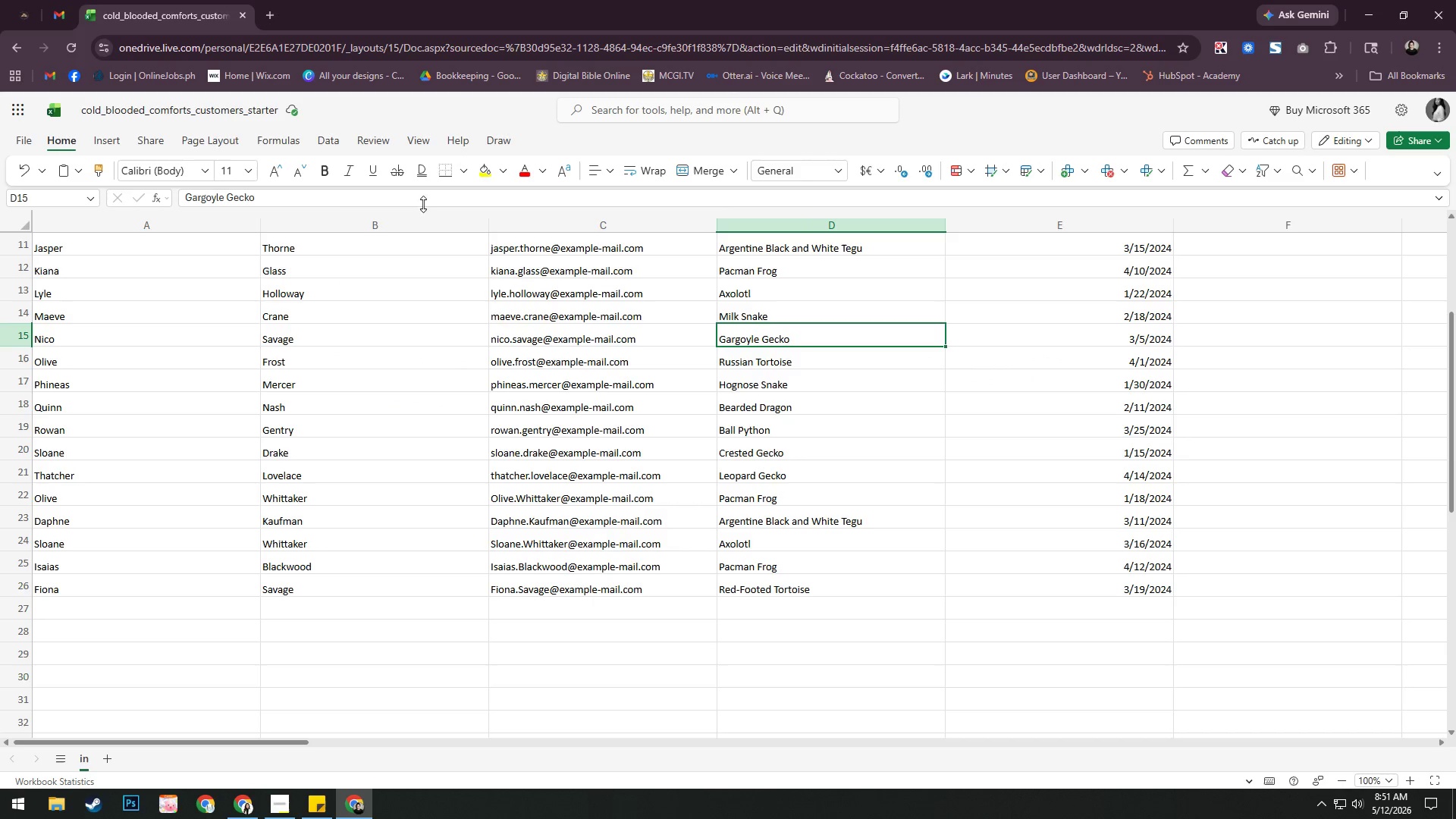 
left_click([426, 199])
 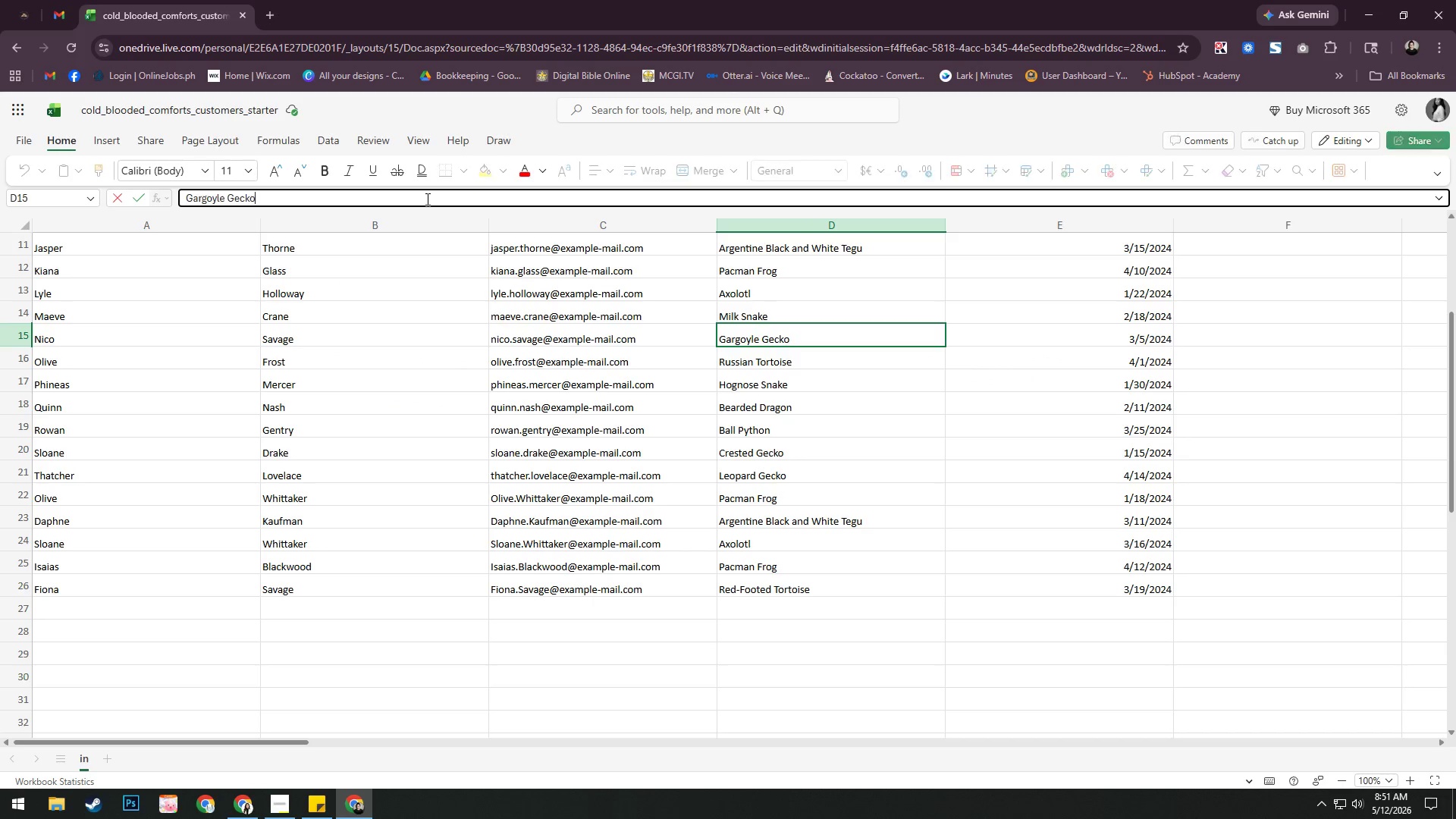 
key(Control+A)
 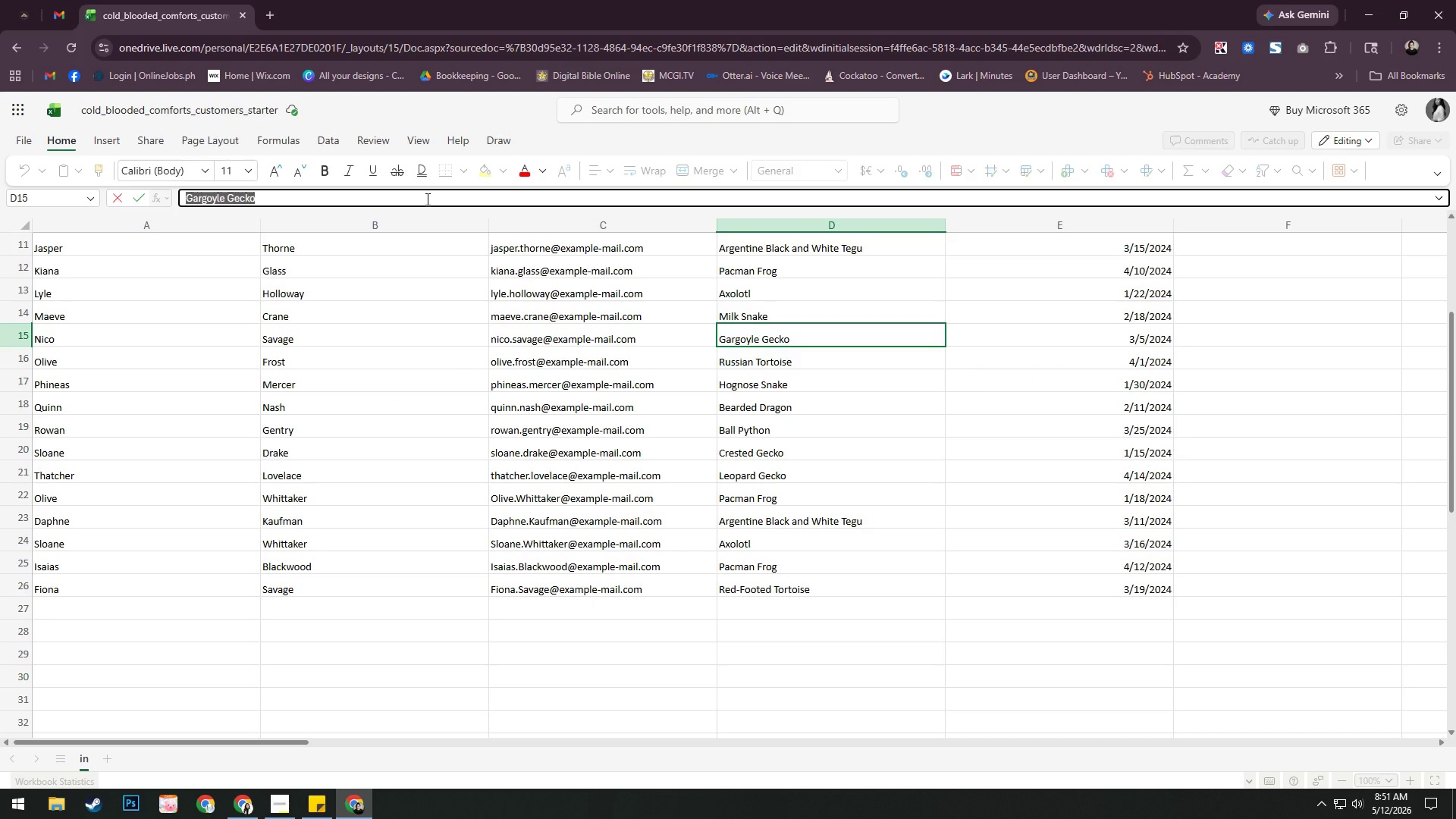 
key(Control+C)
 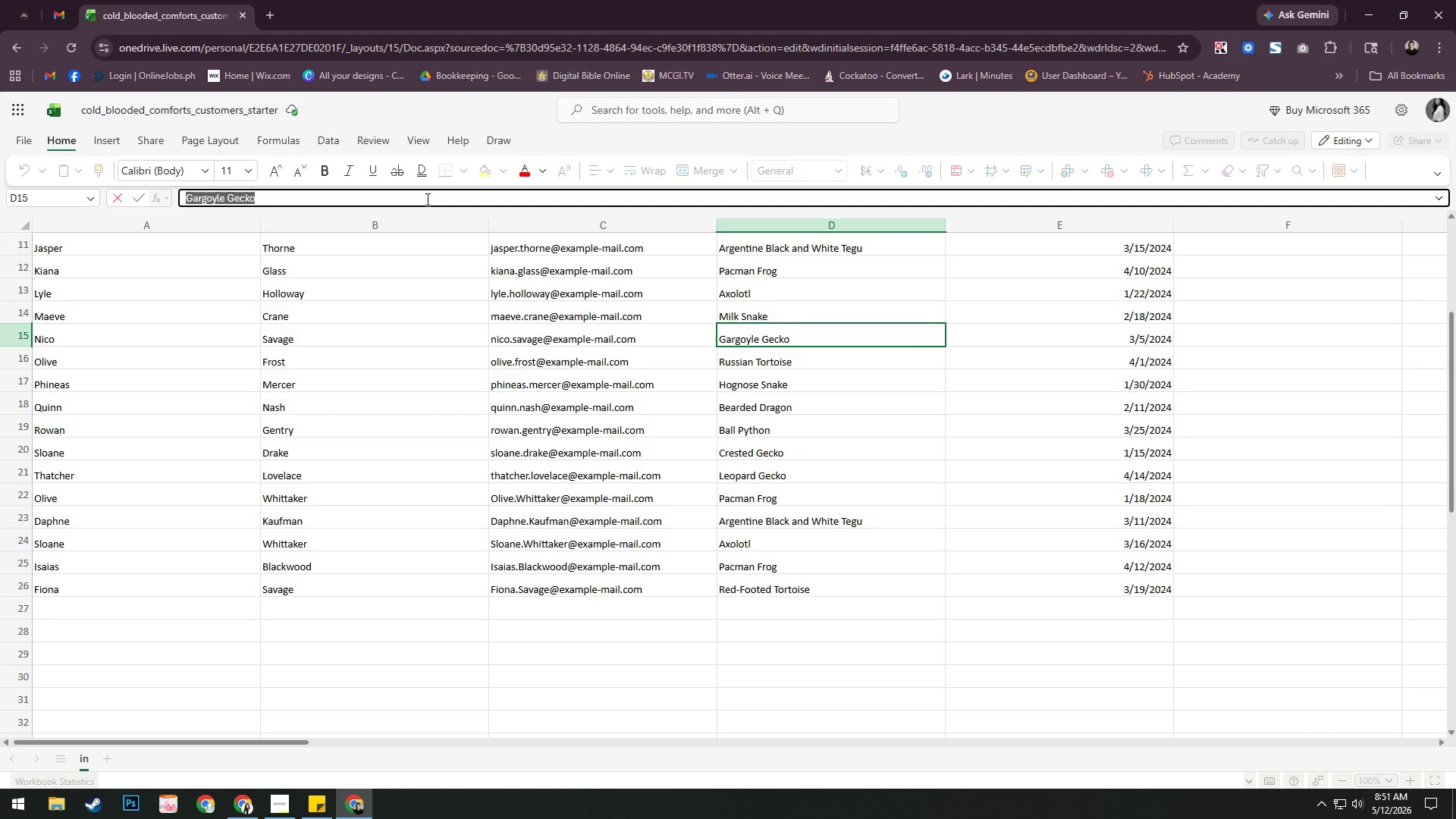 
key(Alt+AltLeft)
 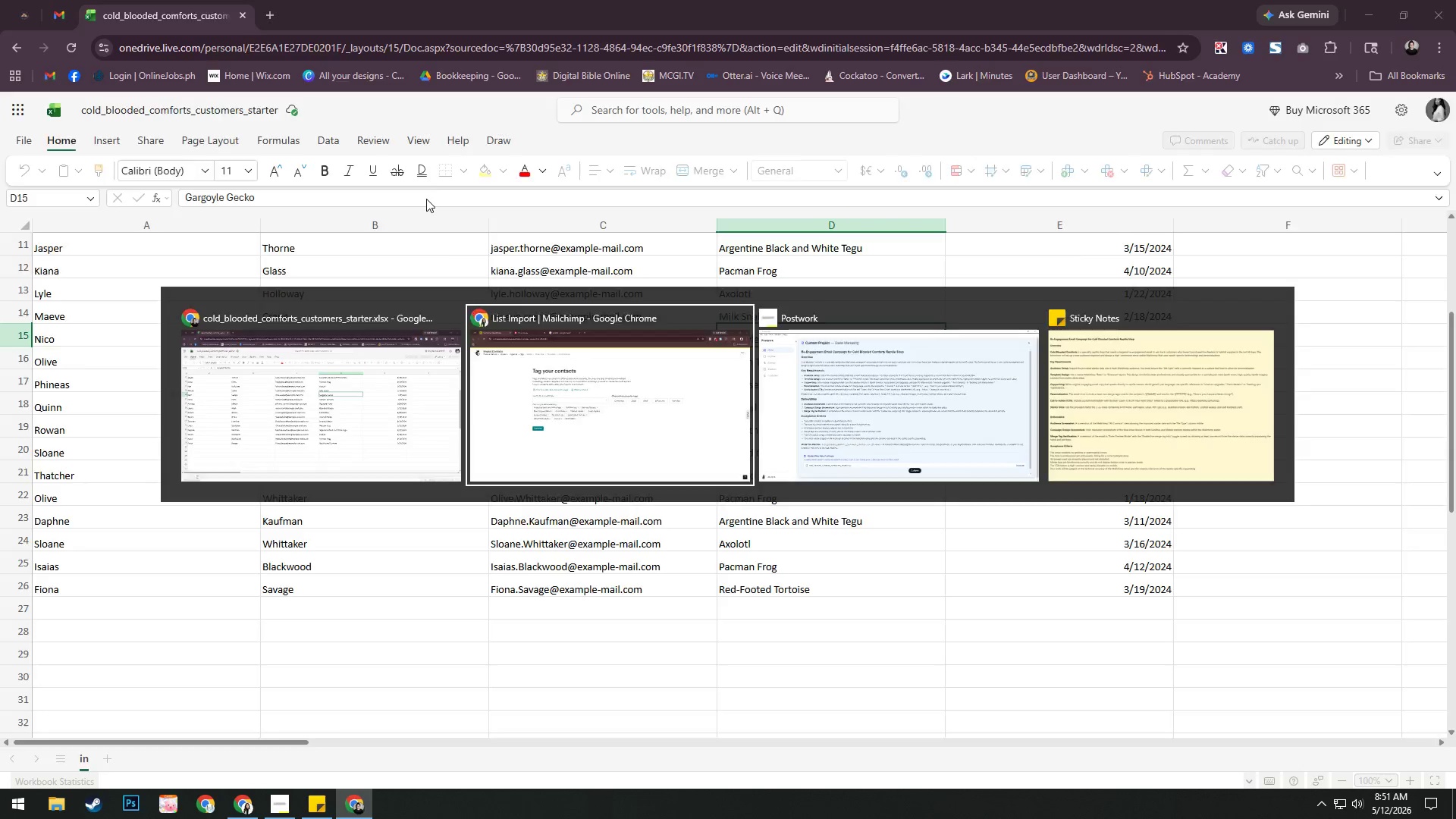 
key(Alt+Tab)
 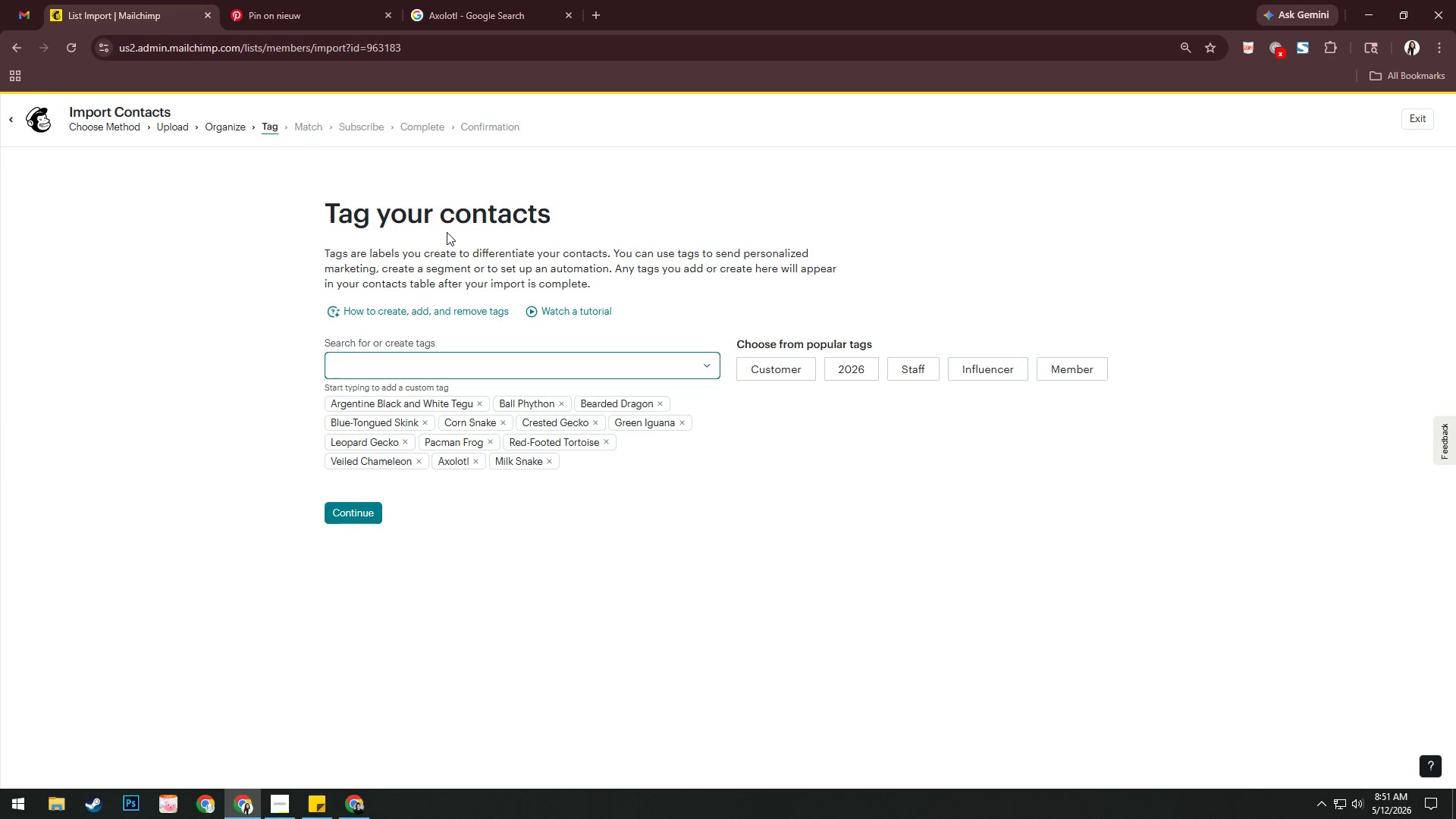 
key(Control+V)
 